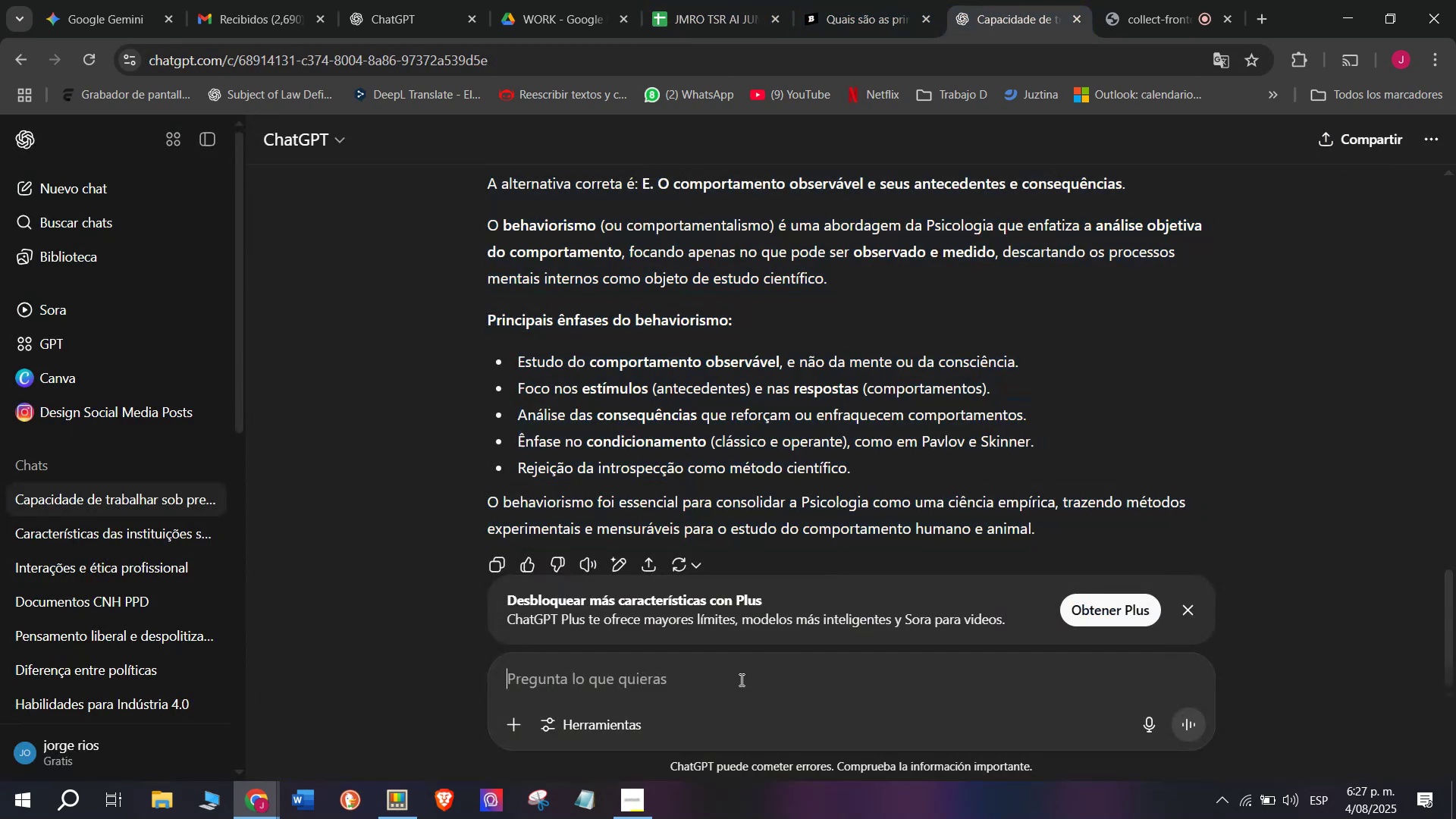 
key(Control+C)
 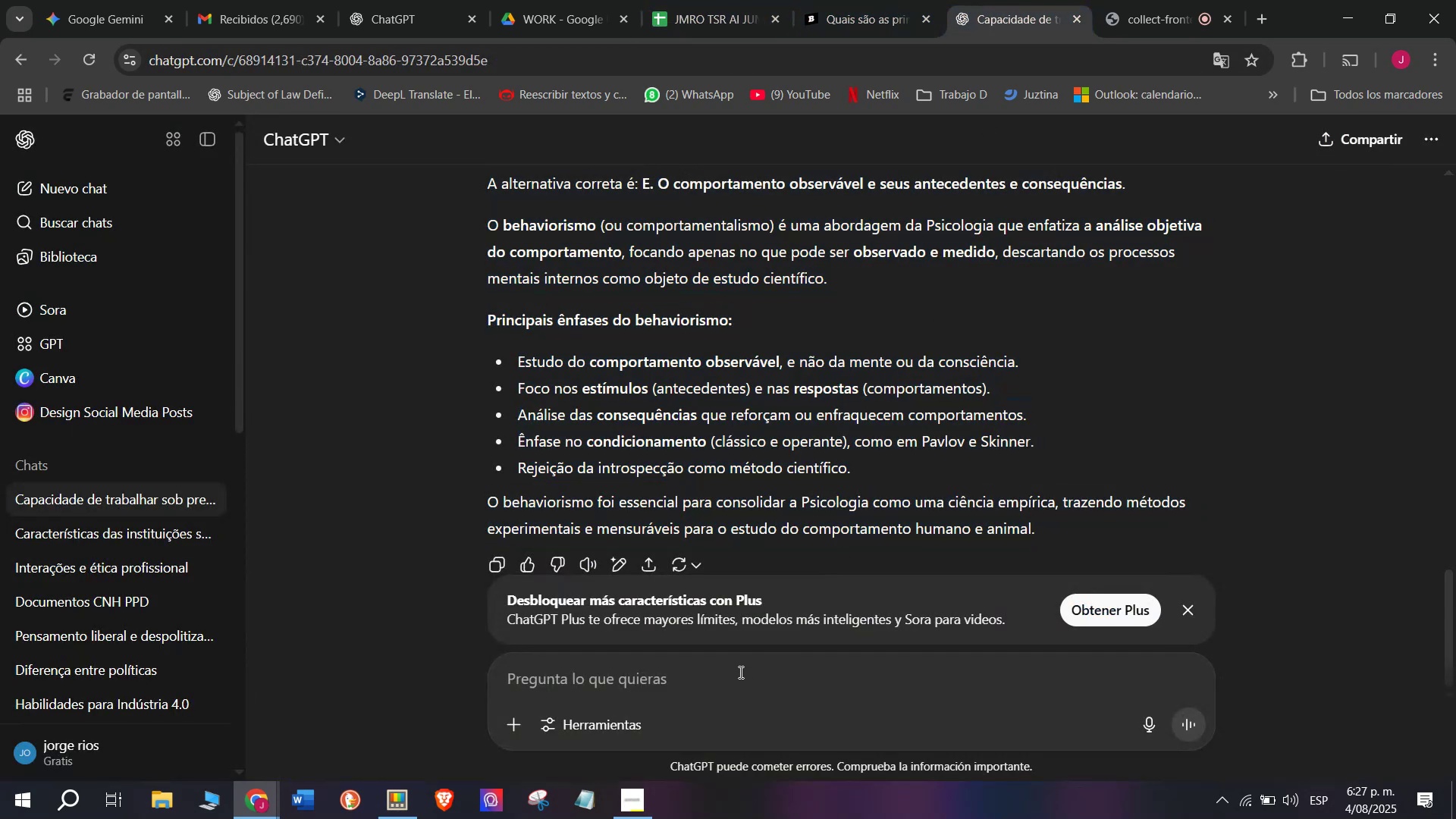 
key(C)
 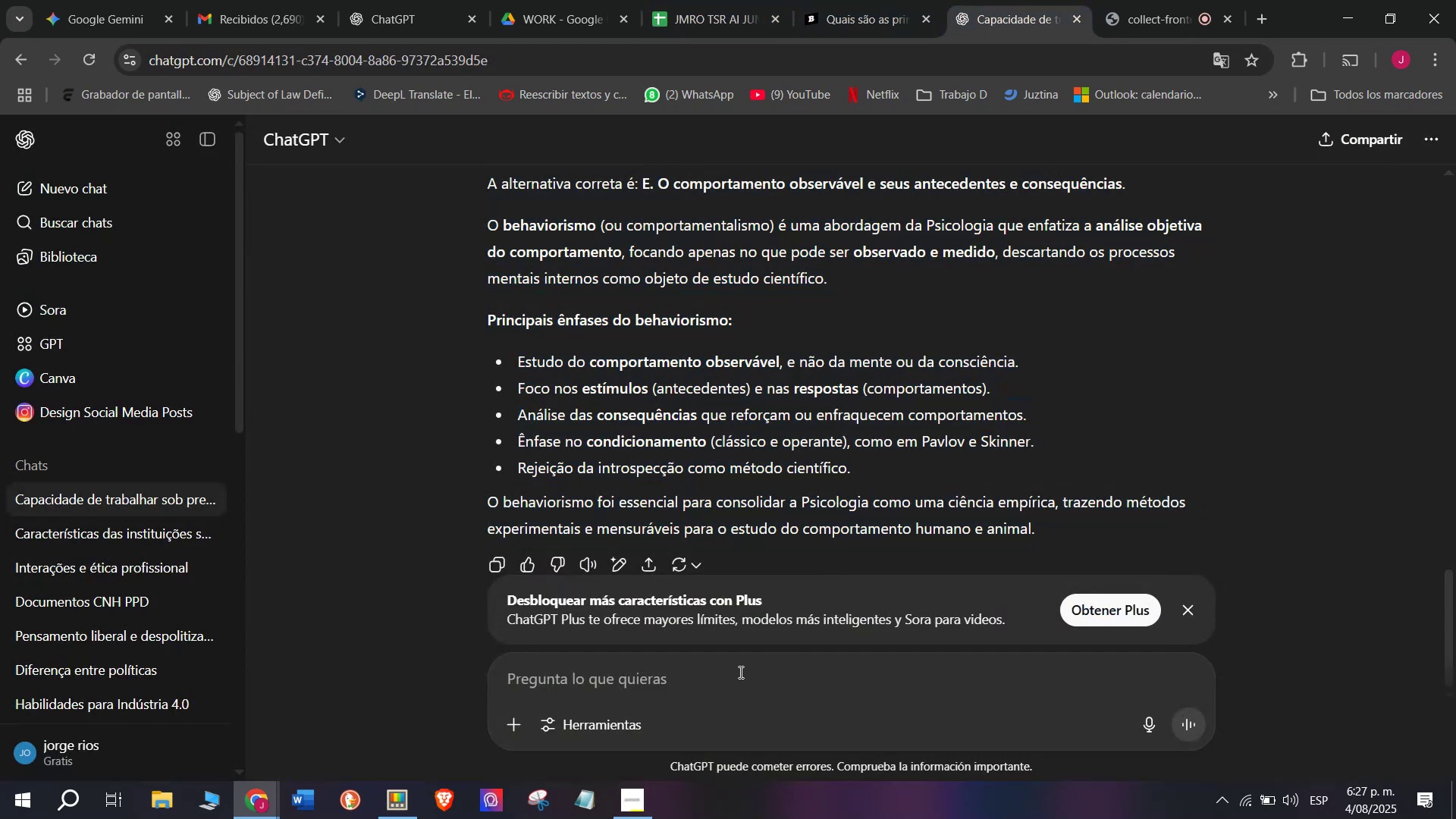 
key(Meta+MetaLeft)
 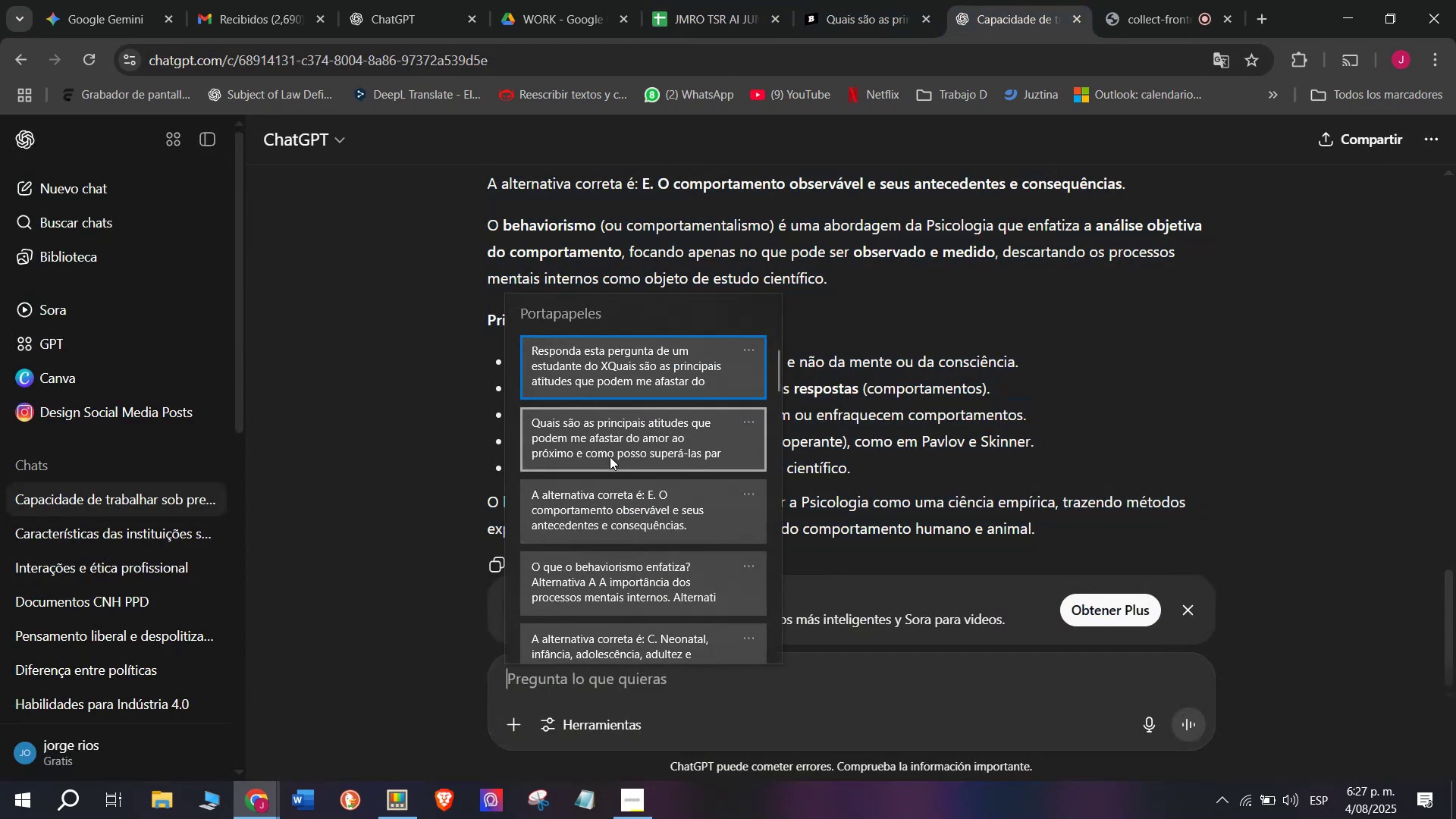 
key(Meta+V)
 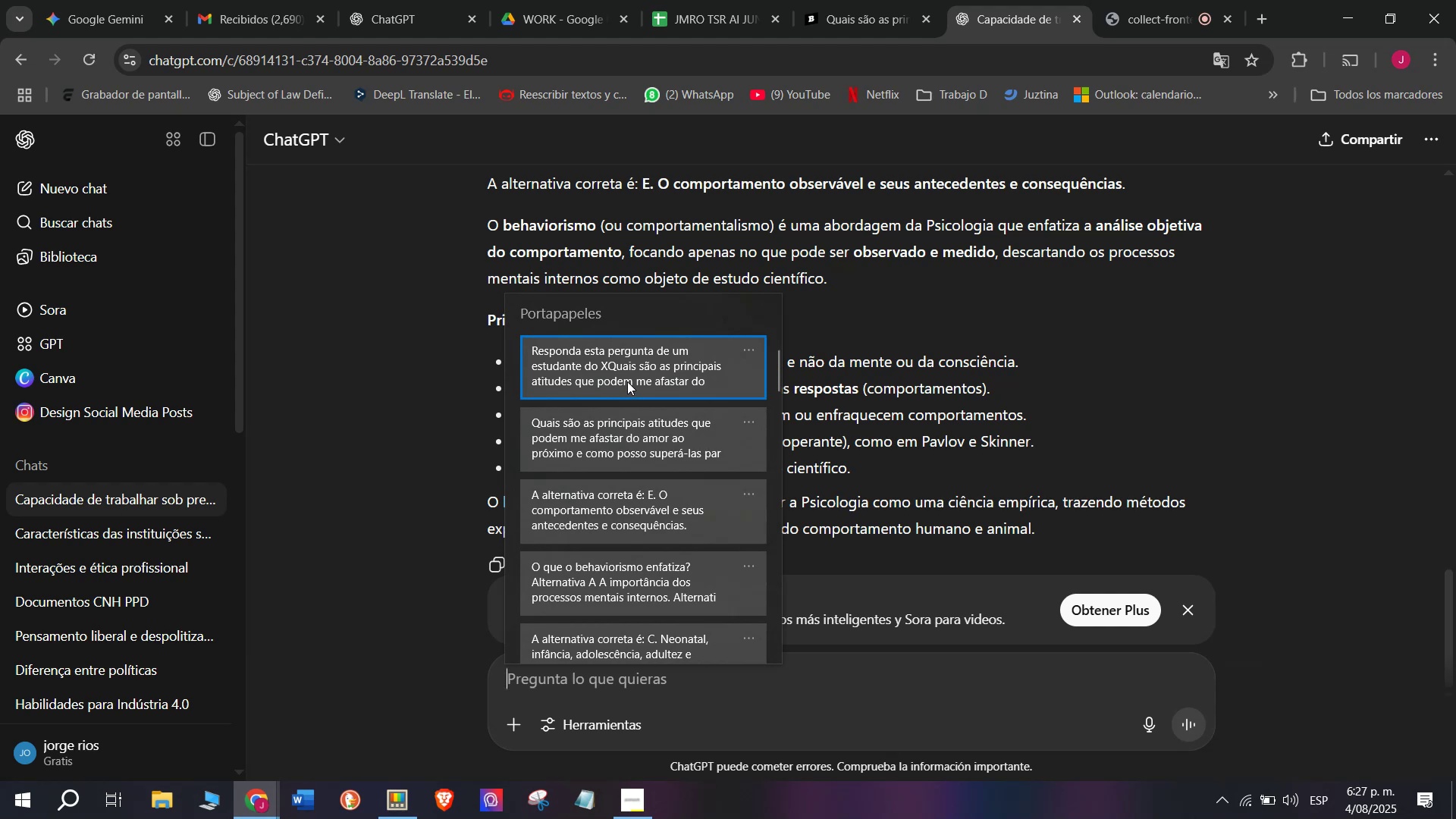 
key(Control+ControlLeft)
 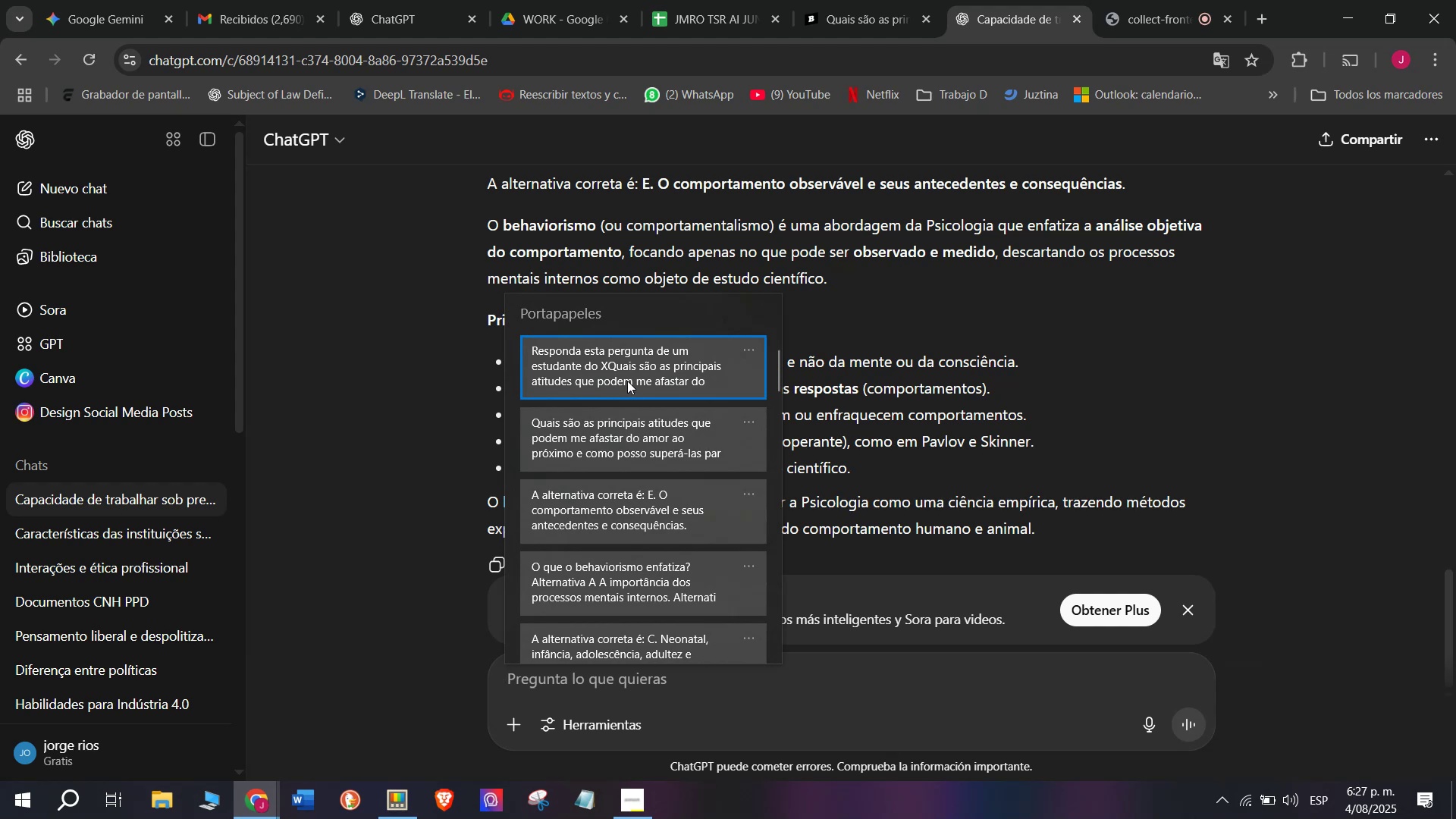 
key(Control+V)
 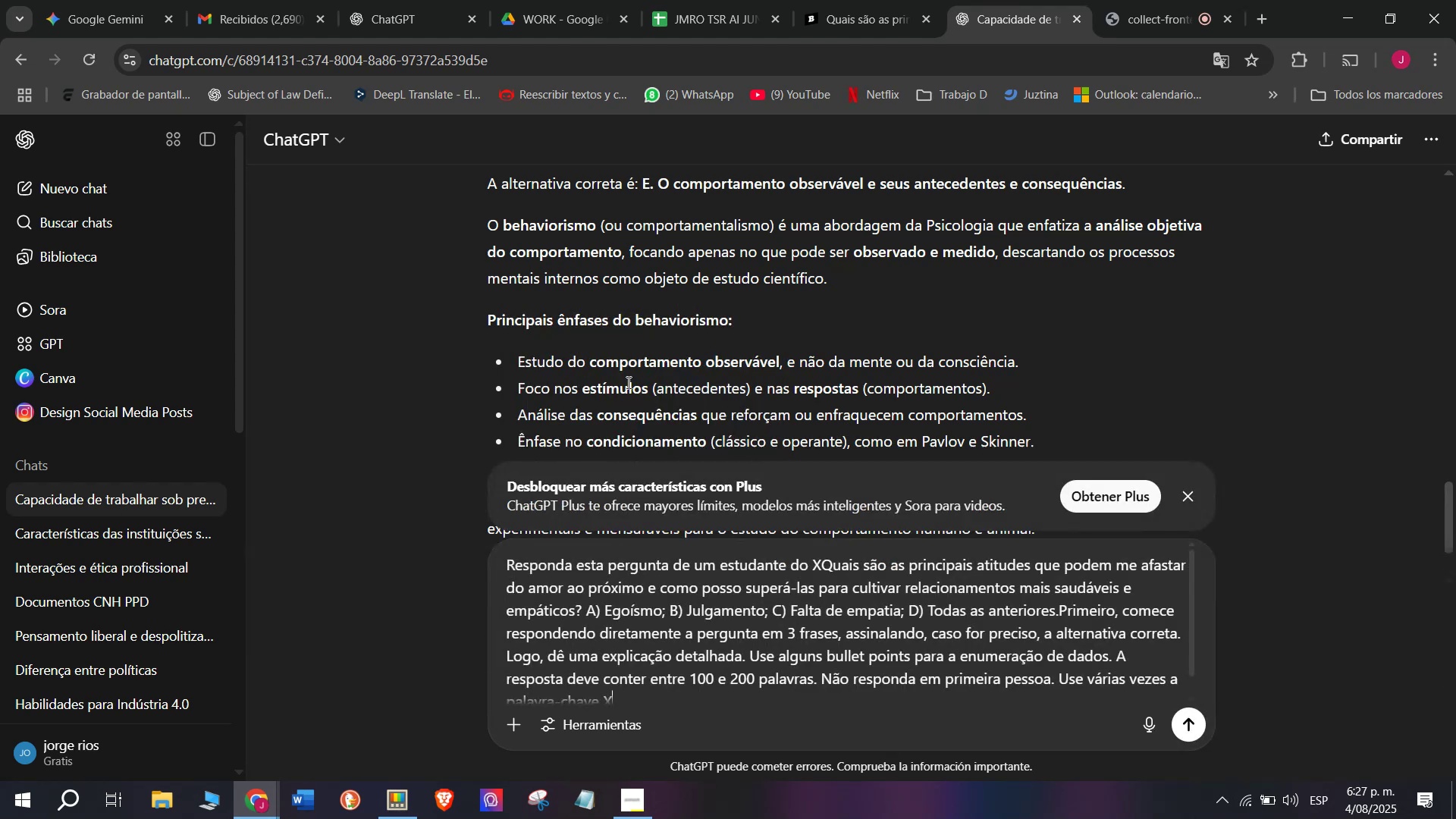 
key(Enter)
 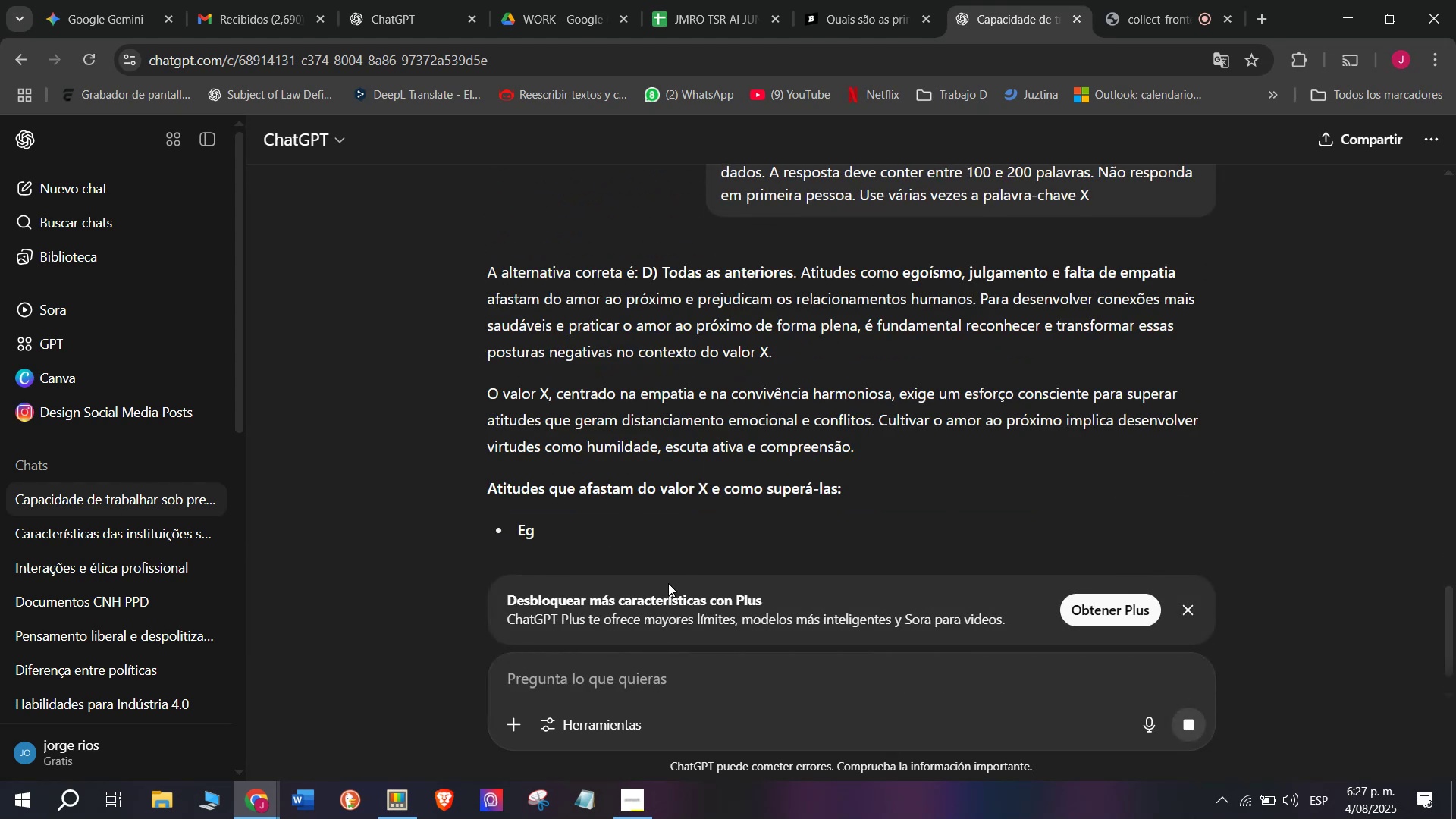 
wait(5.22)
 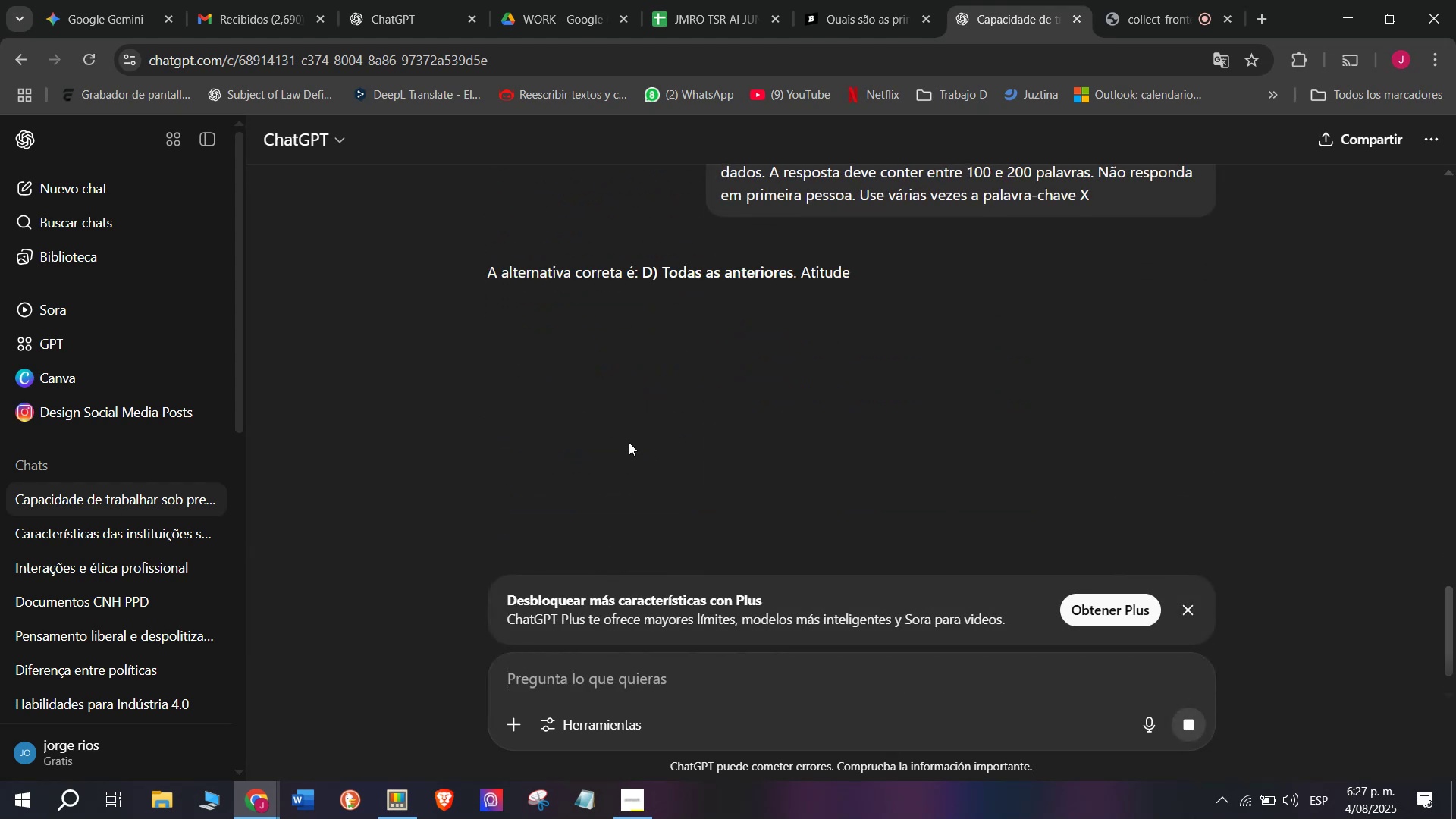 
left_click_drag(start_coordinate=[469, 271], to_coordinate=[847, 525])
 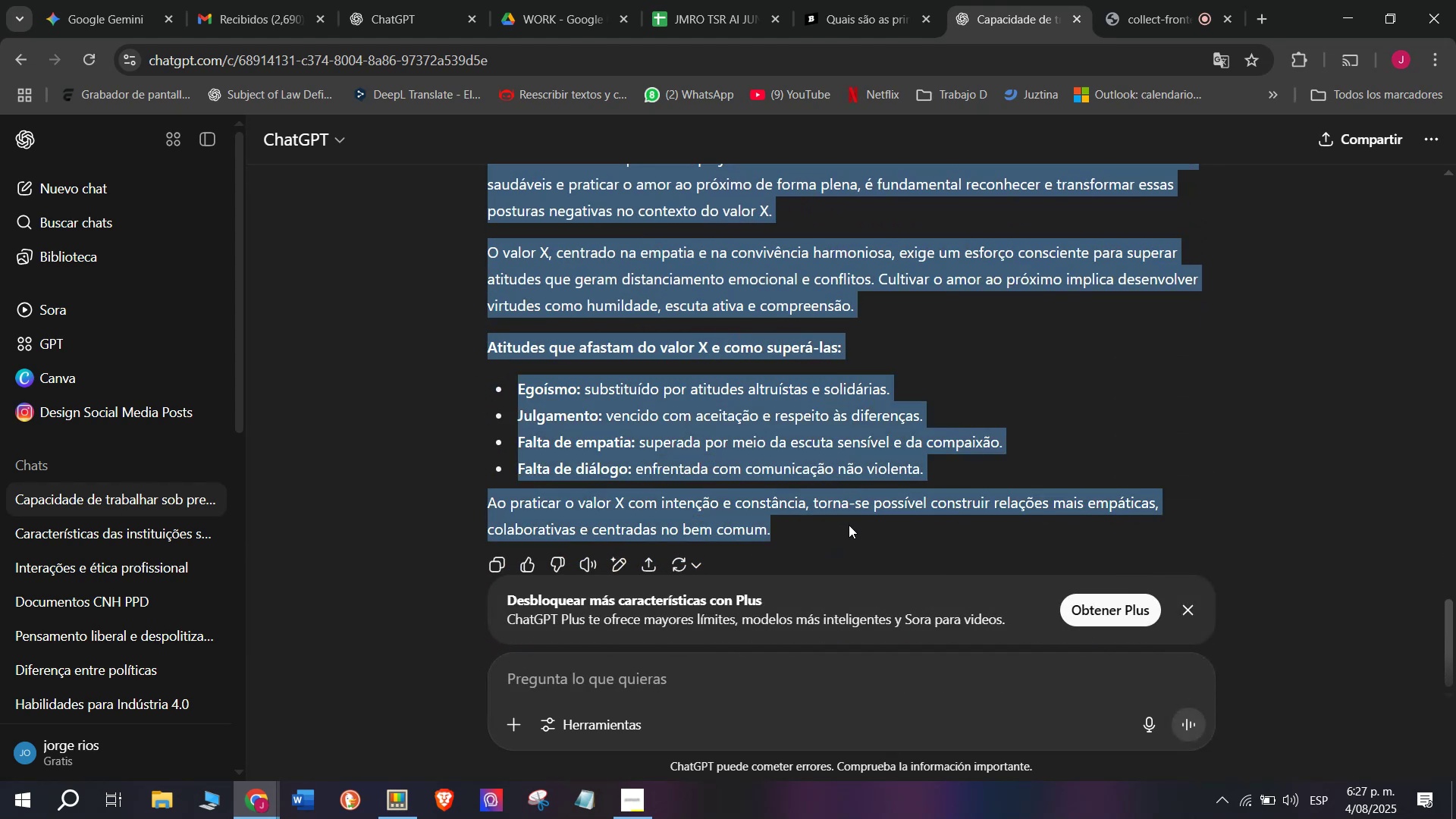 
scroll: coordinate [650, 343], scroll_direction: down, amount: 2.0
 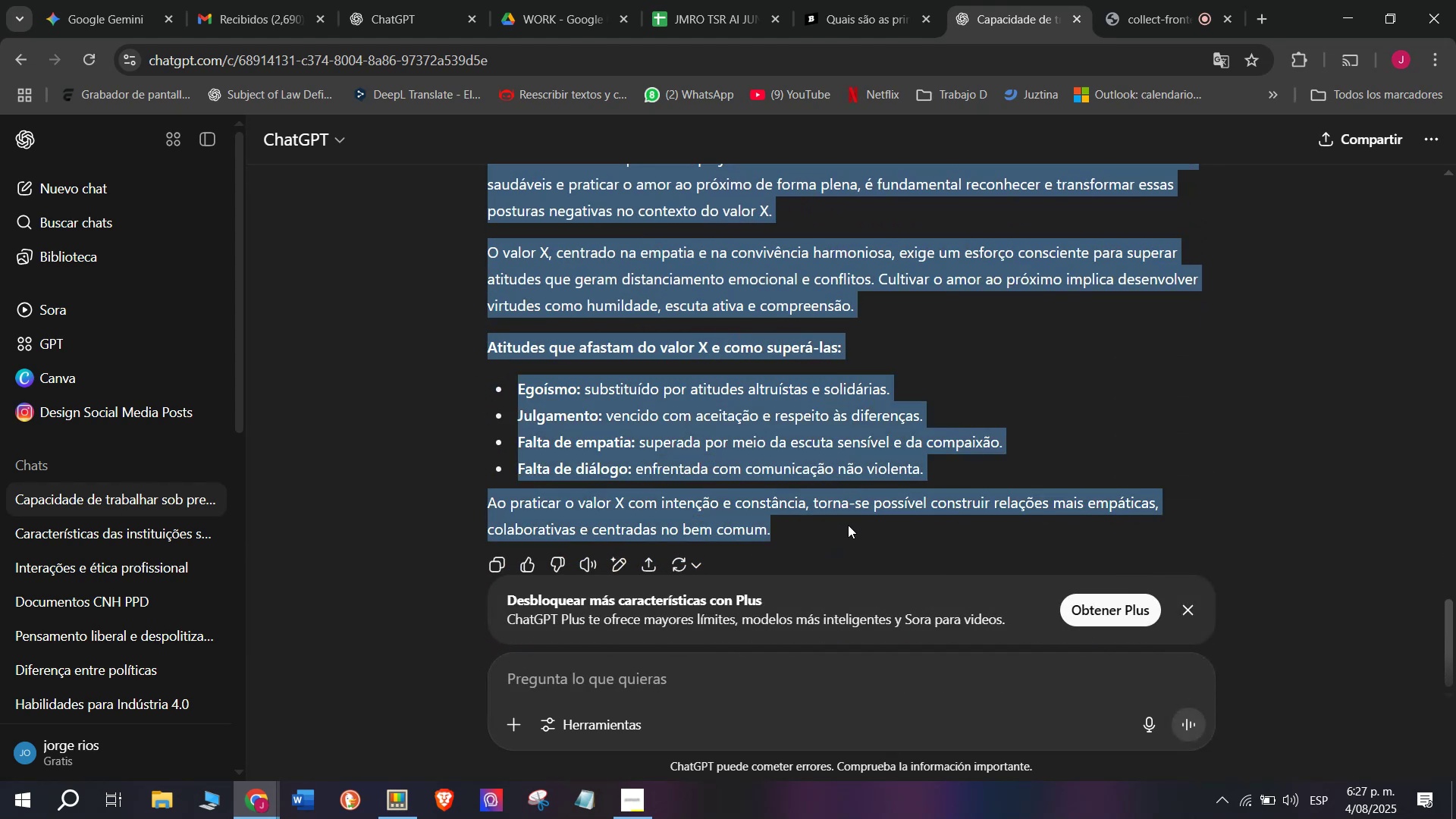 
key(Break)
 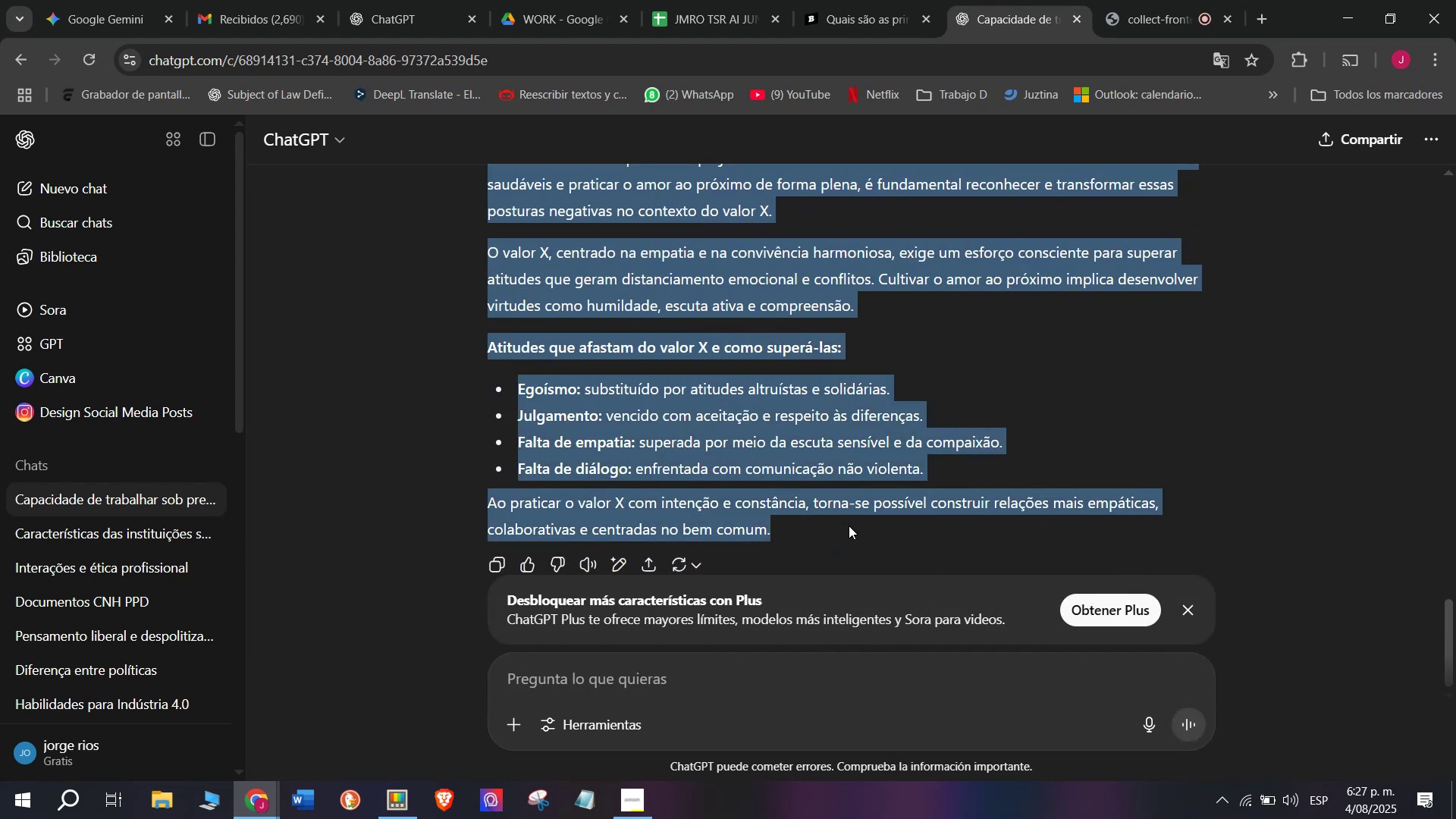 
key(Control+ControlLeft)
 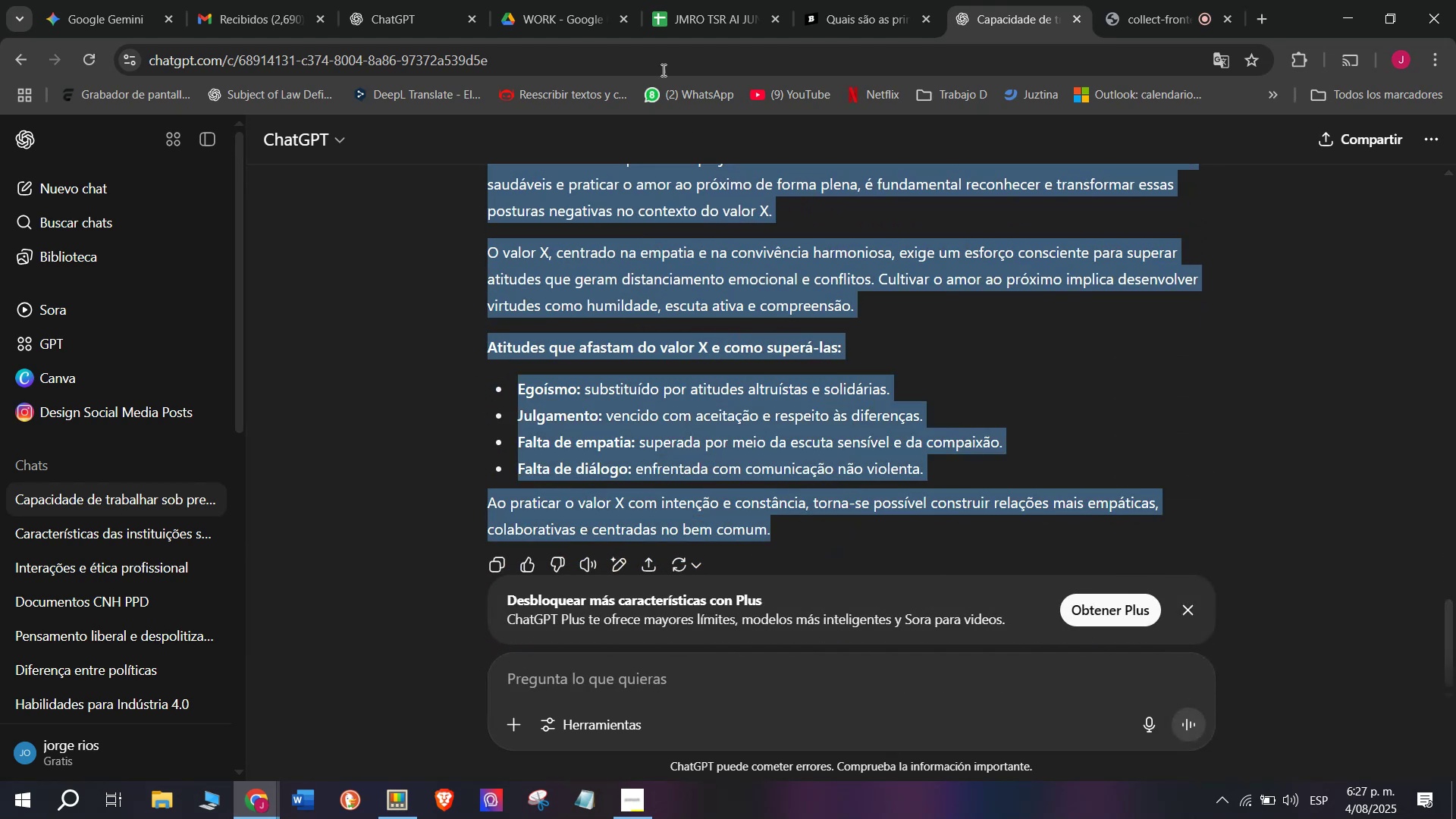 
key(Control+C)
 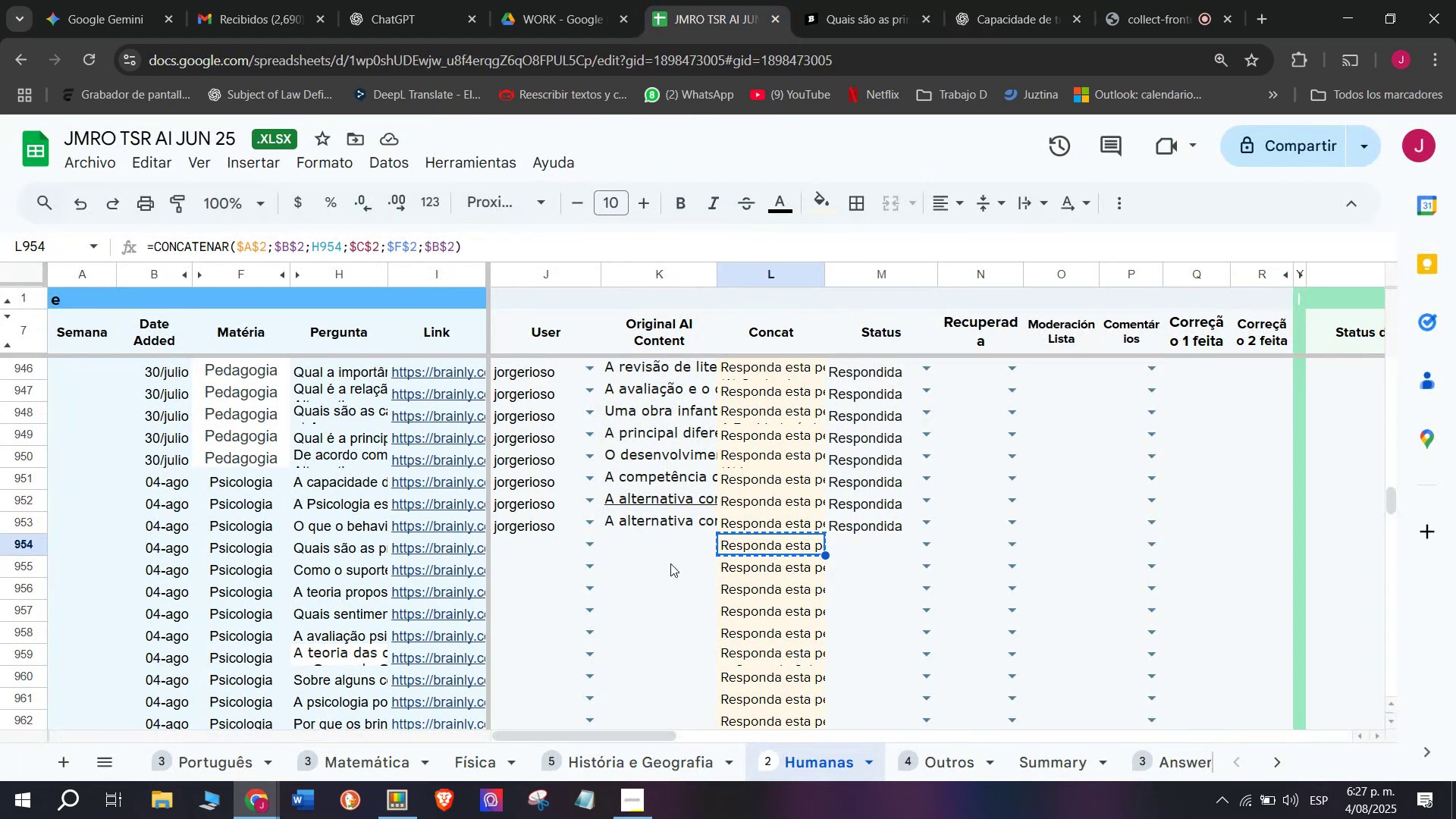 
left_click([580, 545])
 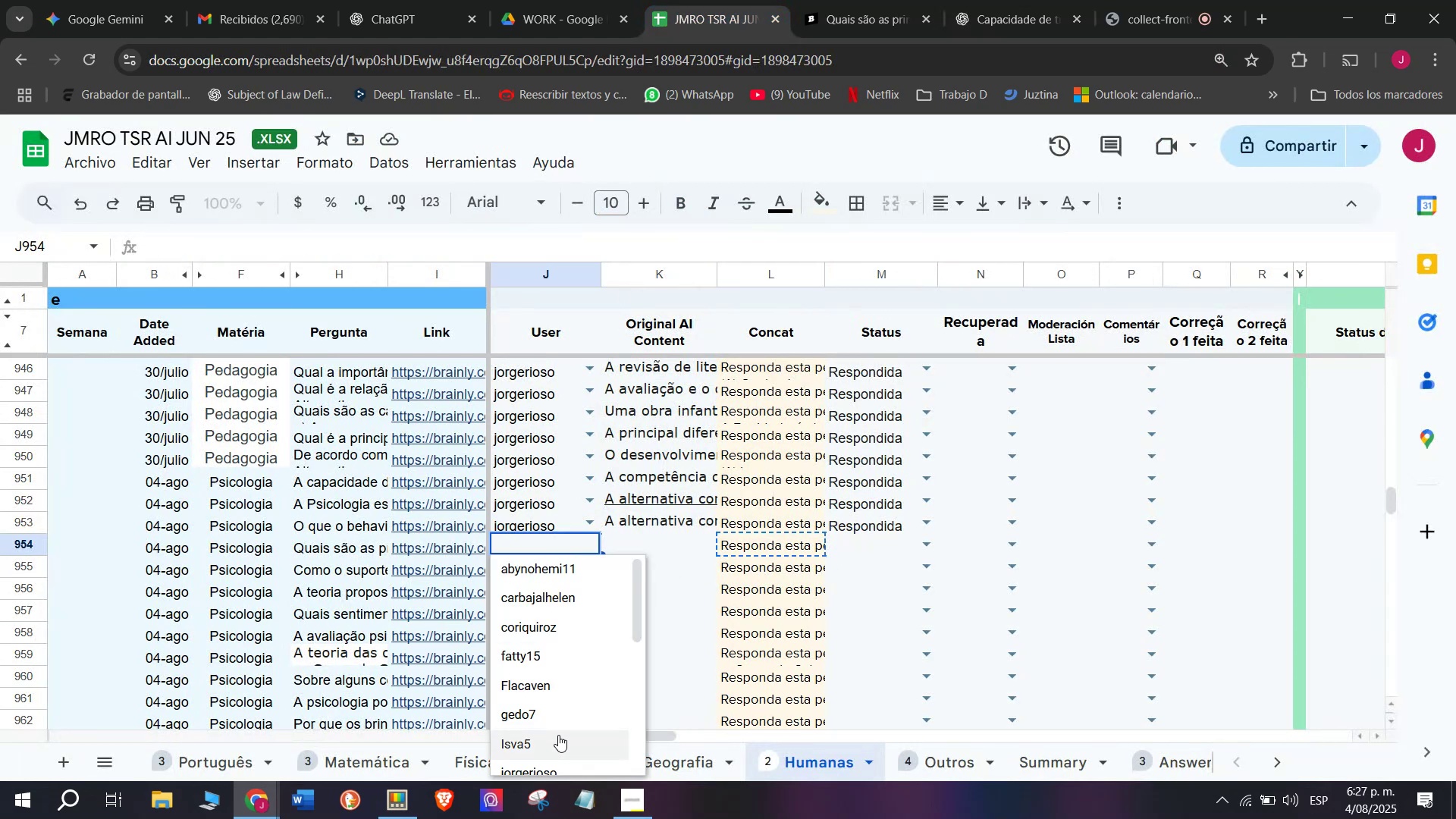 
scroll: coordinate [557, 669], scroll_direction: down, amount: 1.0
 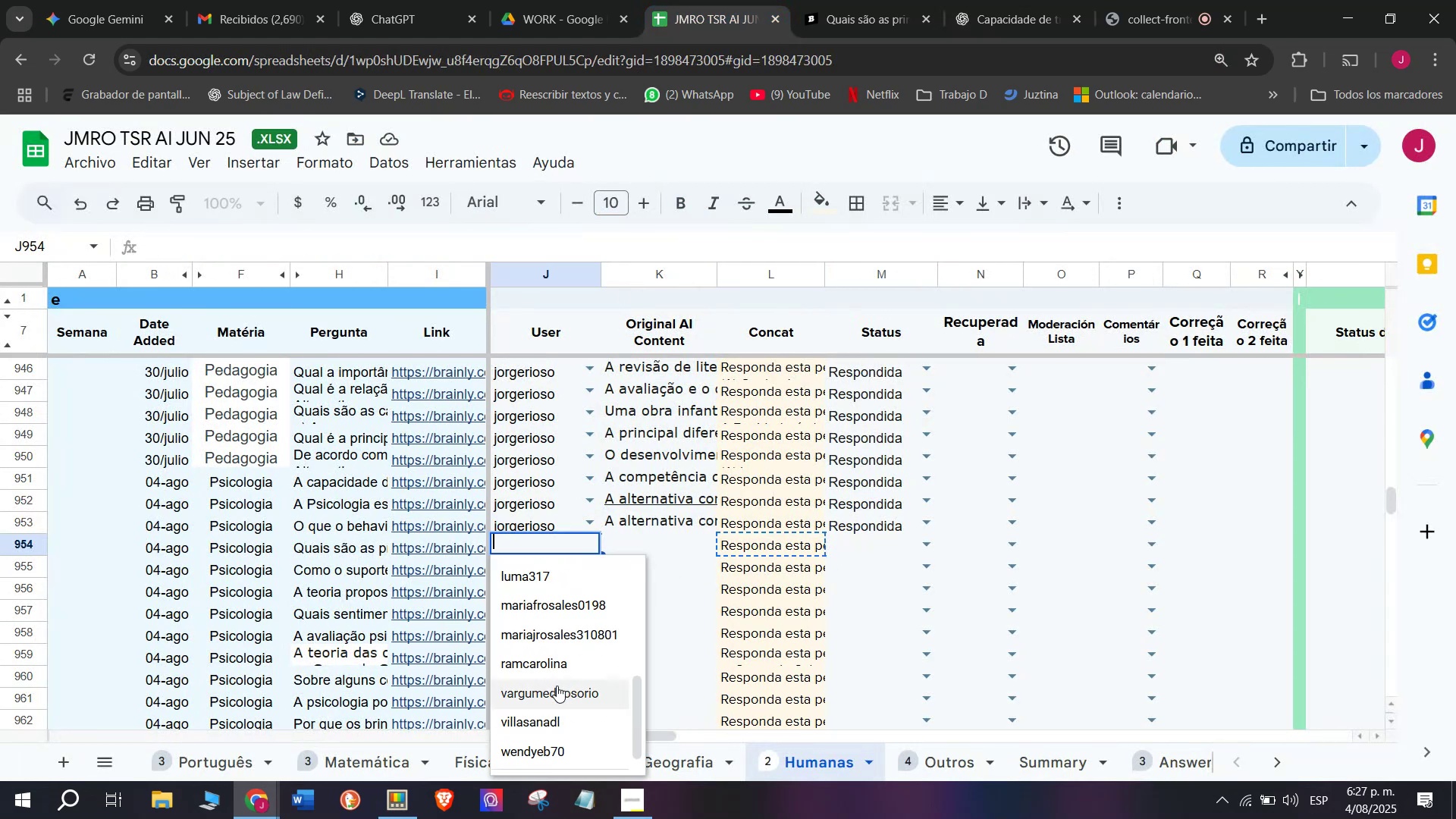 
scroll: coordinate [579, 696], scroll_direction: up, amount: 2.0
 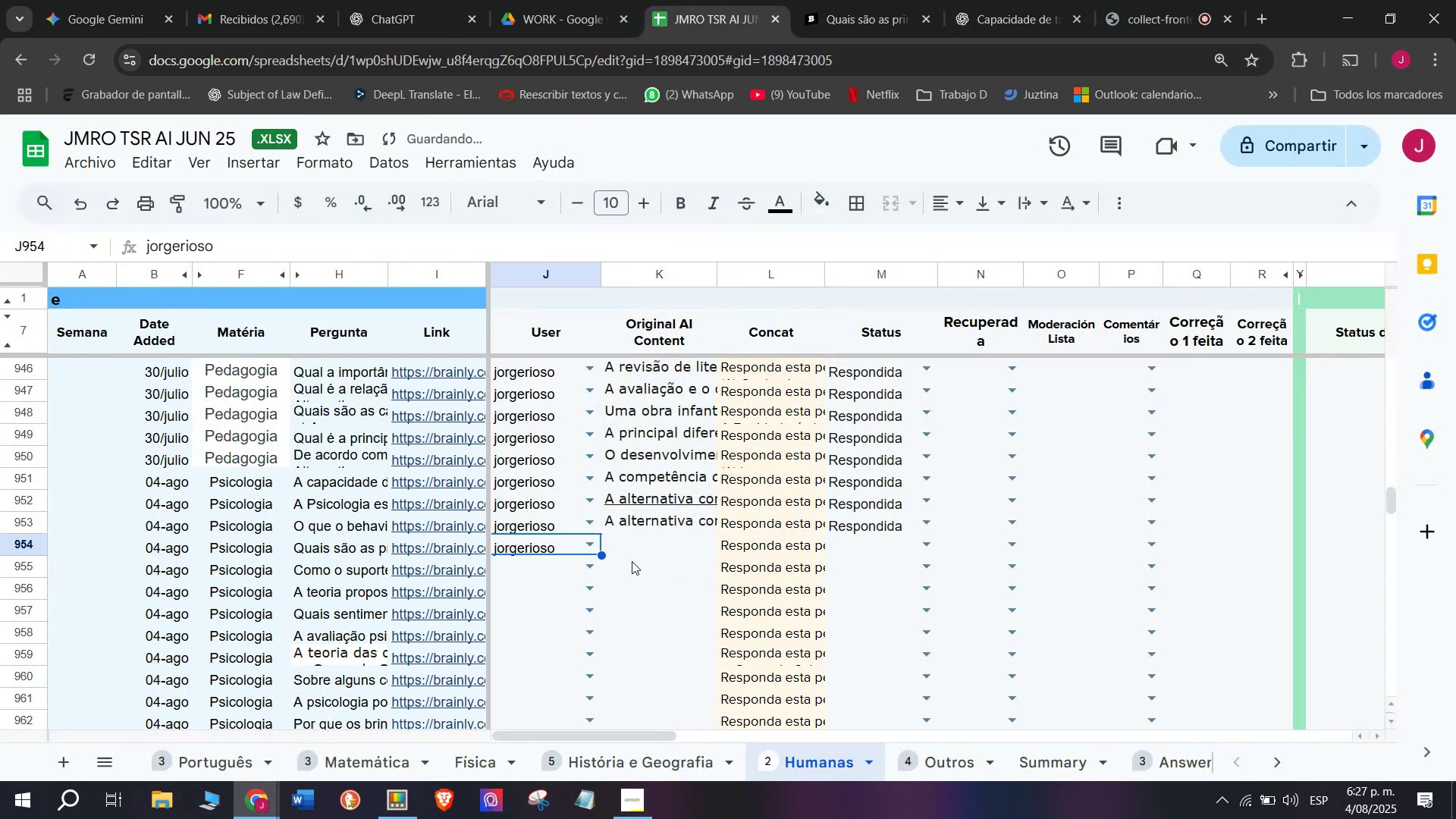 
double_click([645, 540])
 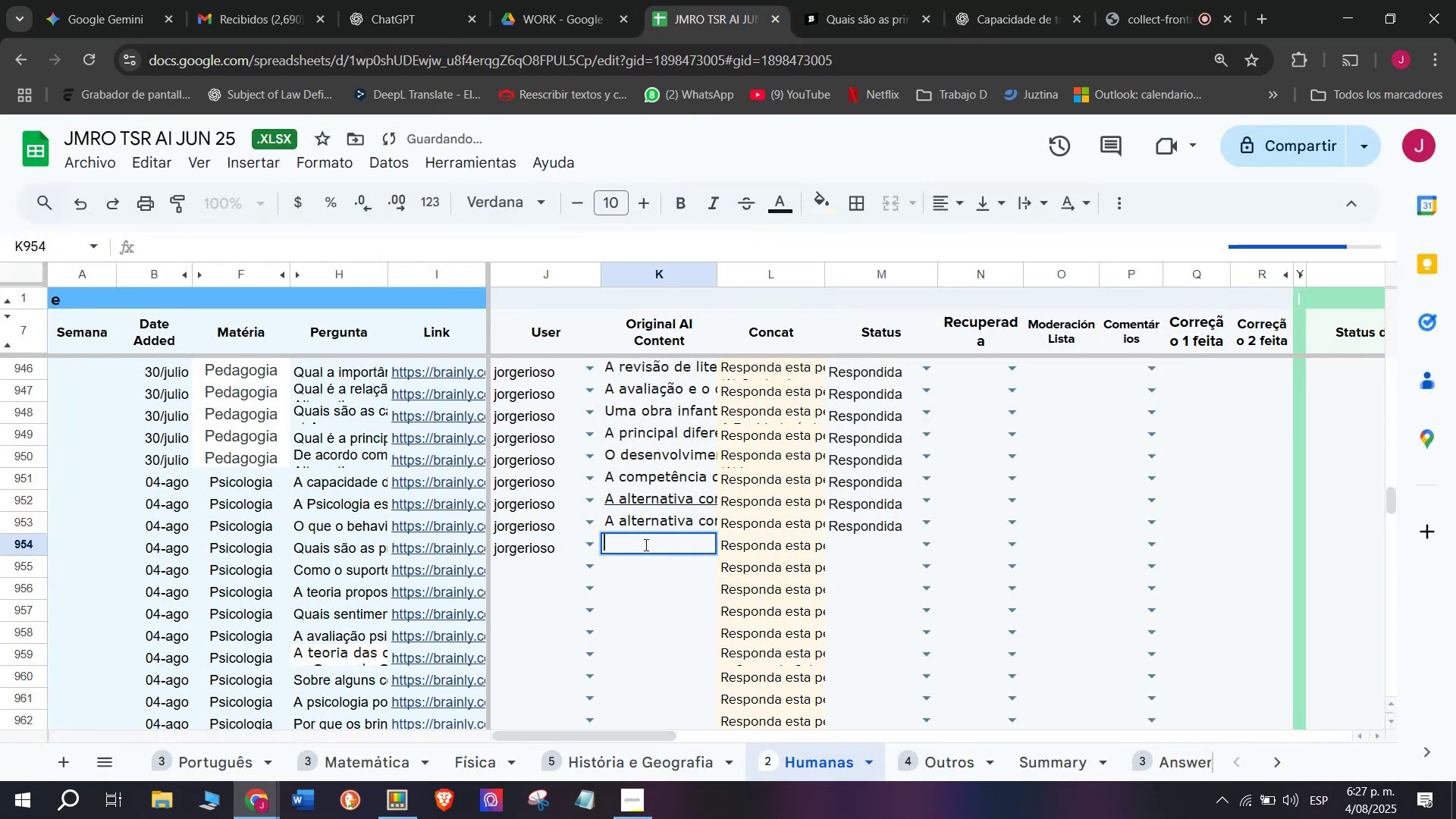 
key(Control+ControlLeft)
 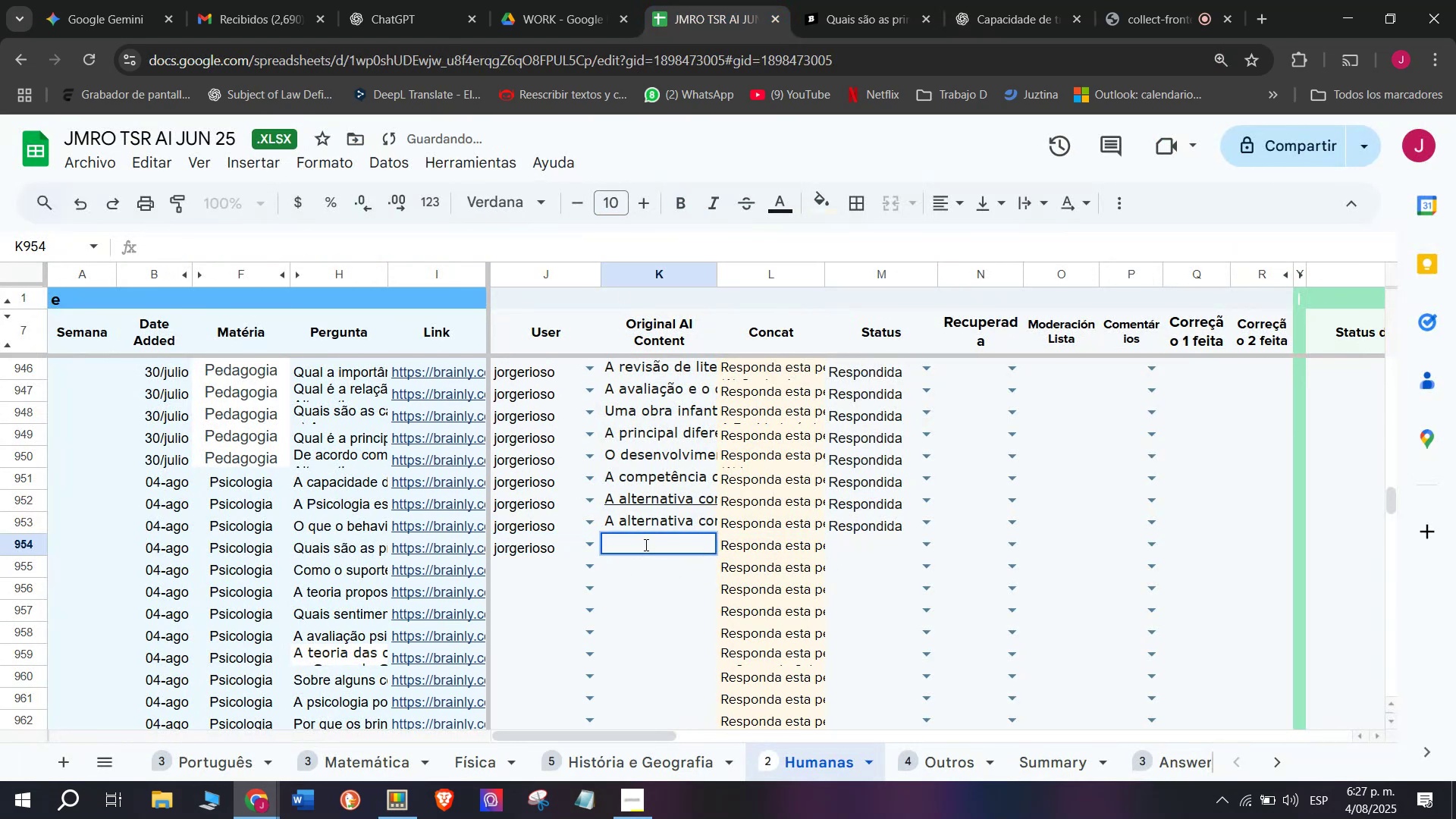 
key(Break)
 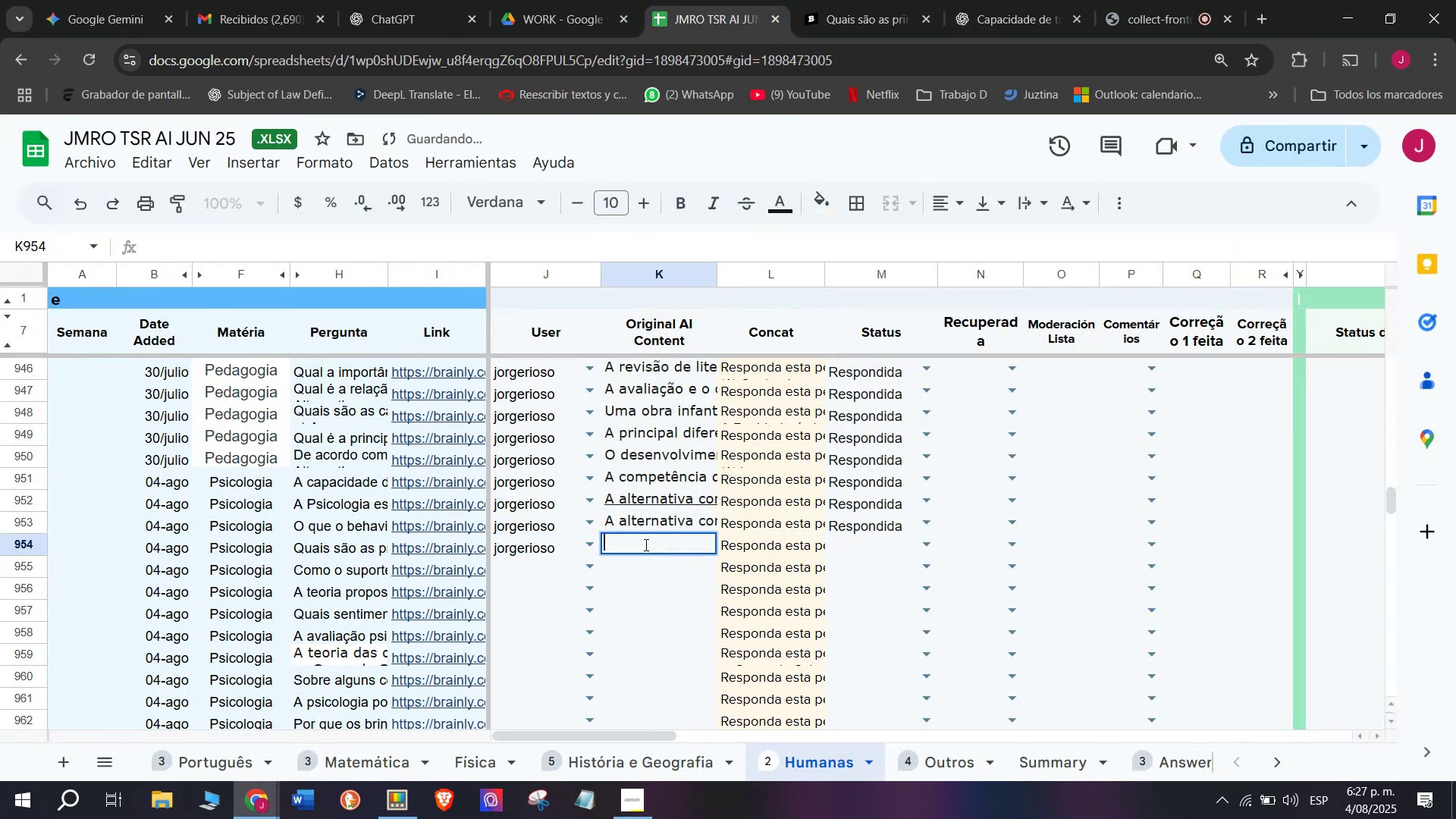 
key(Control+C)
 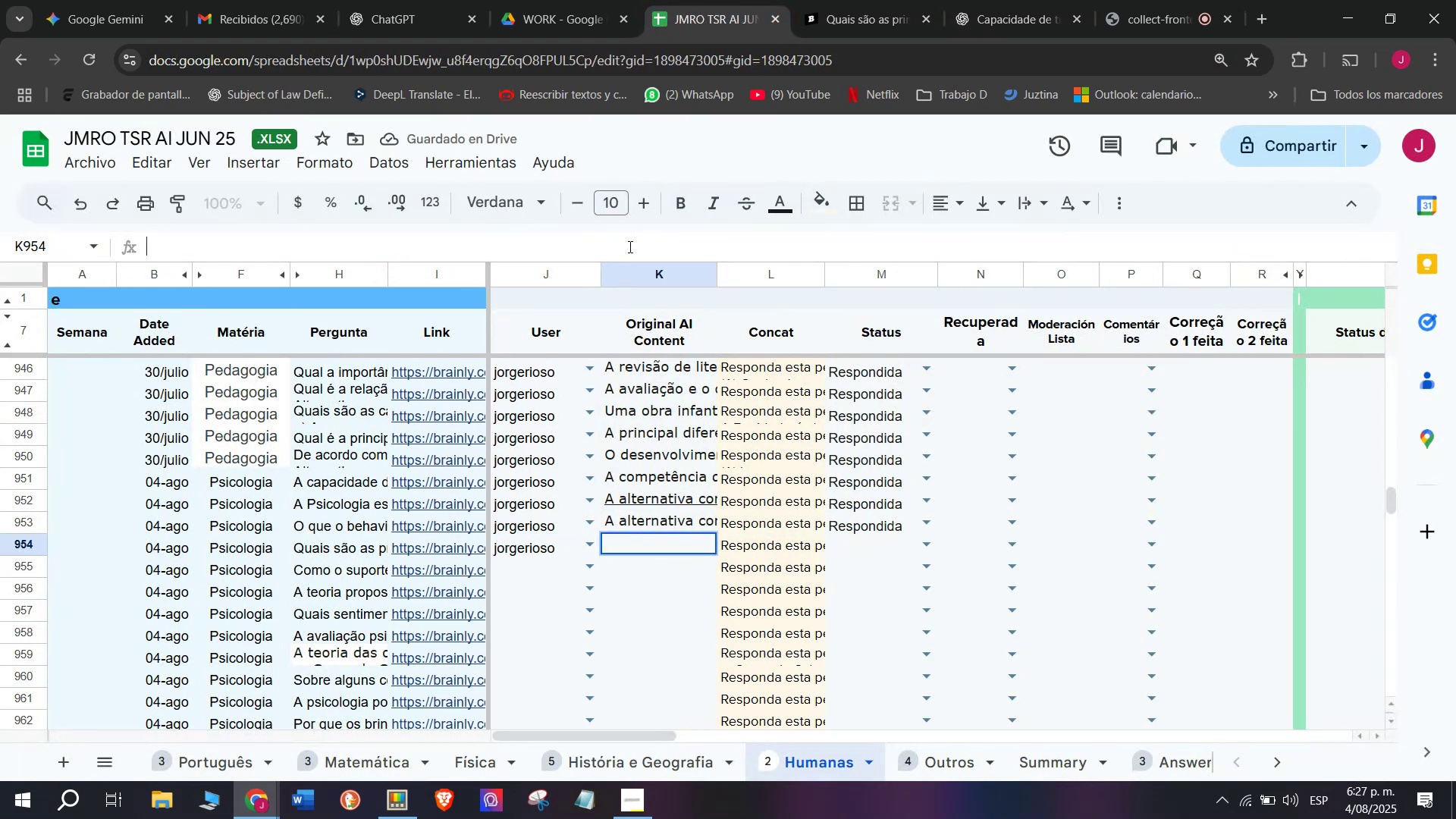 
key(Control+ControlLeft)
 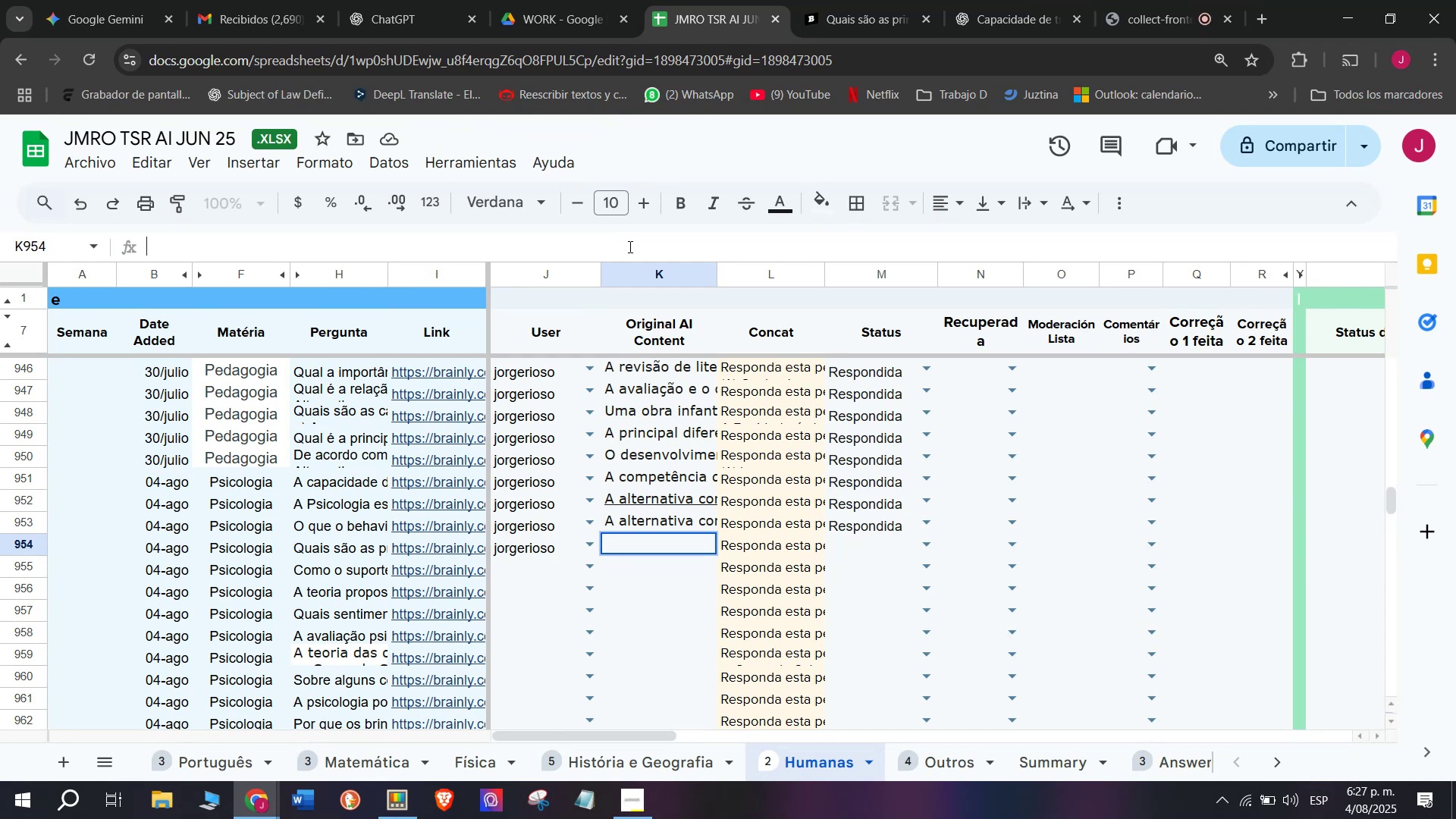 
key(Z)
 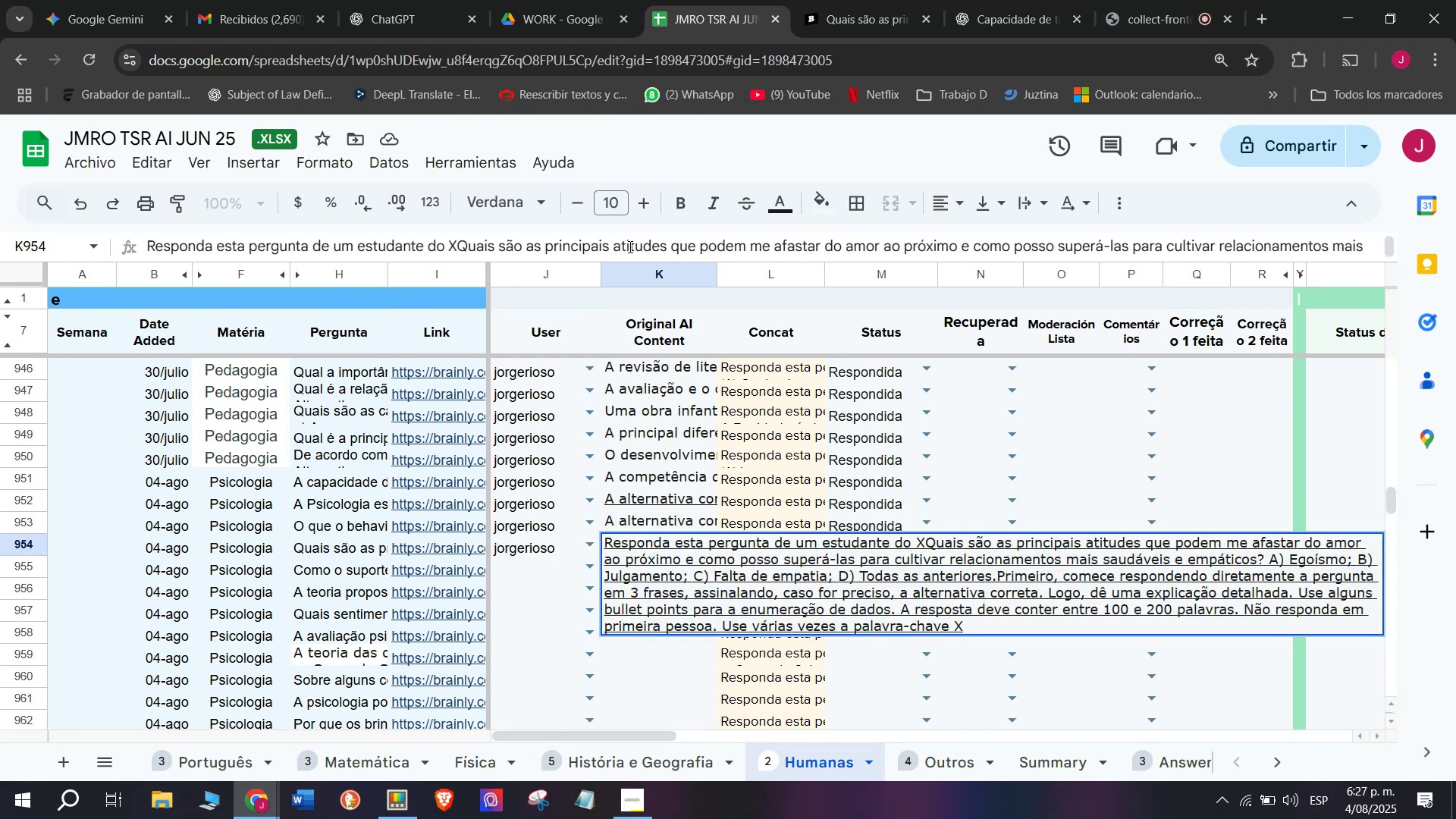 
key(Control+V)
 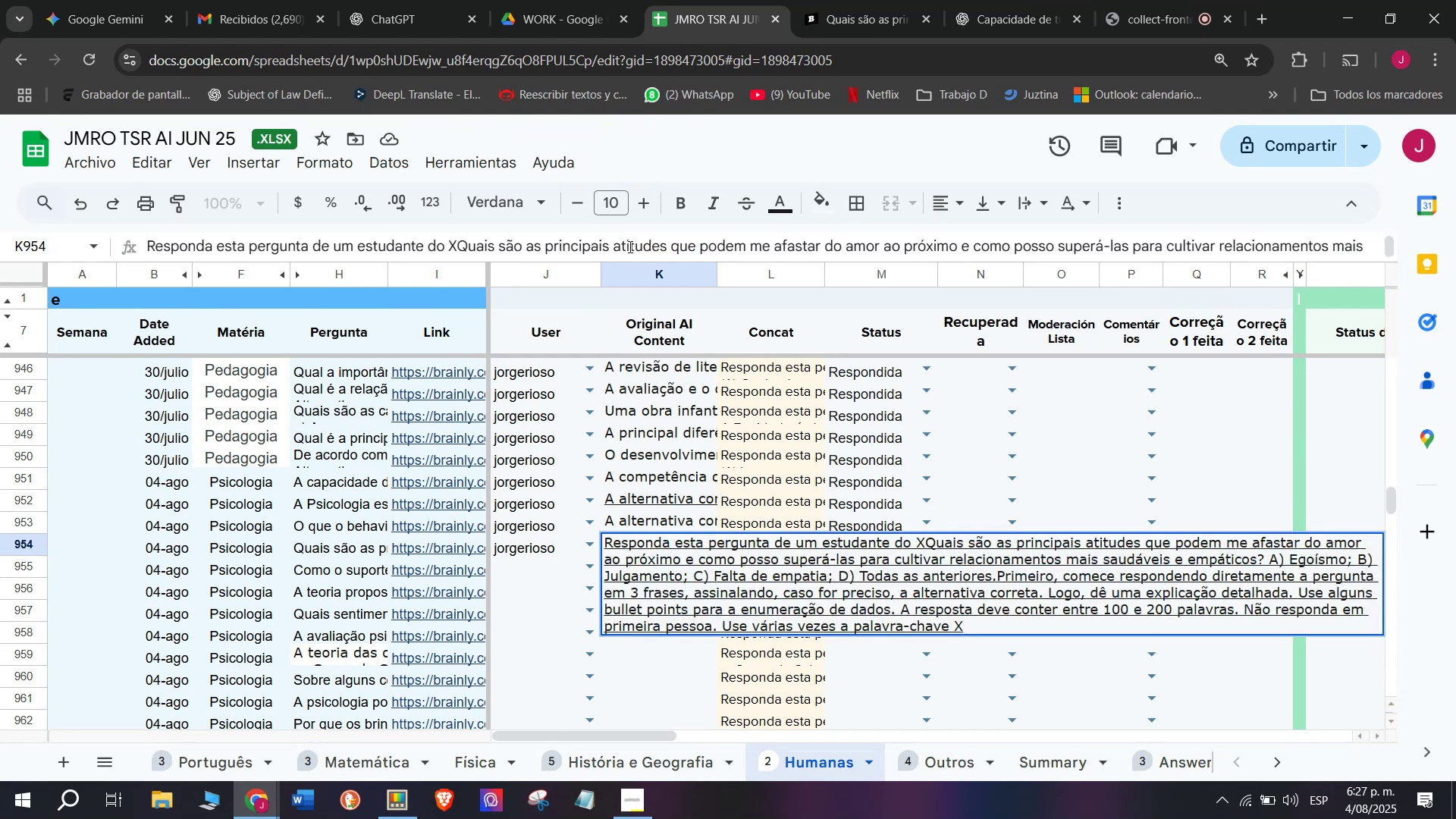 
key(Enter)
 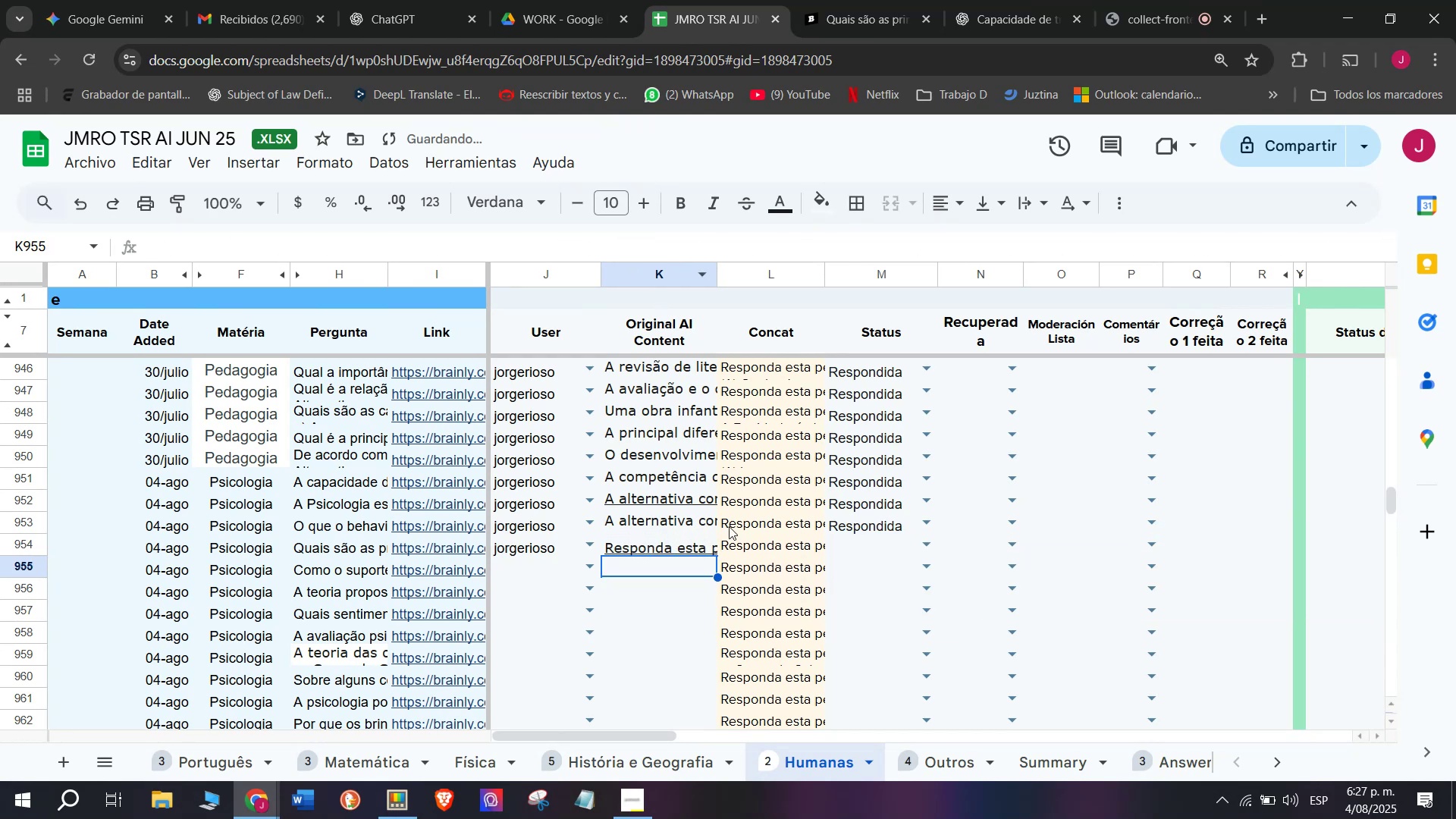 
left_click([695, 557])
 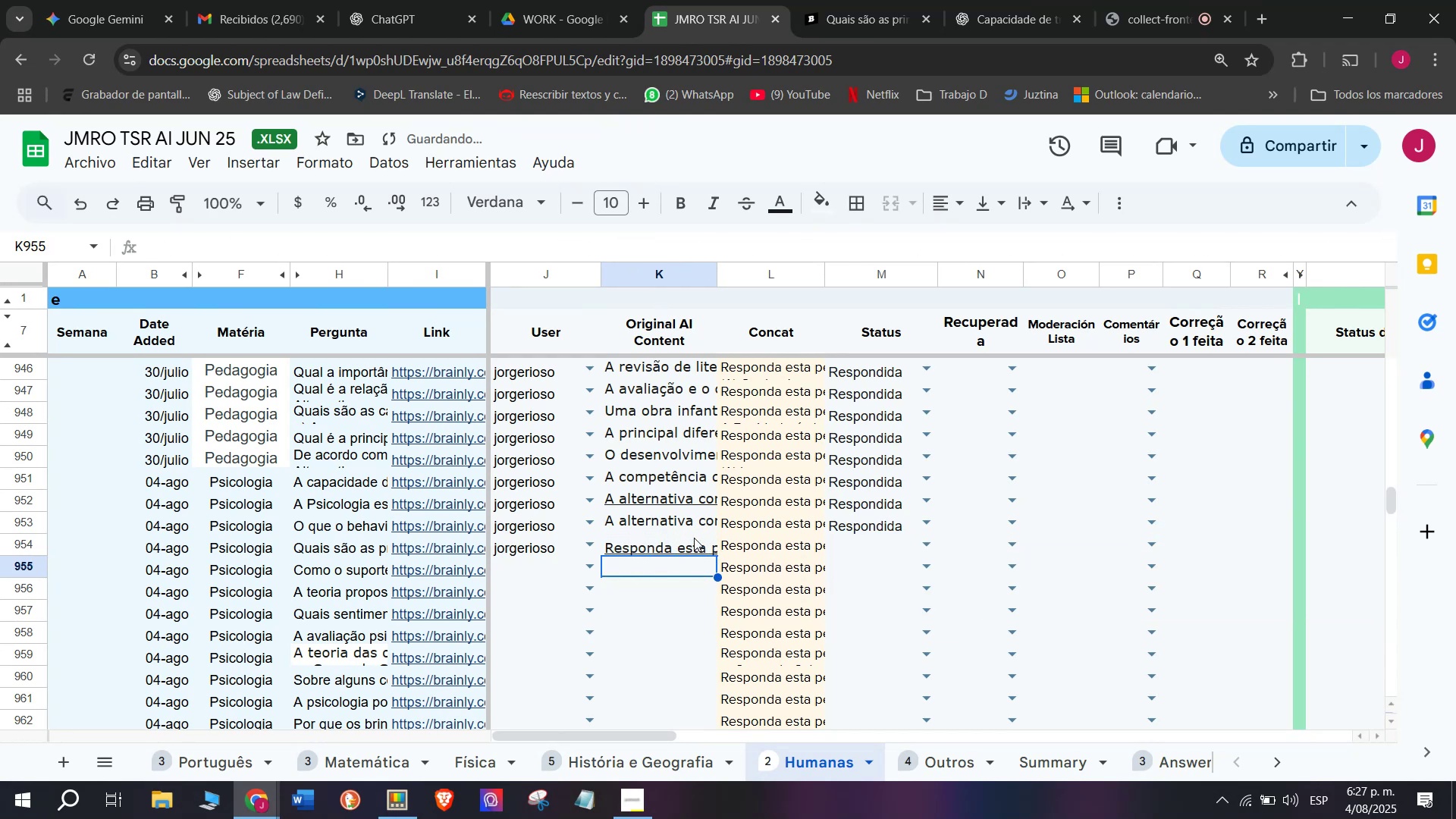 
left_click([694, 539])
 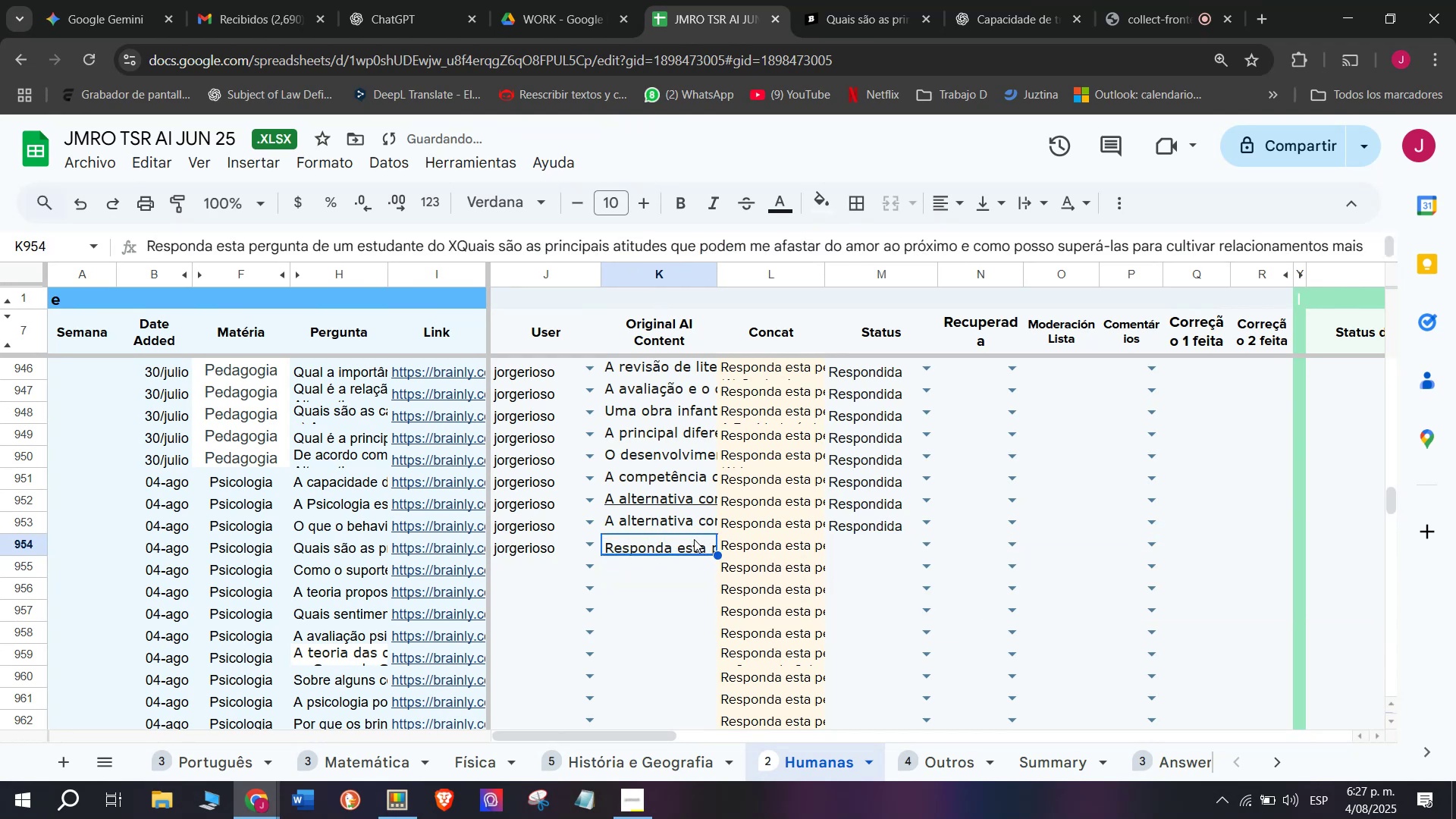 
key(Backspace)
 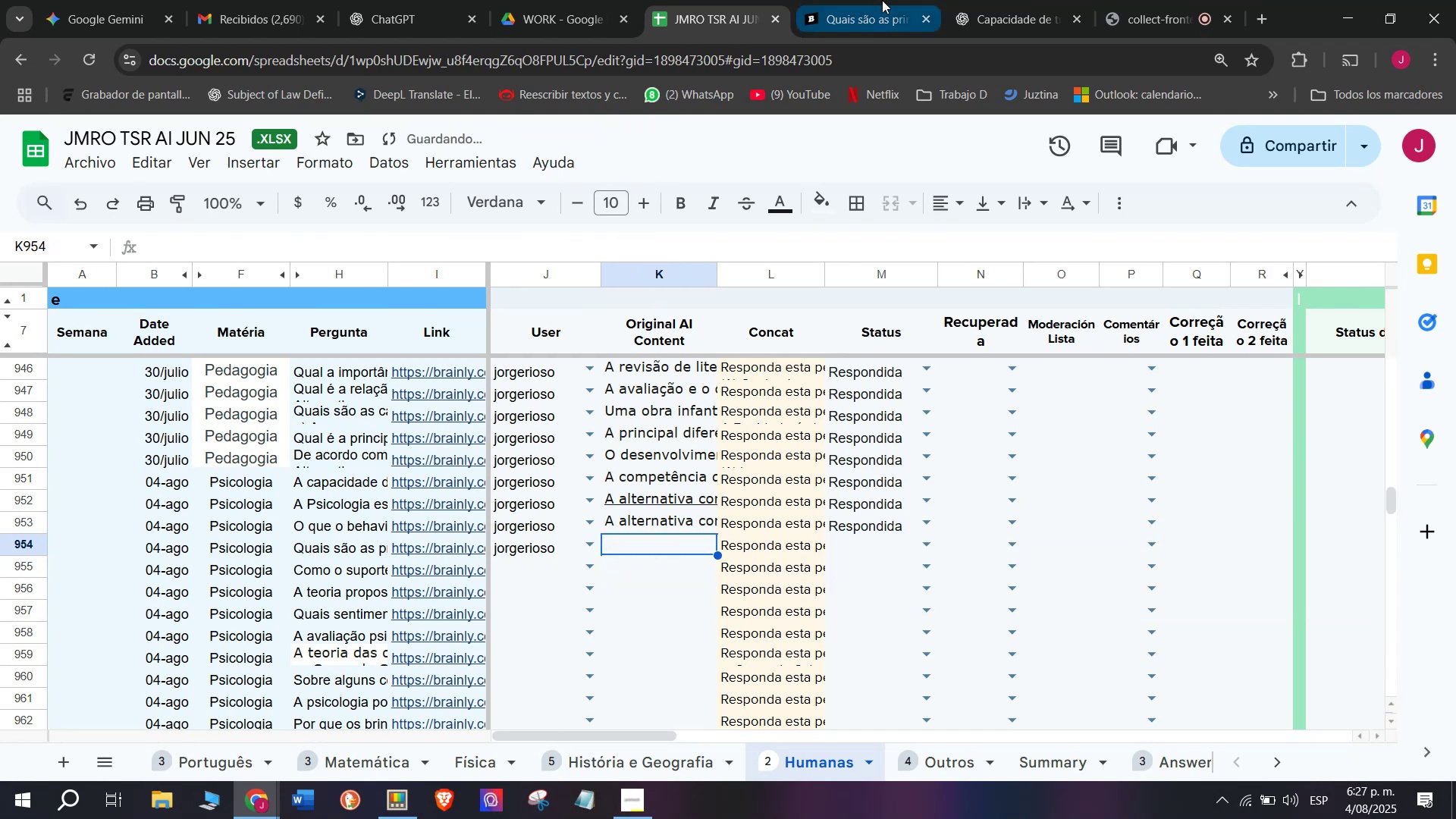 
left_click([882, 0])
 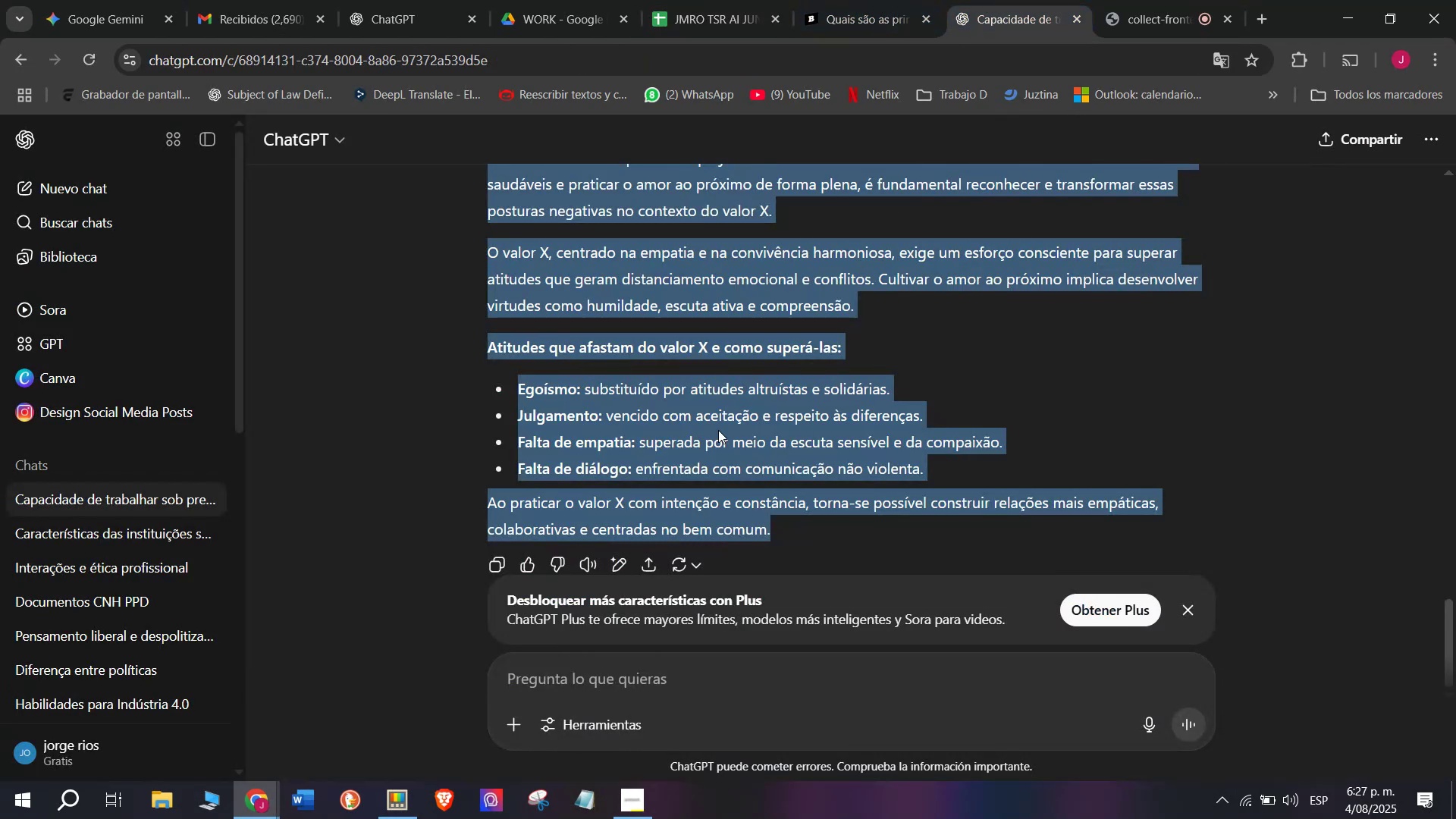 
key(Control+ControlLeft)
 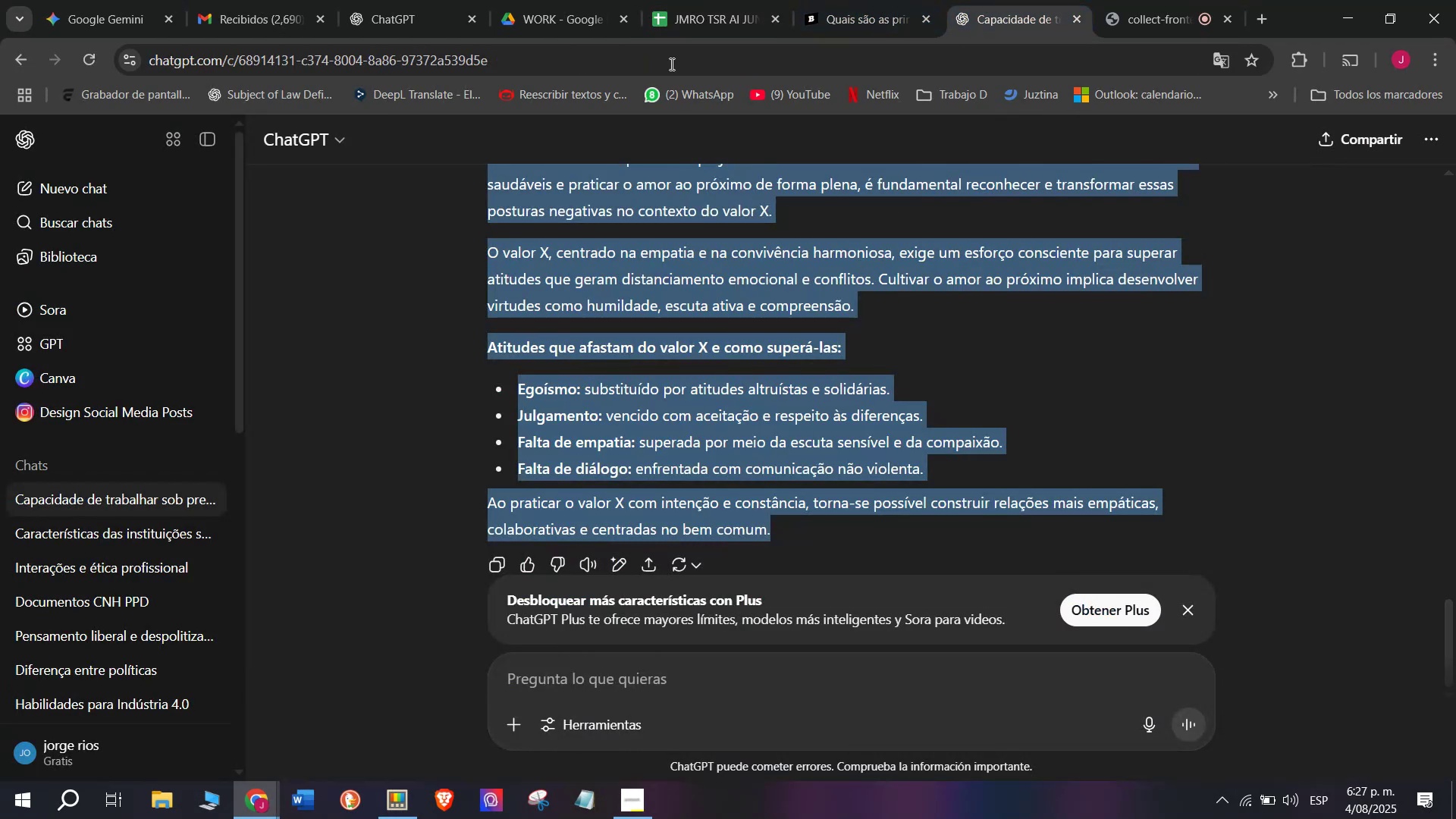 
key(Break)
 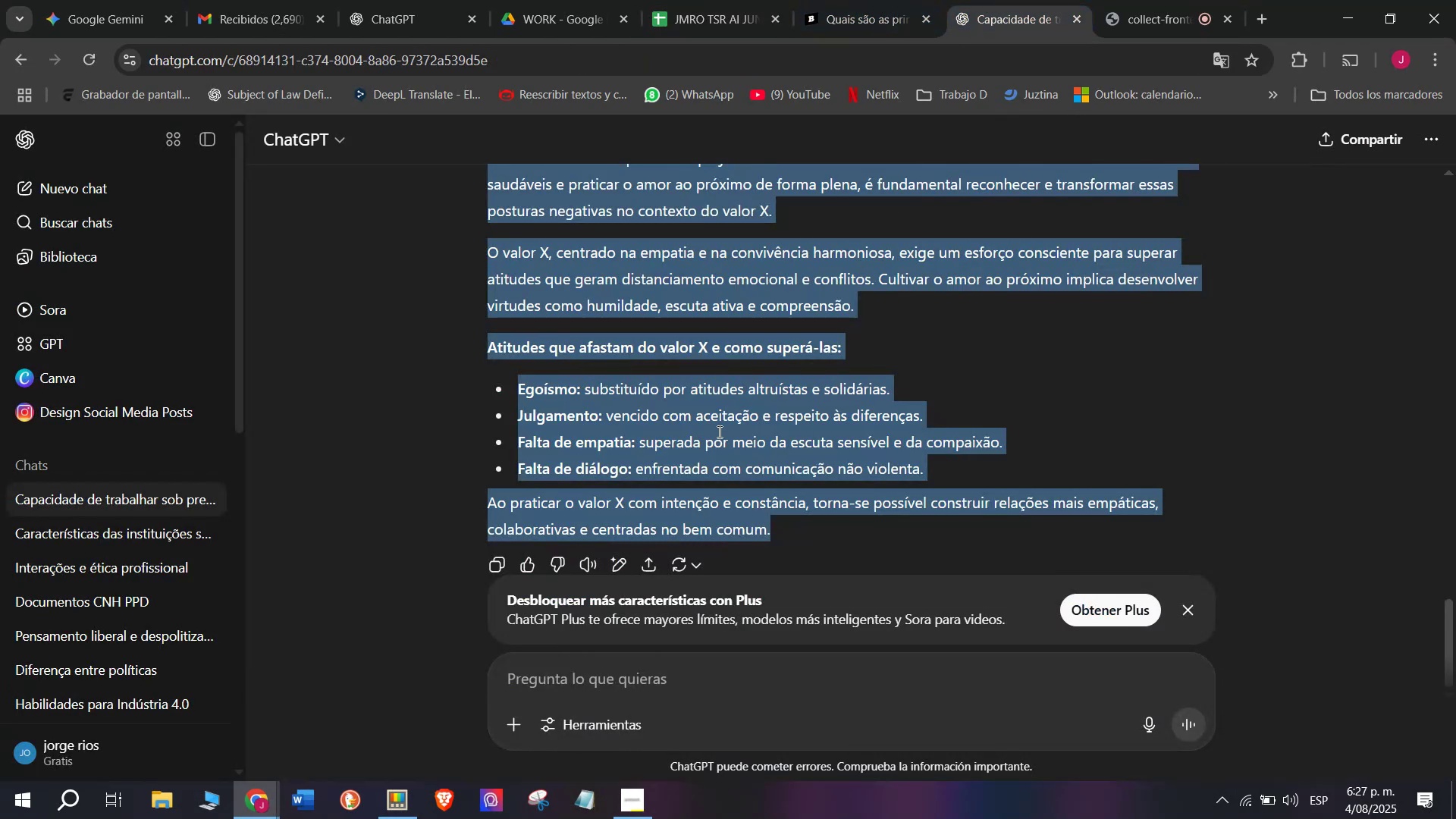 
key(Control+C)
 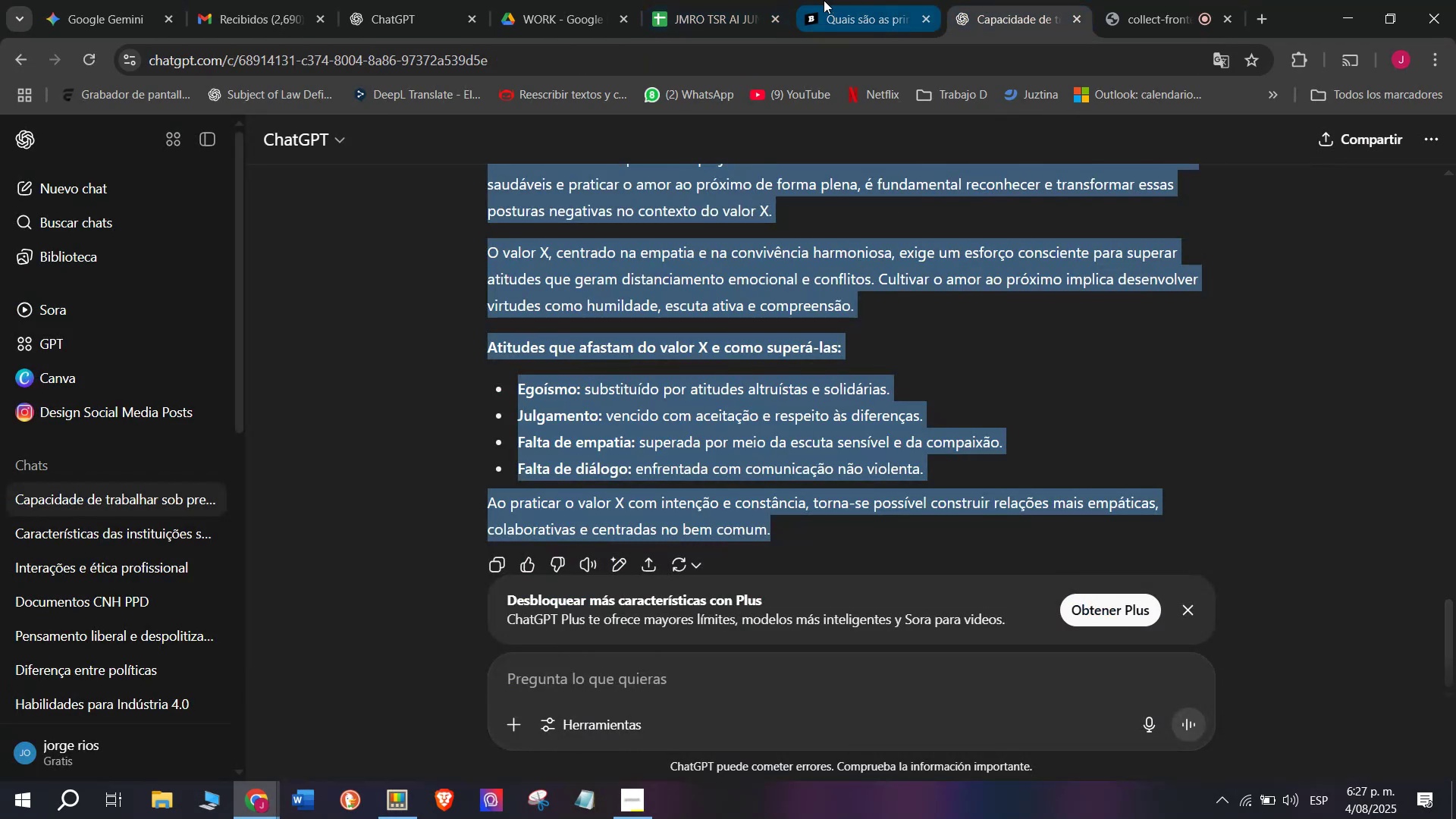 
left_click([730, 0])
 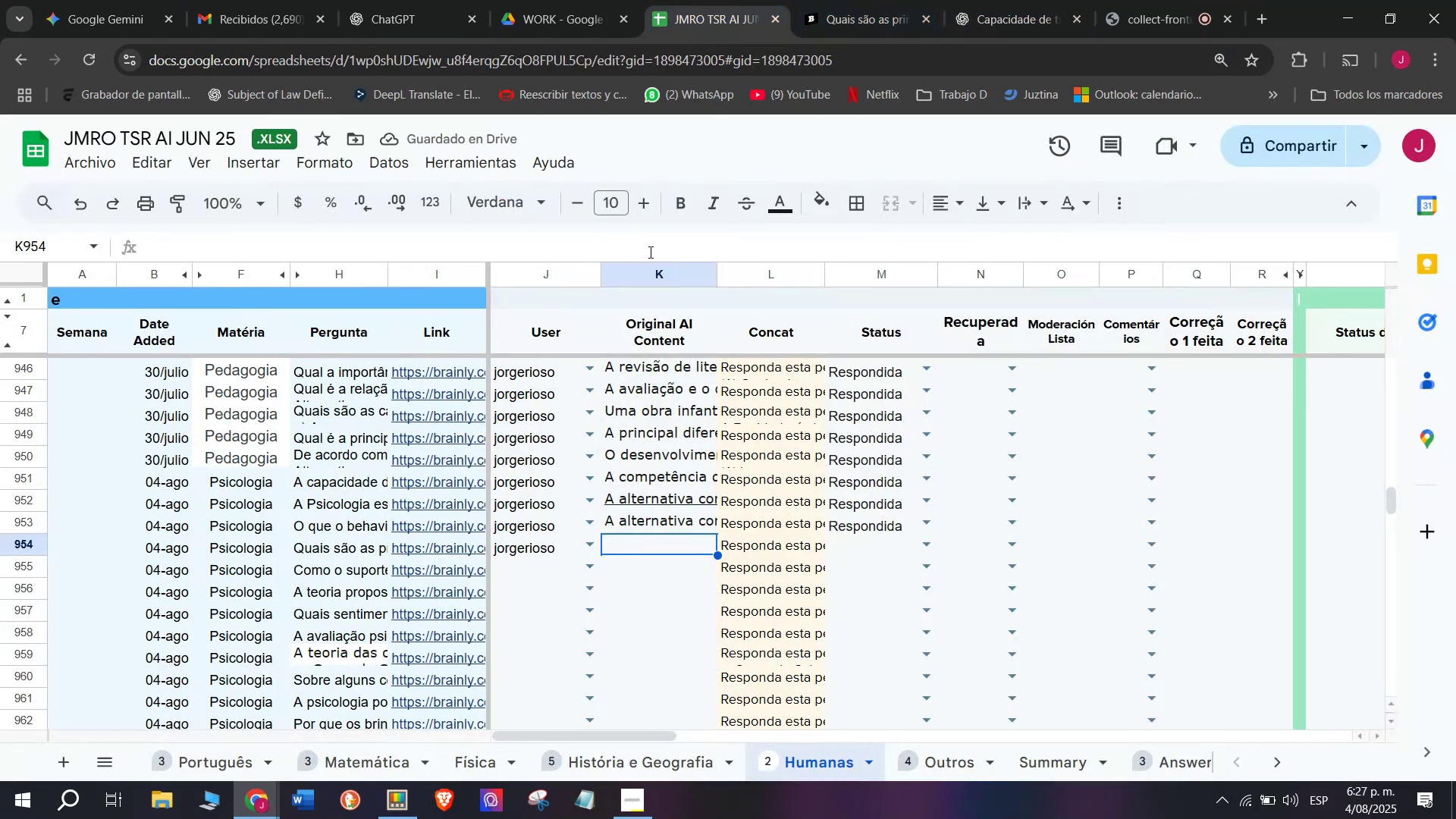 
left_click([649, 249])
 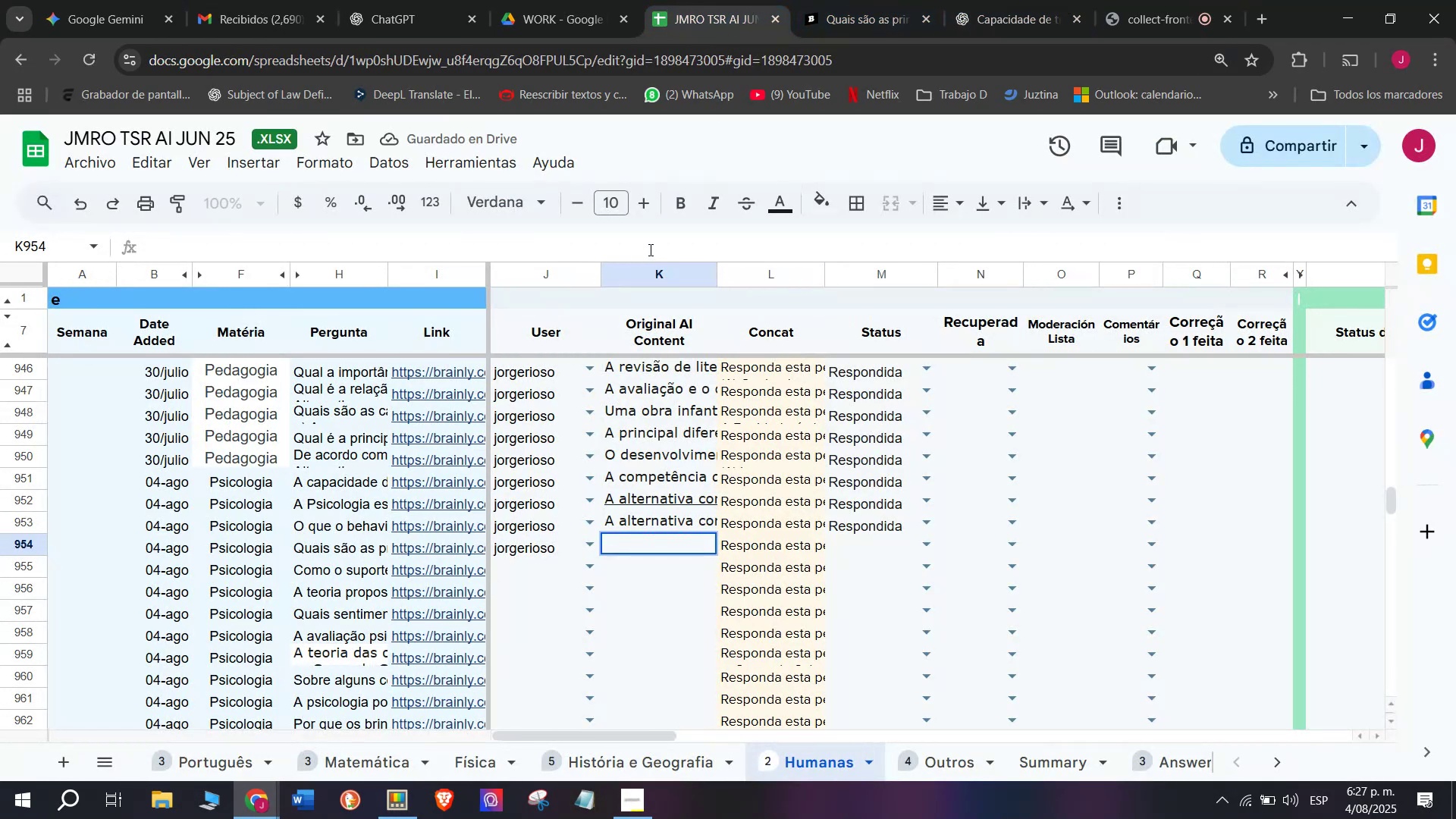 
key(Z)
 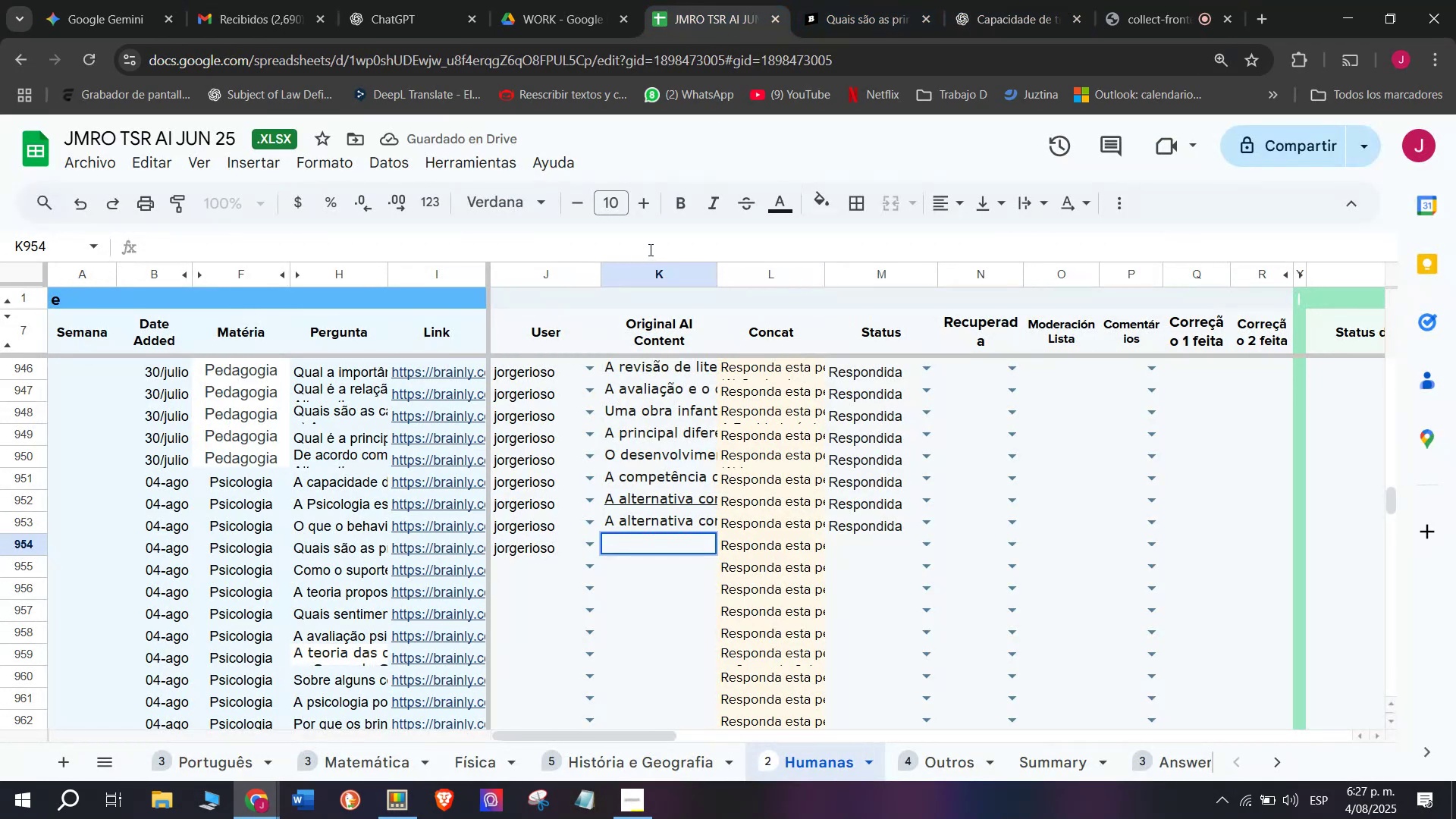 
key(Control+ControlLeft)
 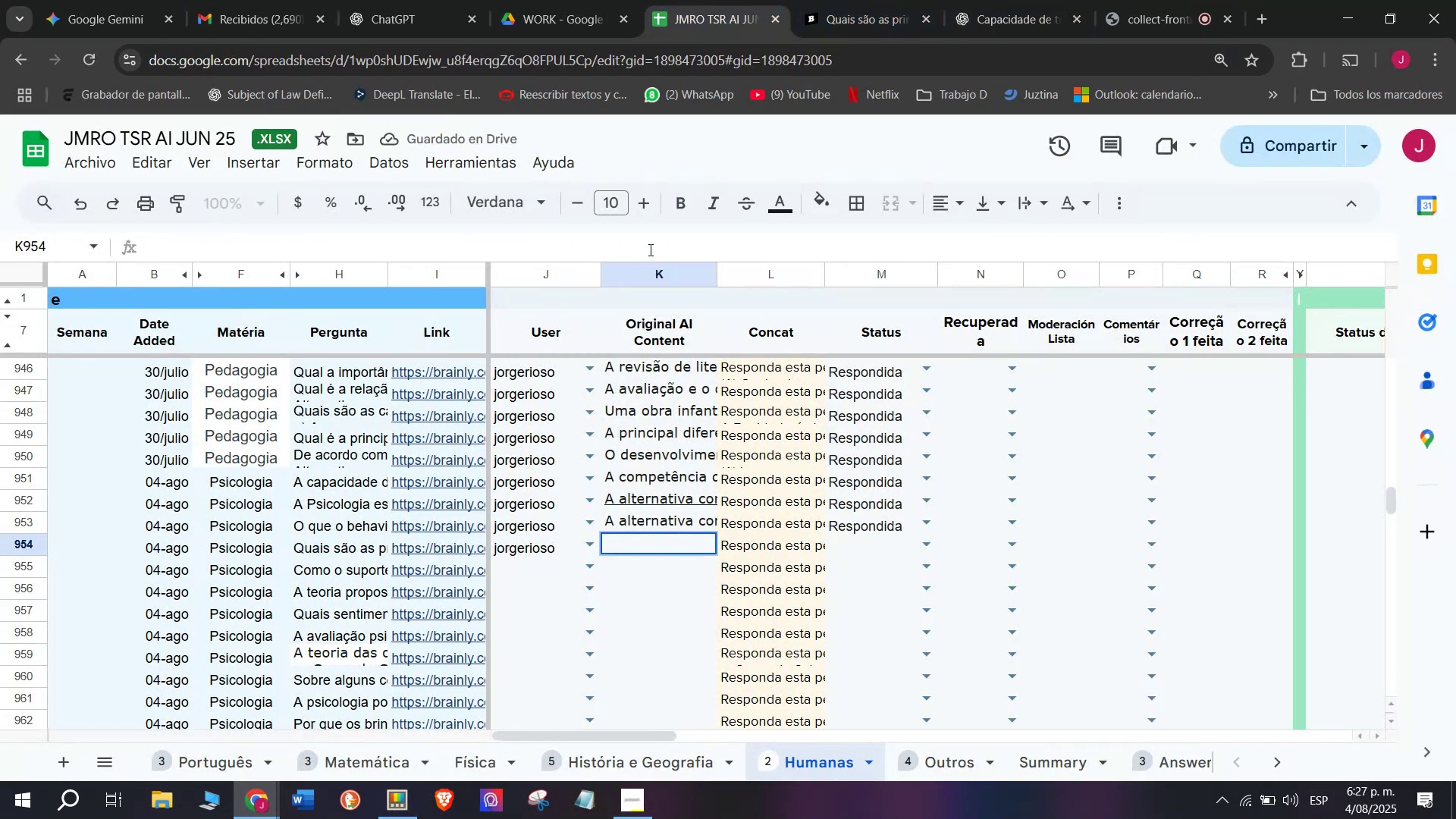 
key(Control+V)
 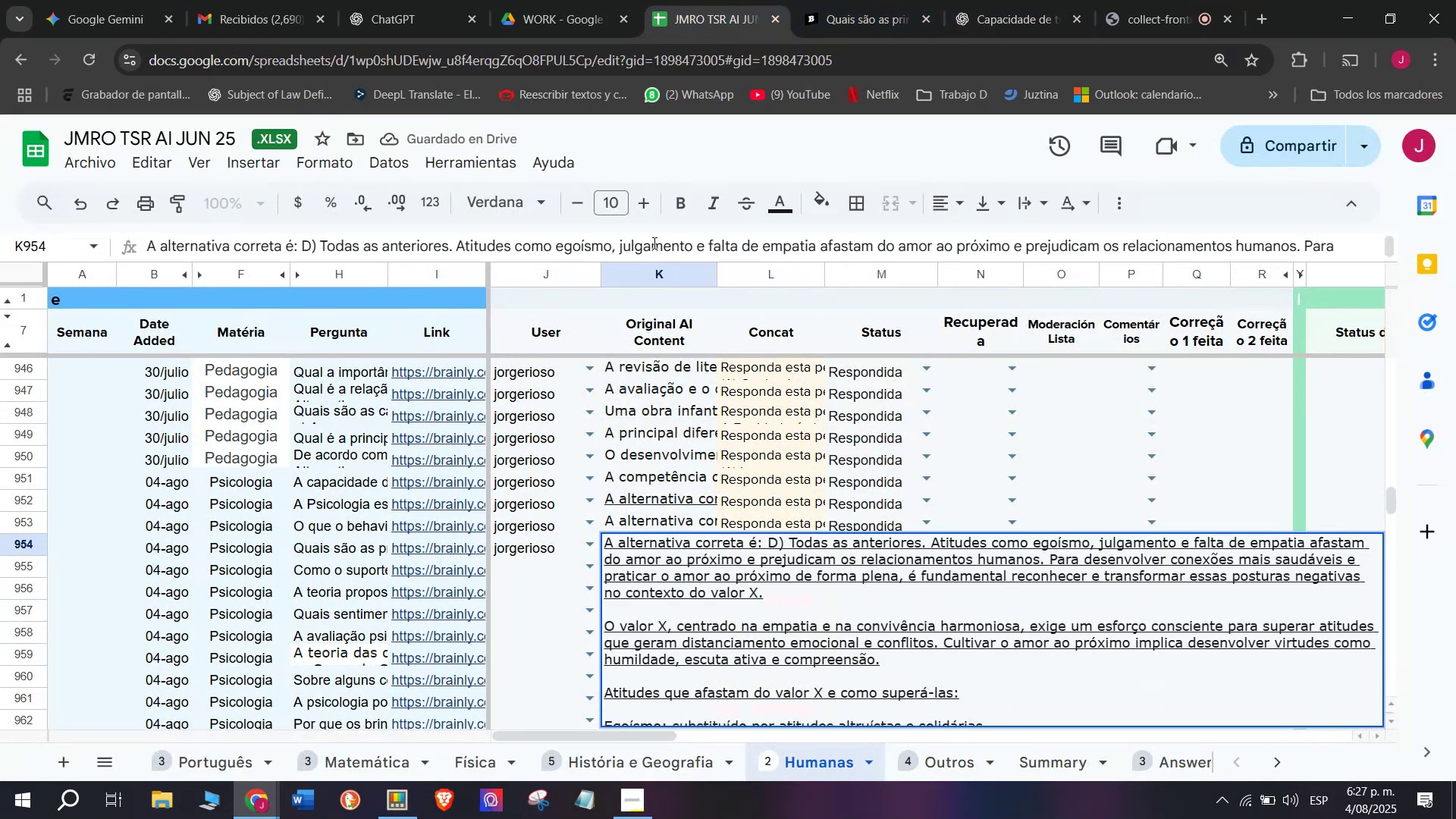 
key(Enter)
 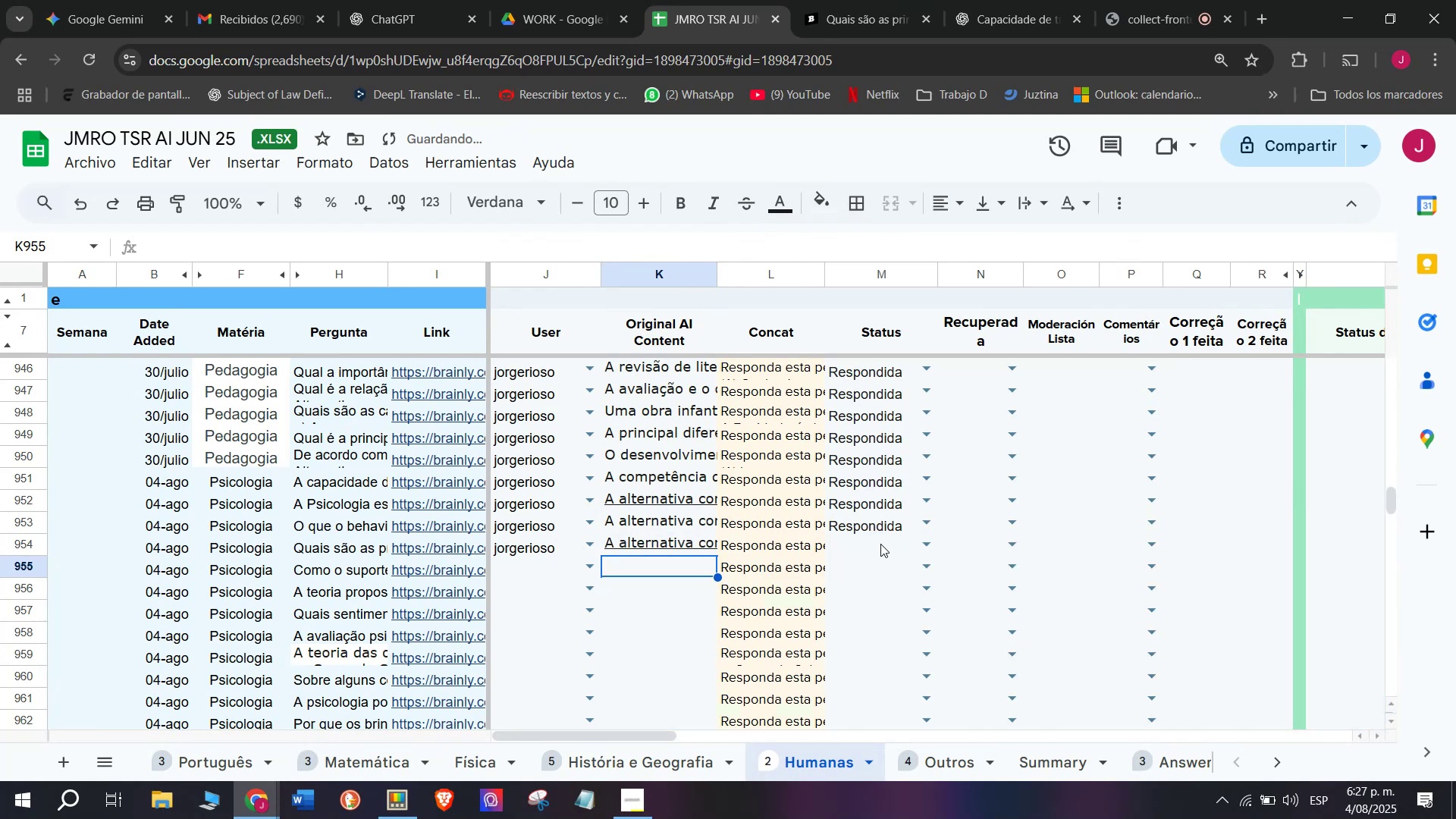 
left_click([880, 538])
 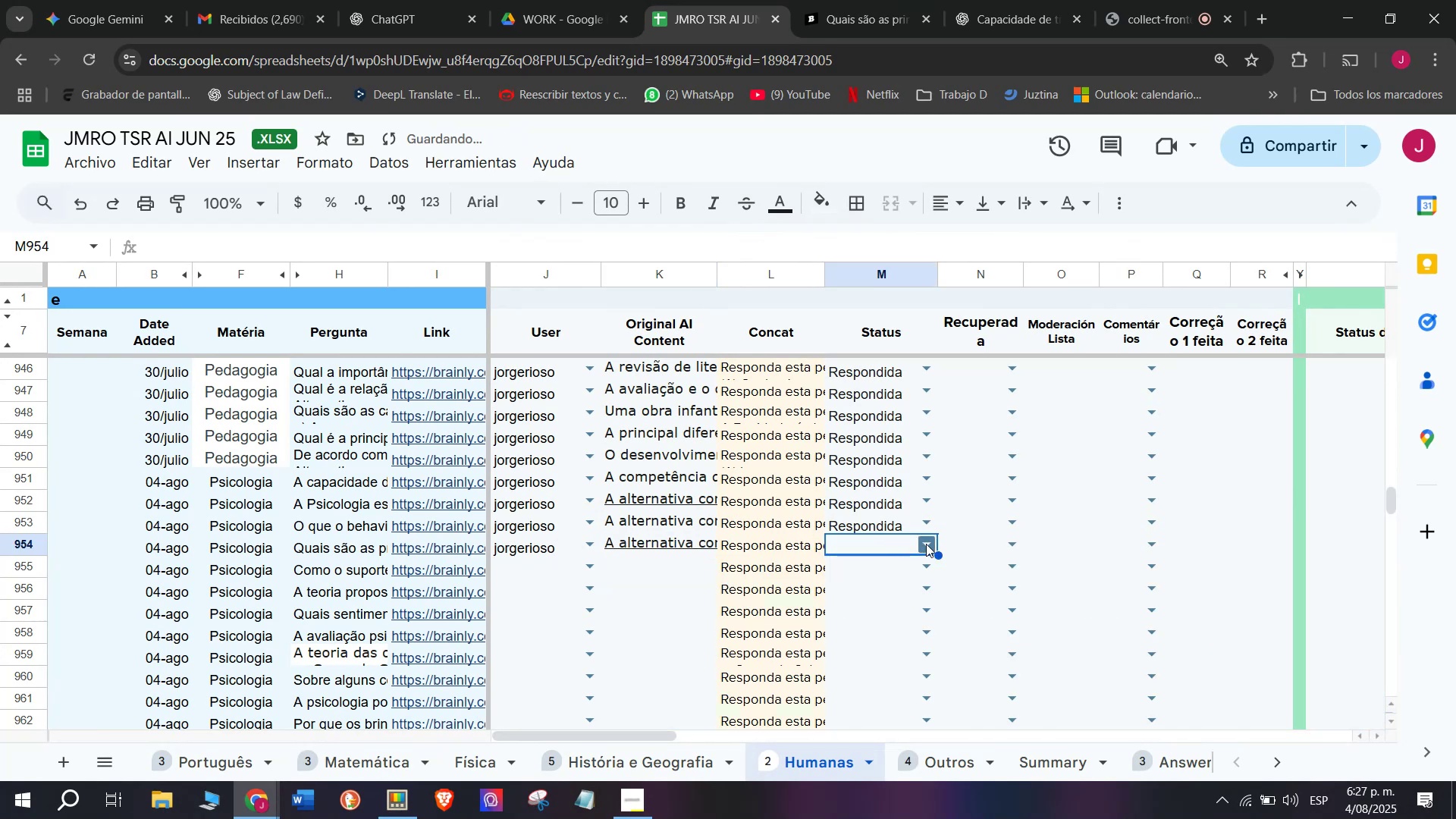 
left_click([926, 544])
 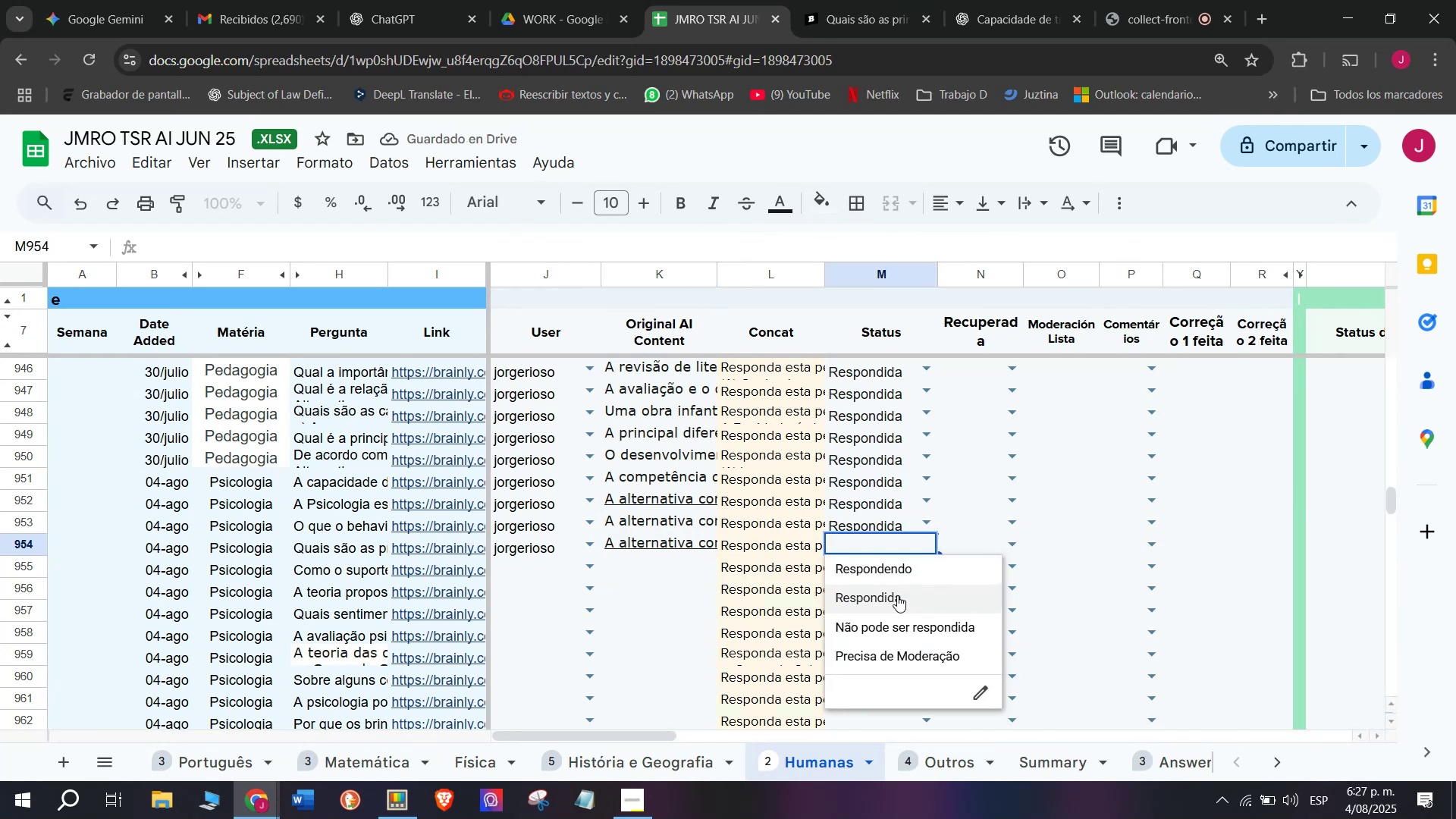 
left_click([897, 604])
 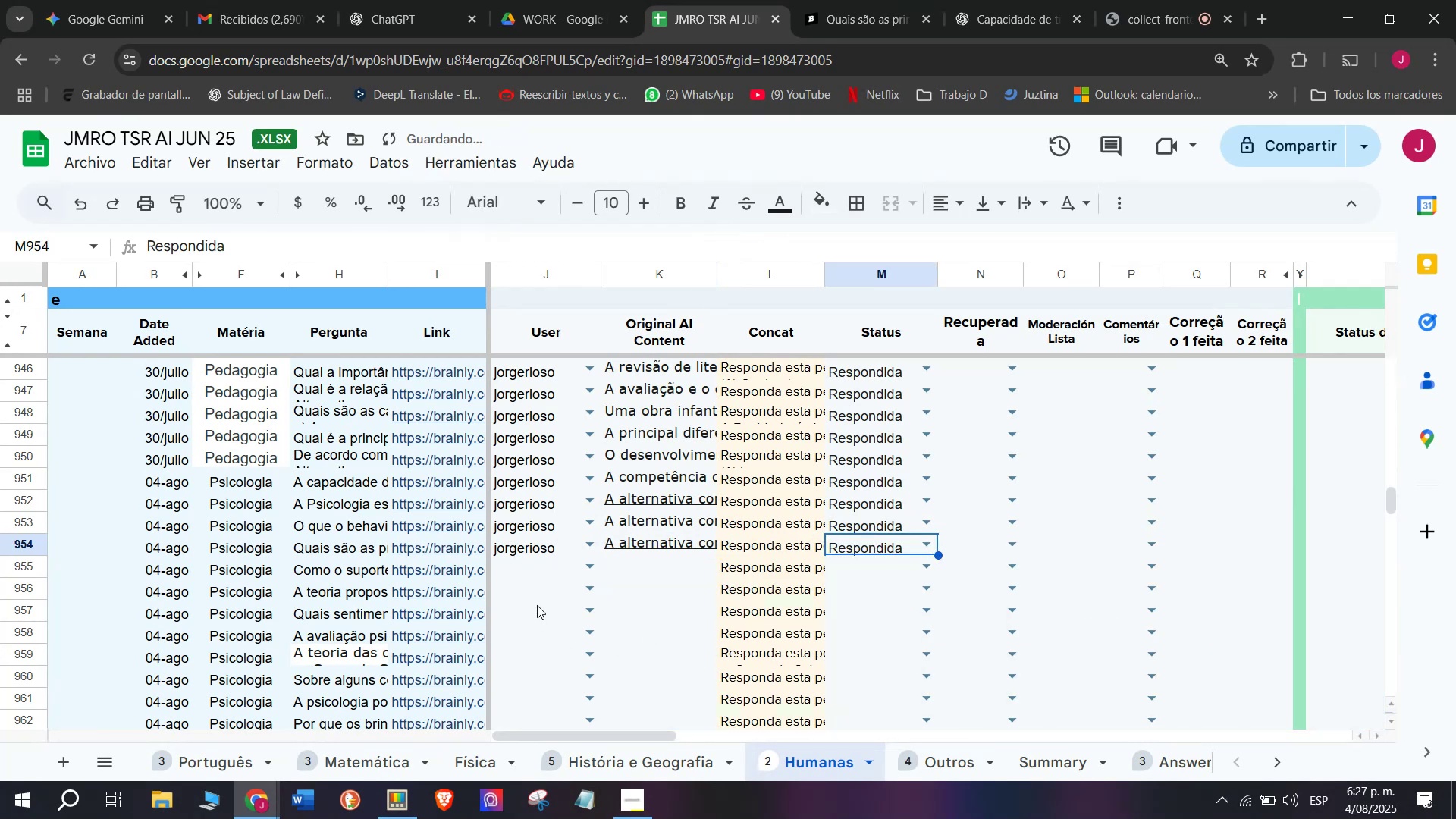 
scroll: coordinate [541, 604], scroll_direction: down, amount: 1.0
 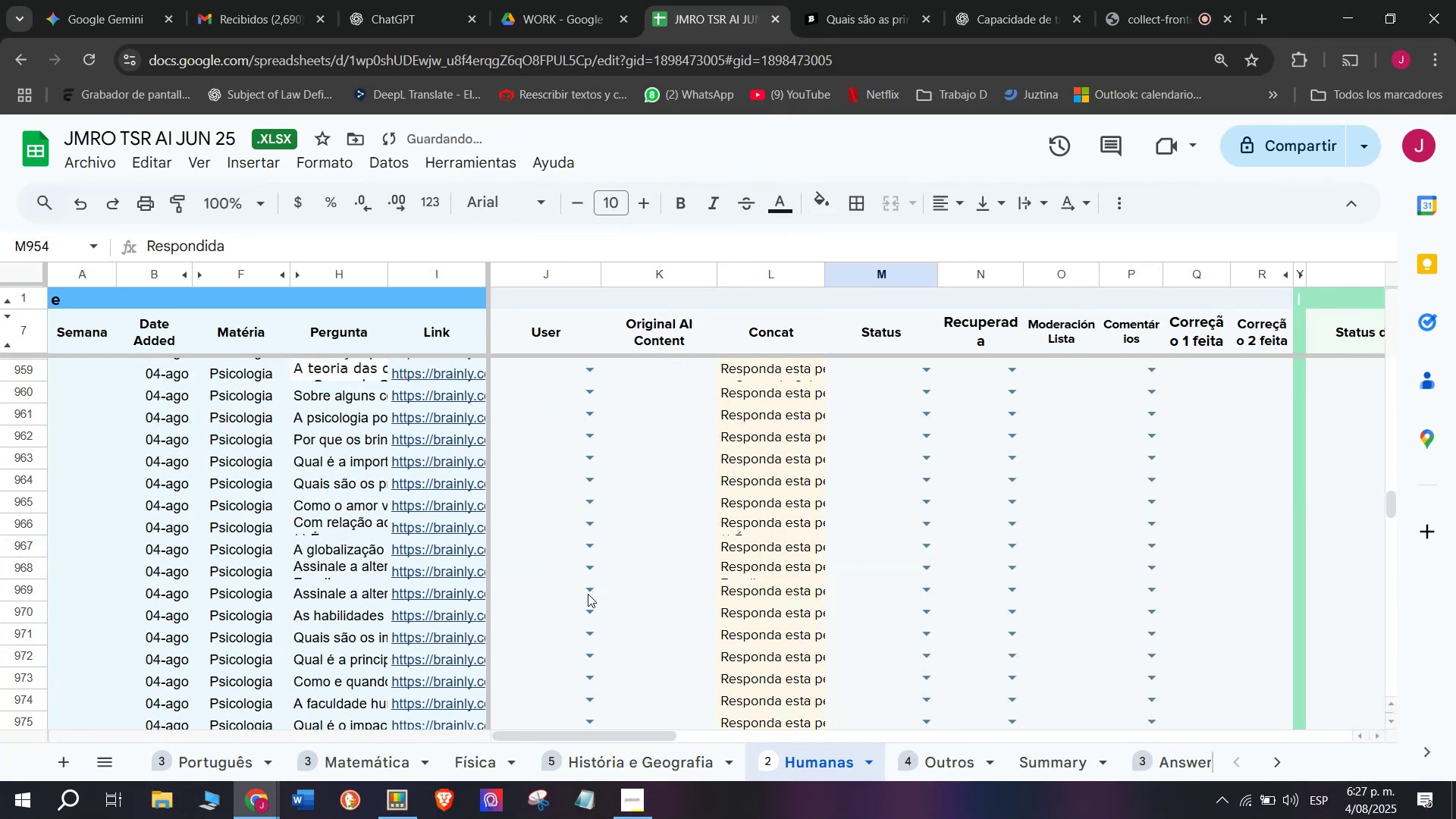 
scroll: coordinate [591, 579], scroll_direction: up, amount: 1.0
 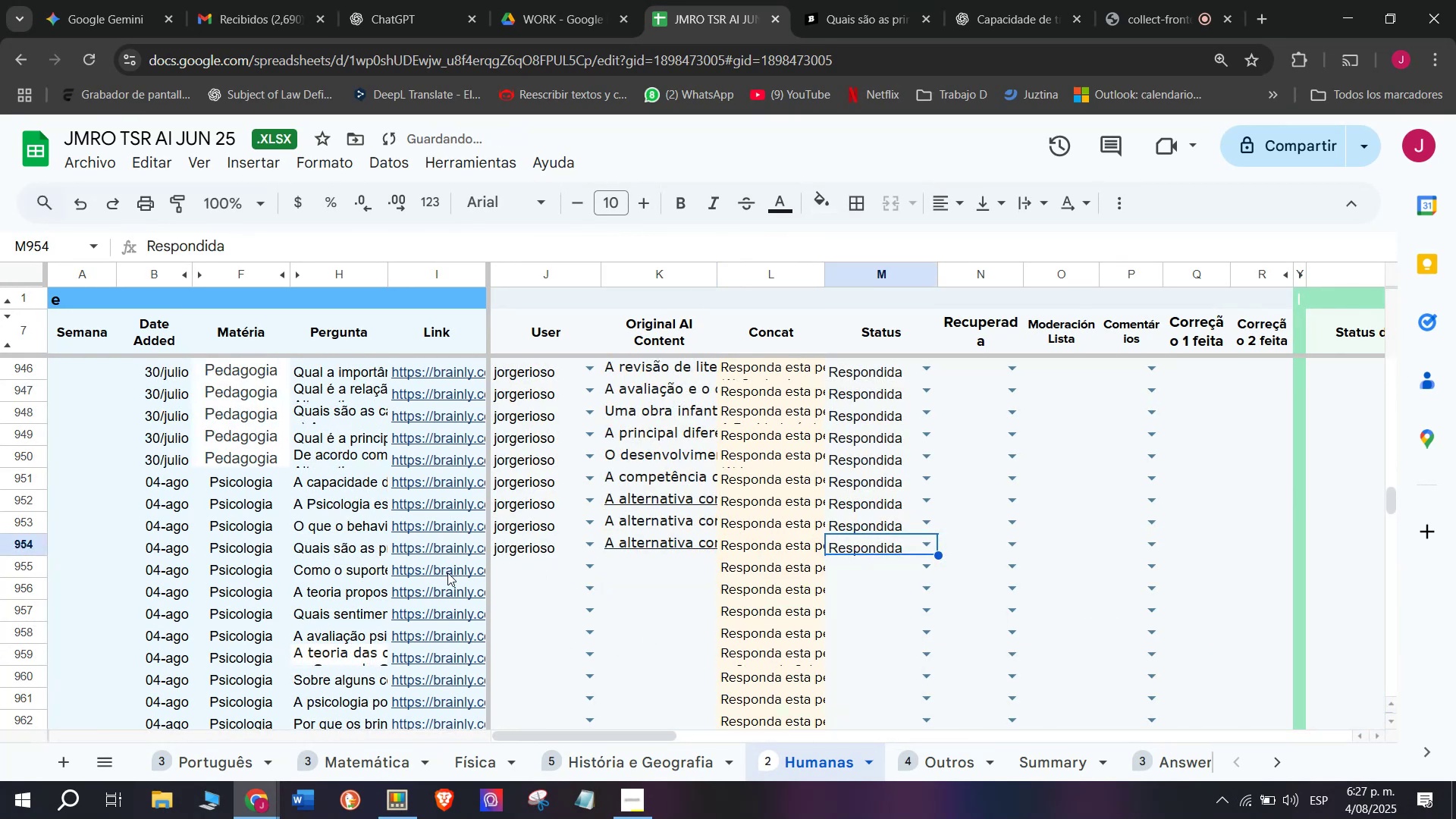 
left_click([441, 577])
 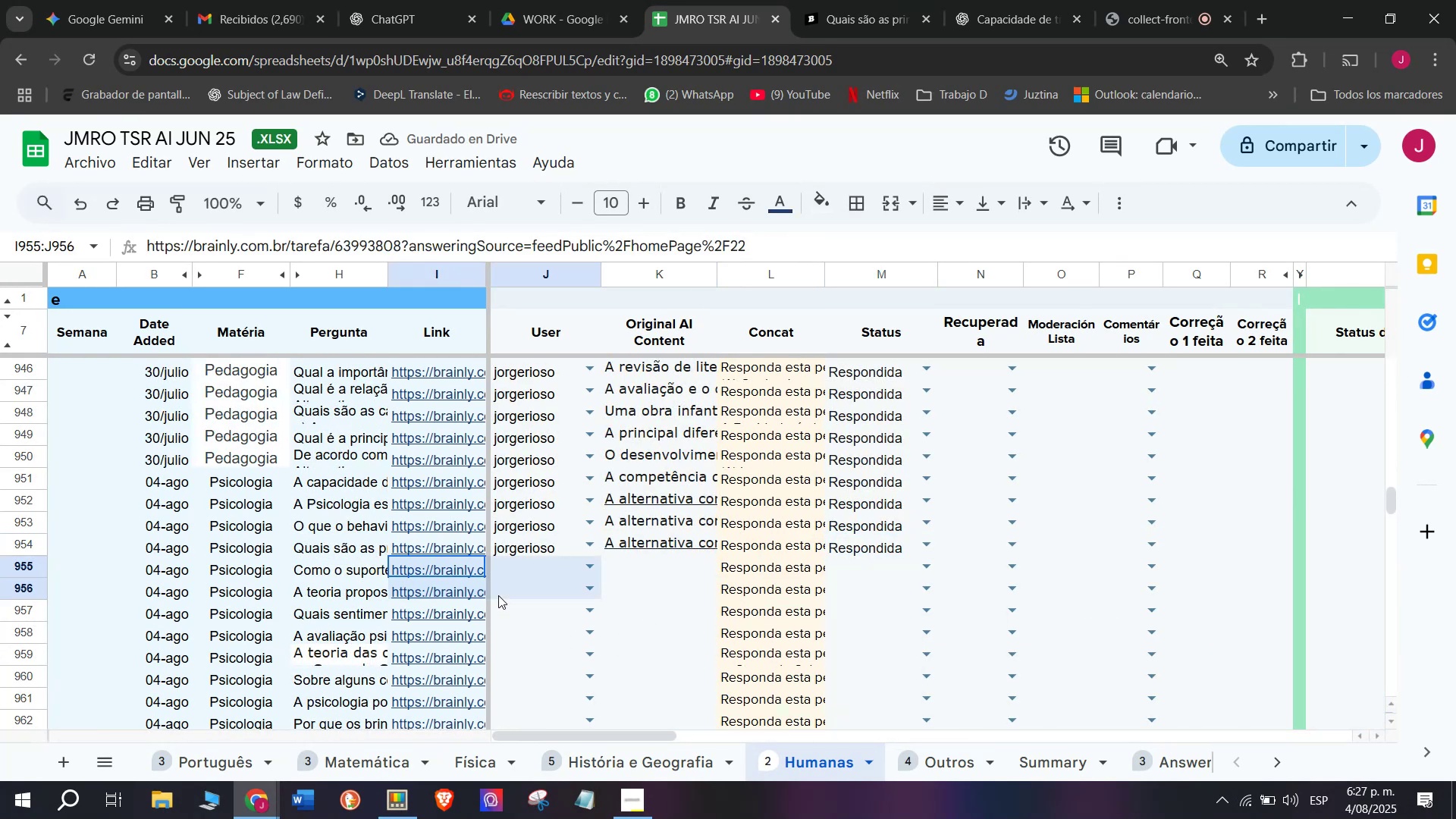 
left_click([498, 595])
 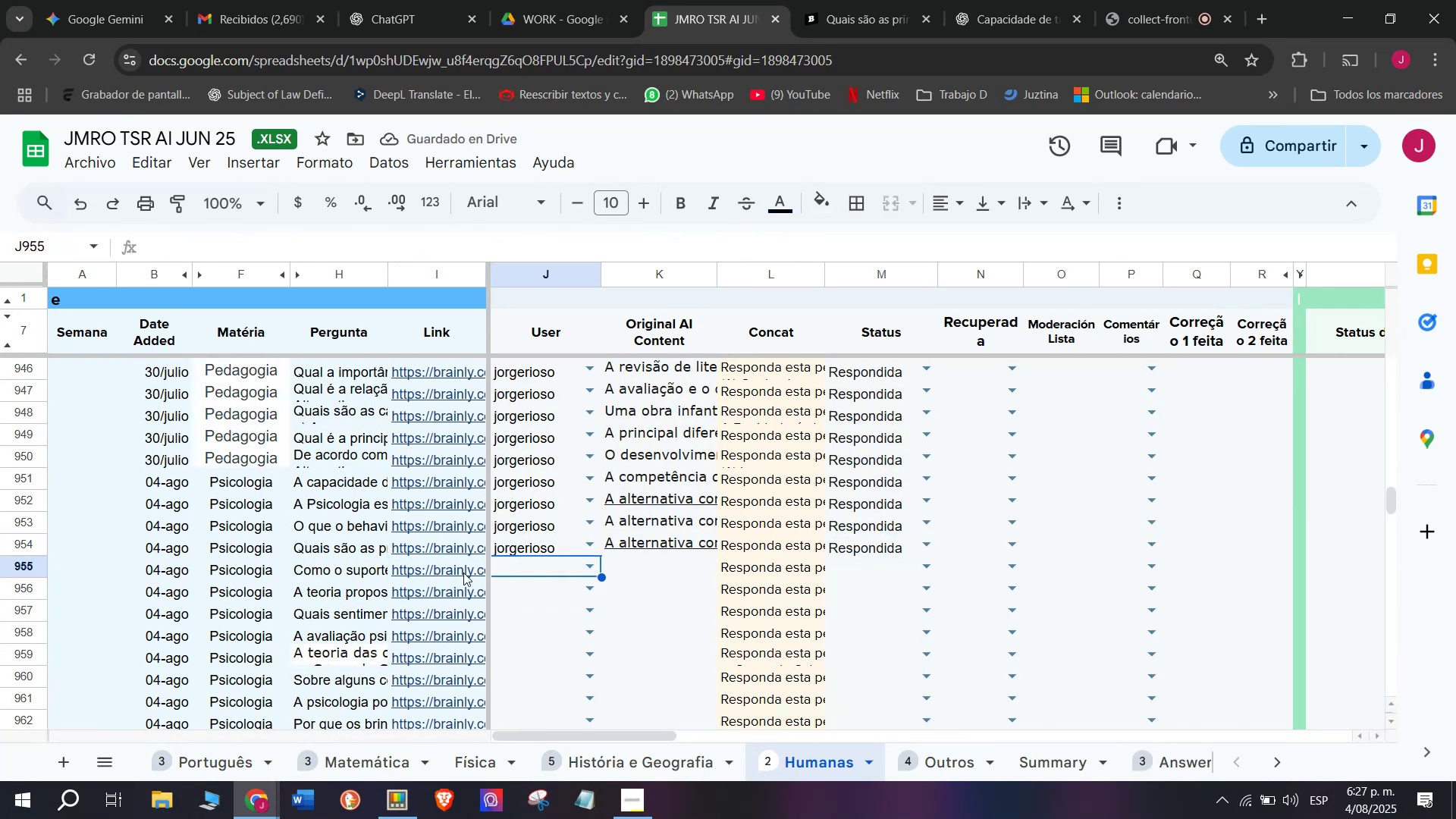 
double_click([436, 571])
 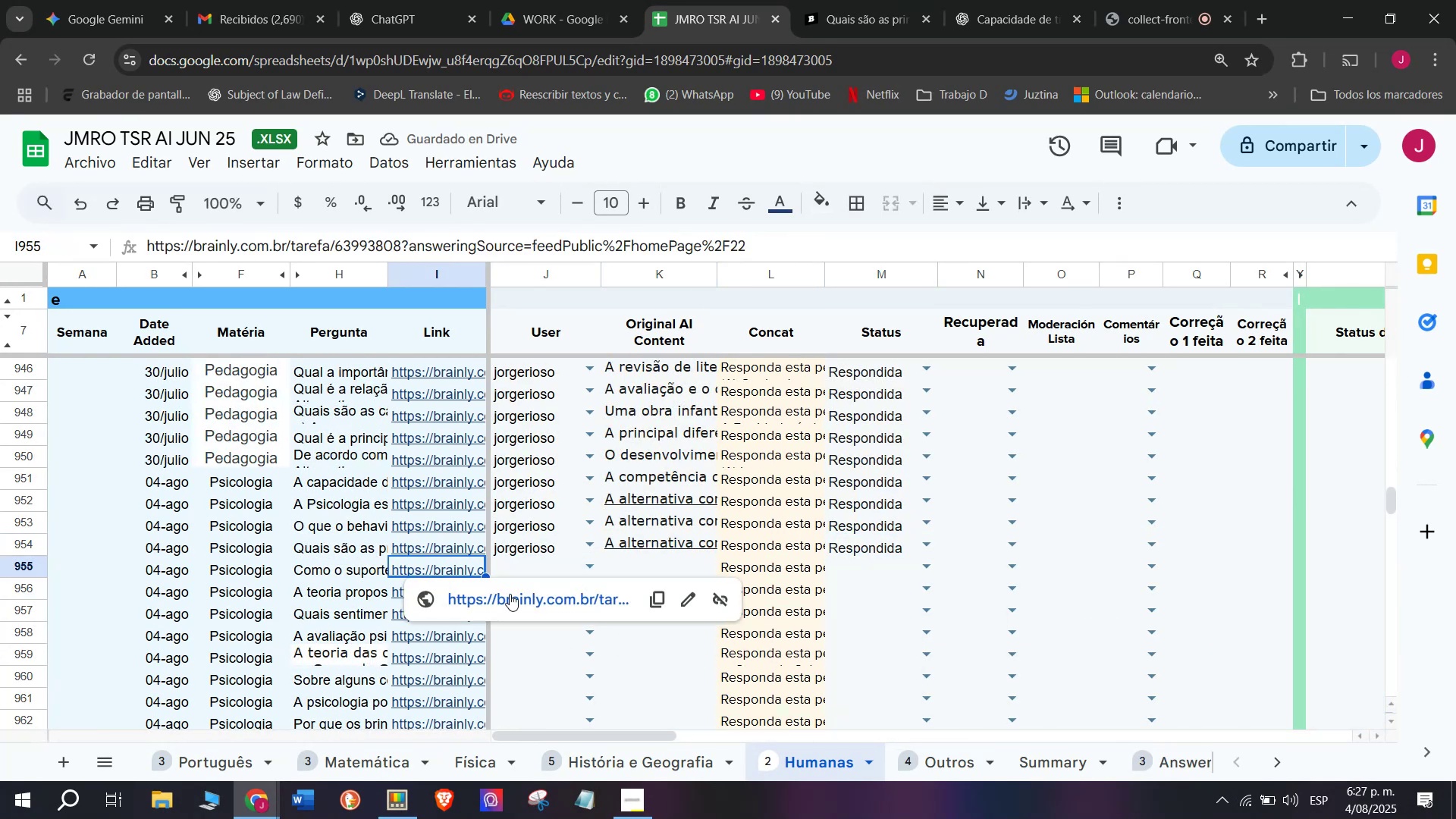 
left_click([512, 596])
 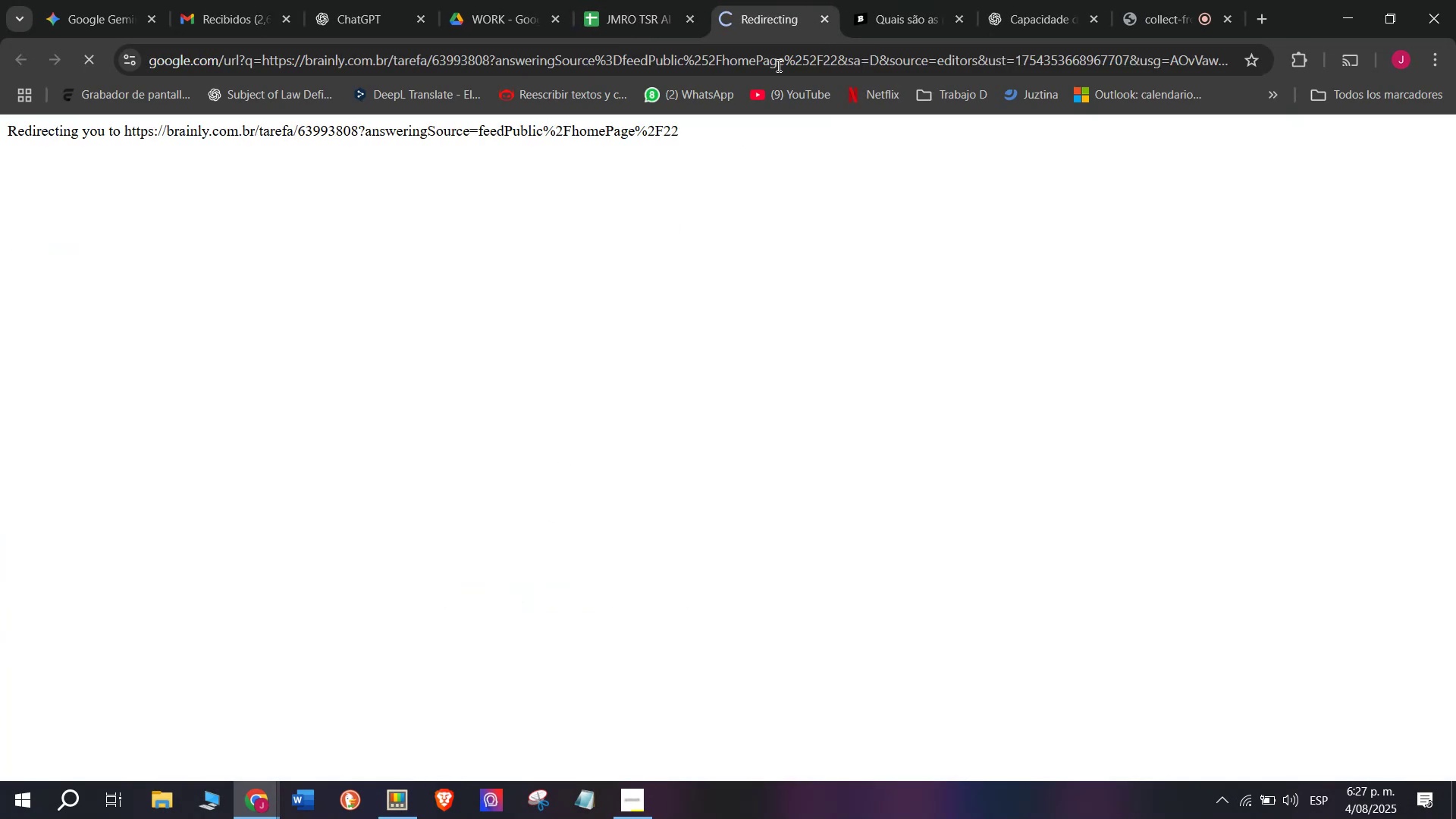 
left_click_drag(start_coordinate=[884, 0], to_coordinate=[890, 0])
 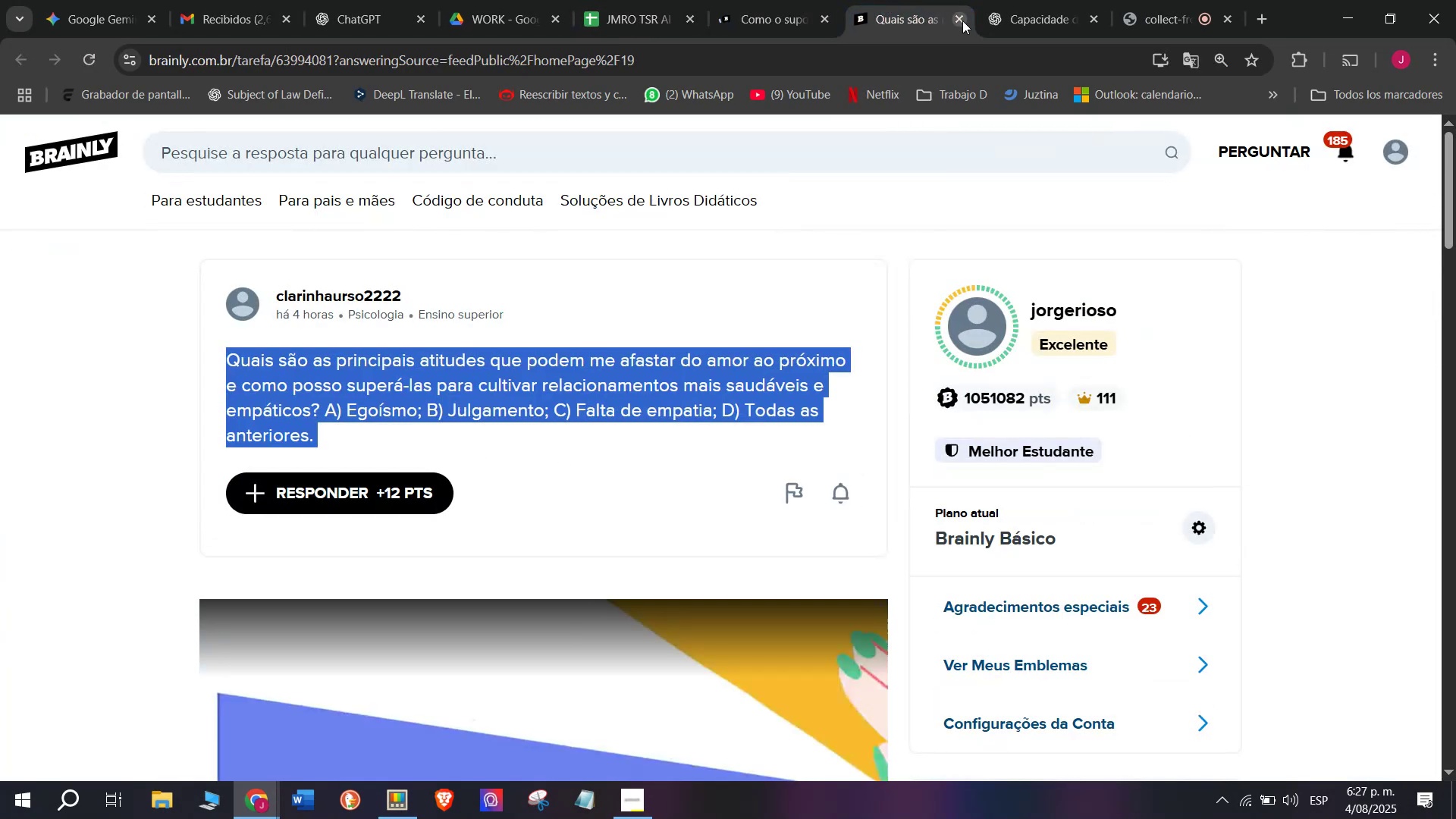 
left_click([961, 20])
 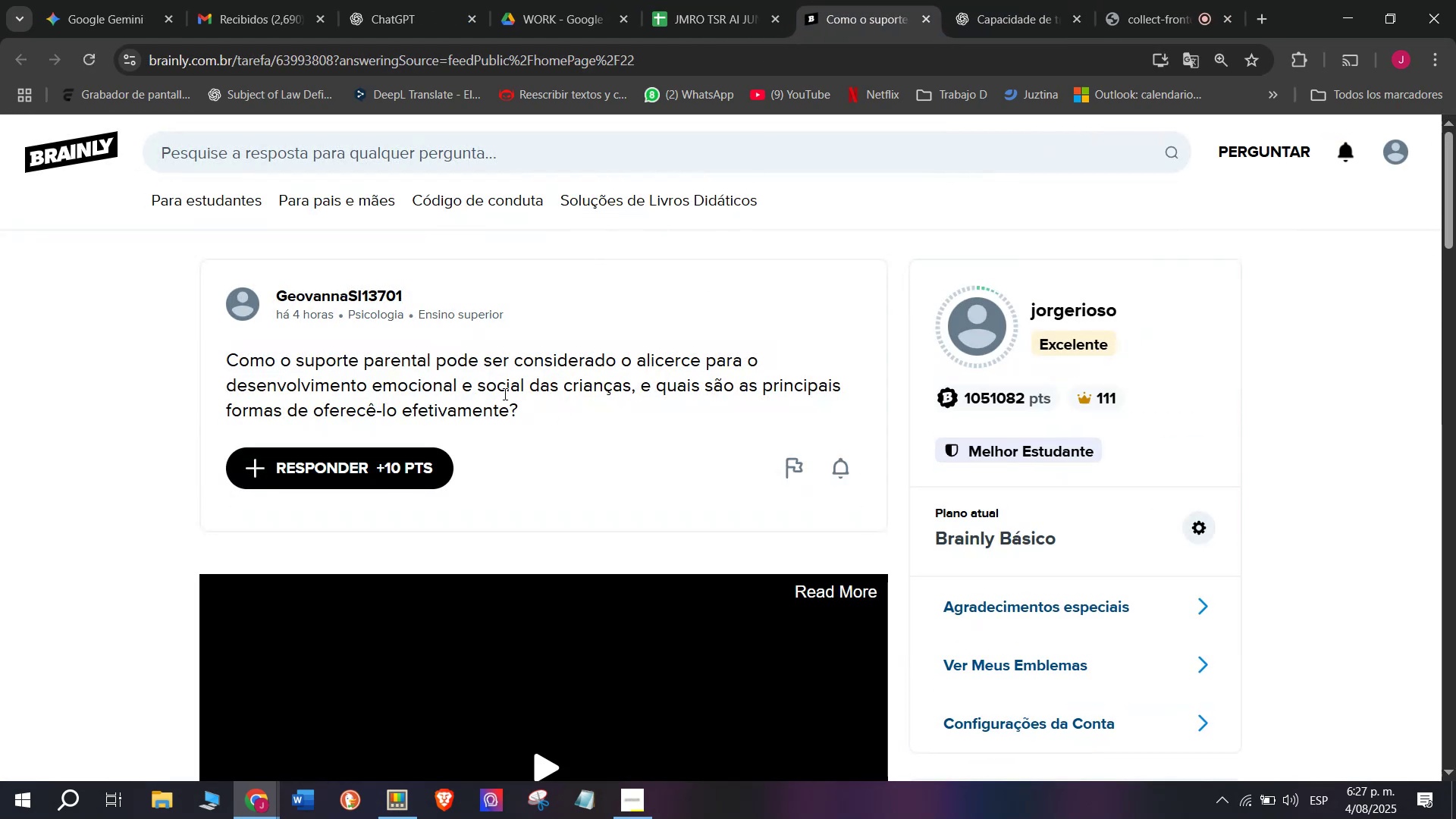 
double_click([504, 394])
 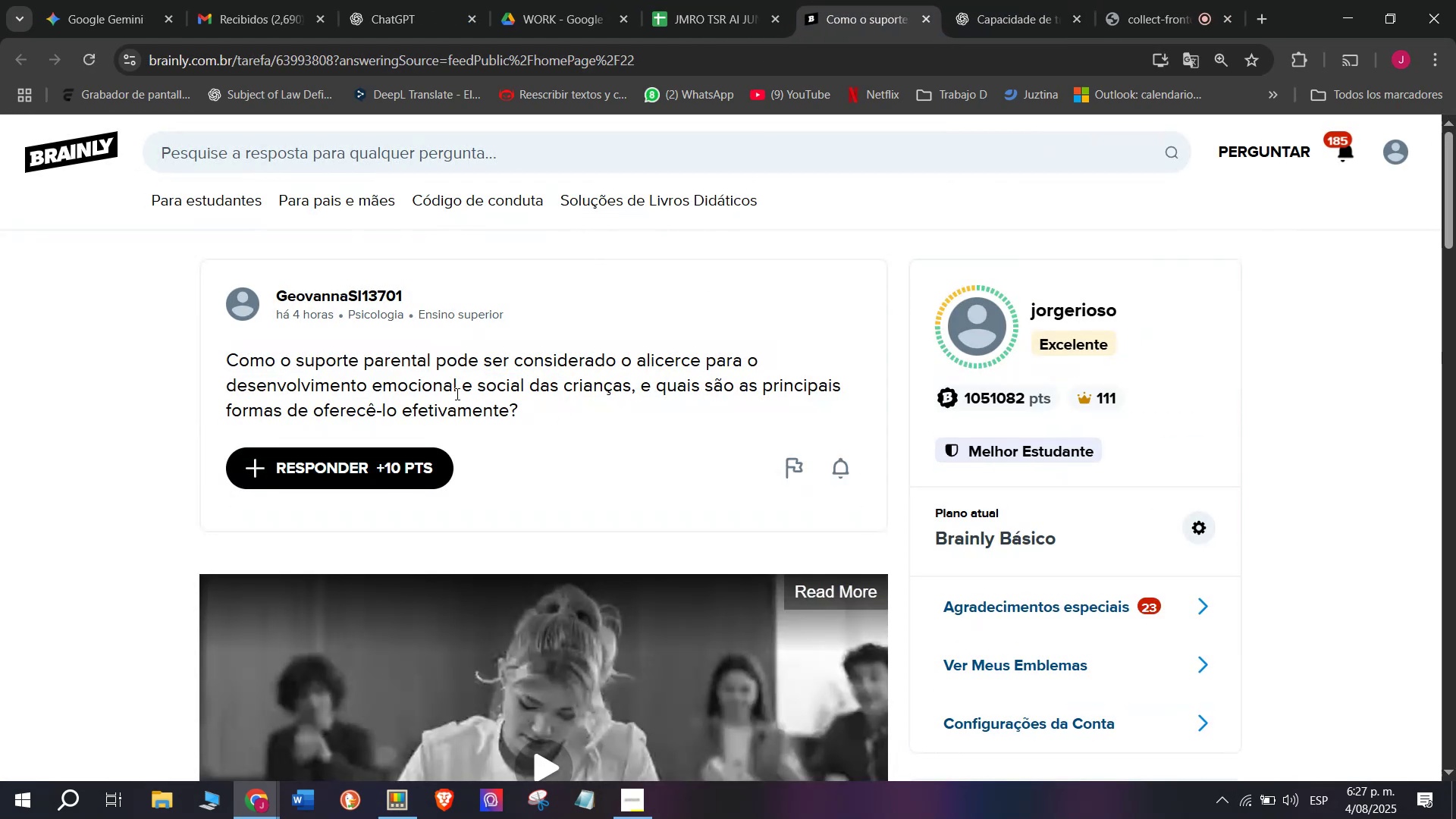 
double_click([456, 394])
 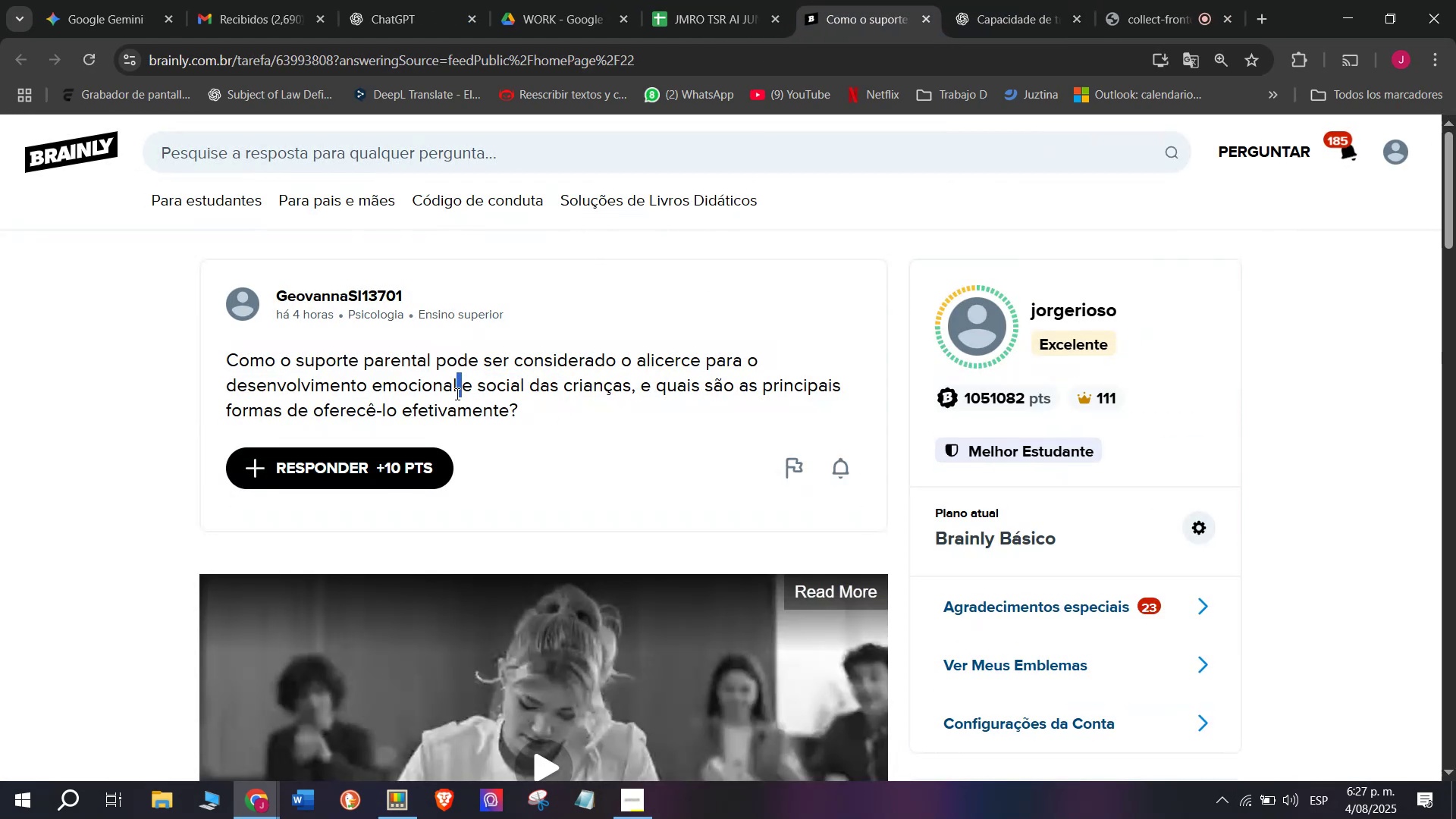 
triple_click([456, 394])
 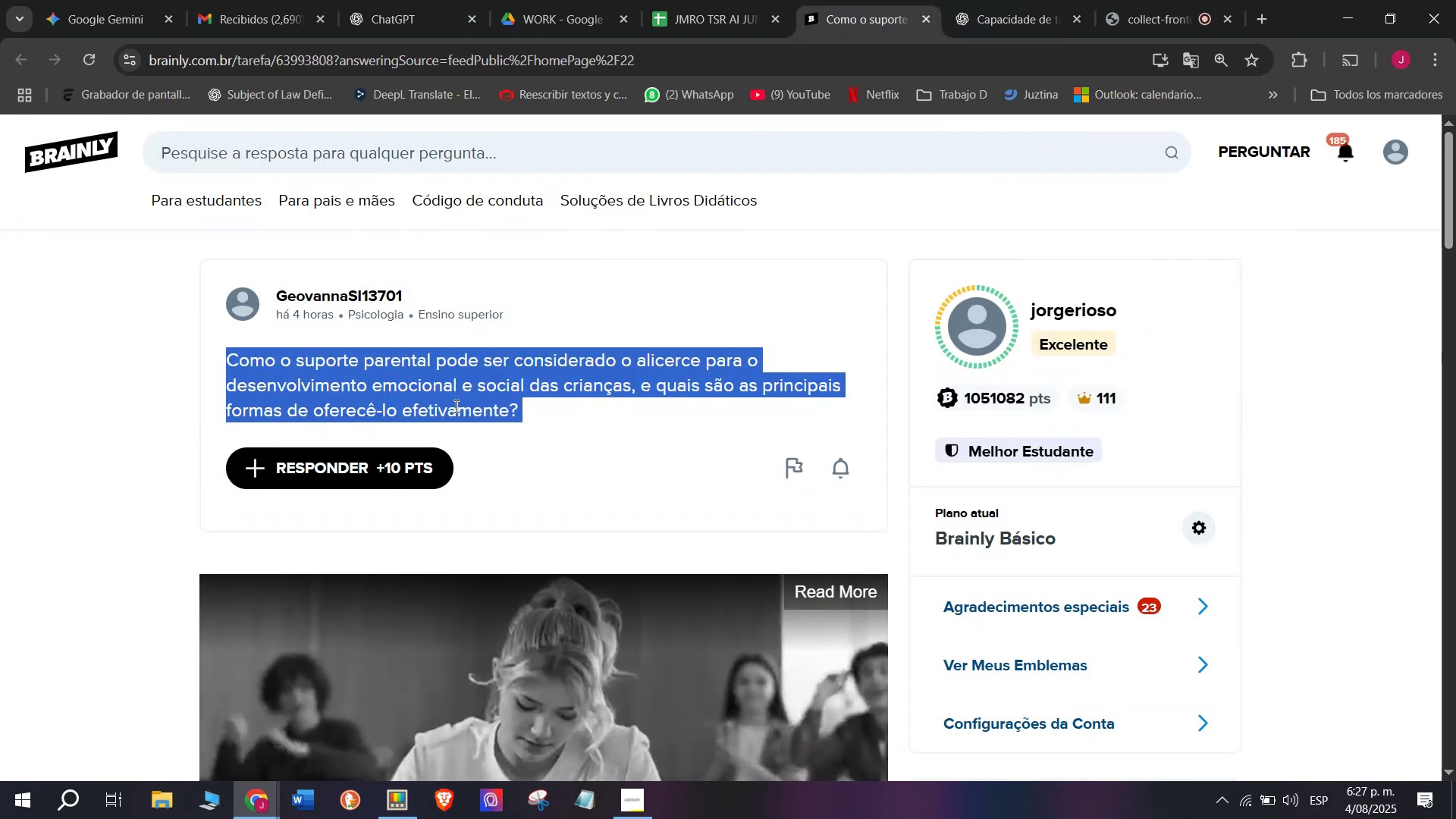 
key(C)
 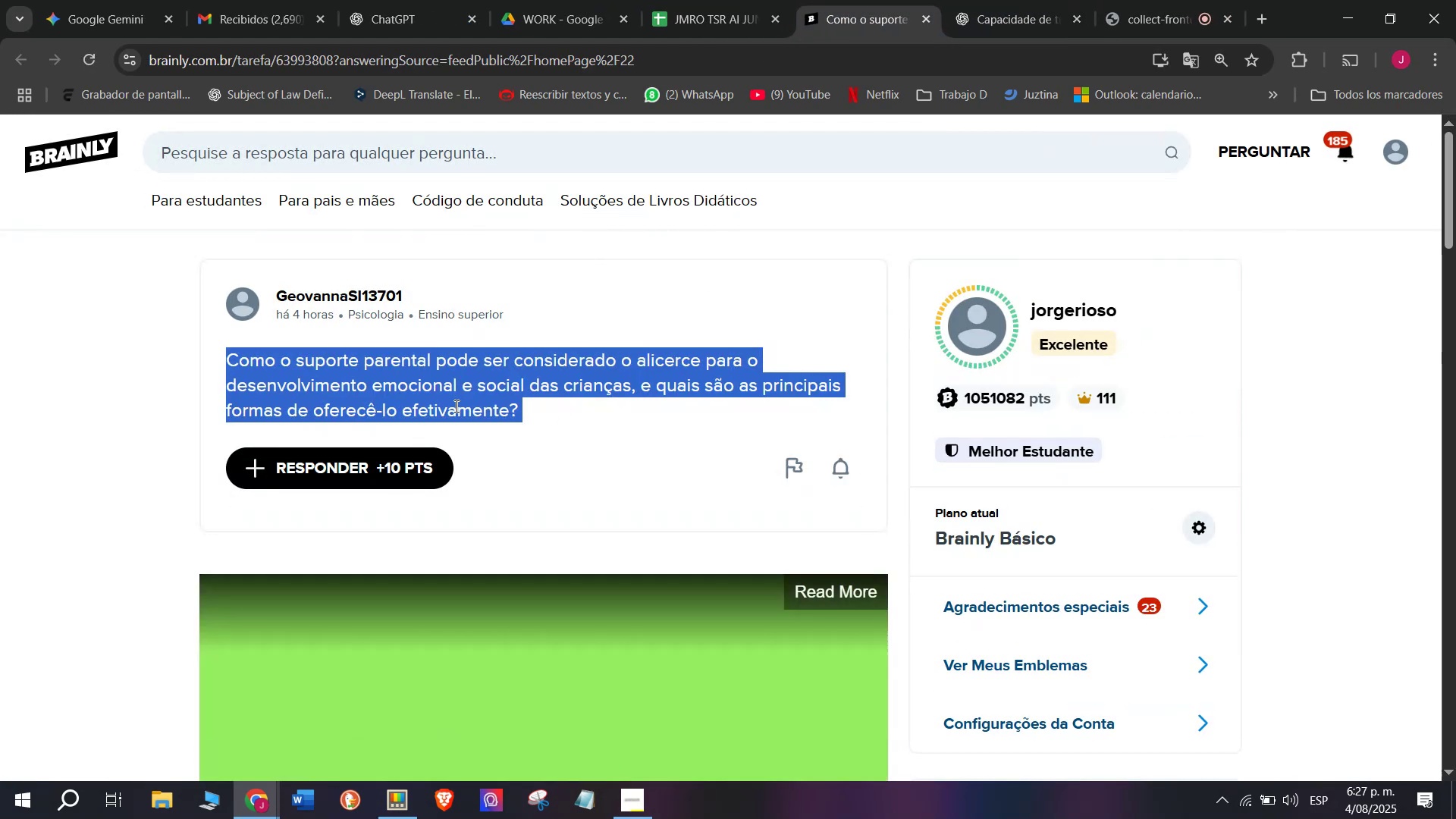 
key(Meta+MetaLeft)
 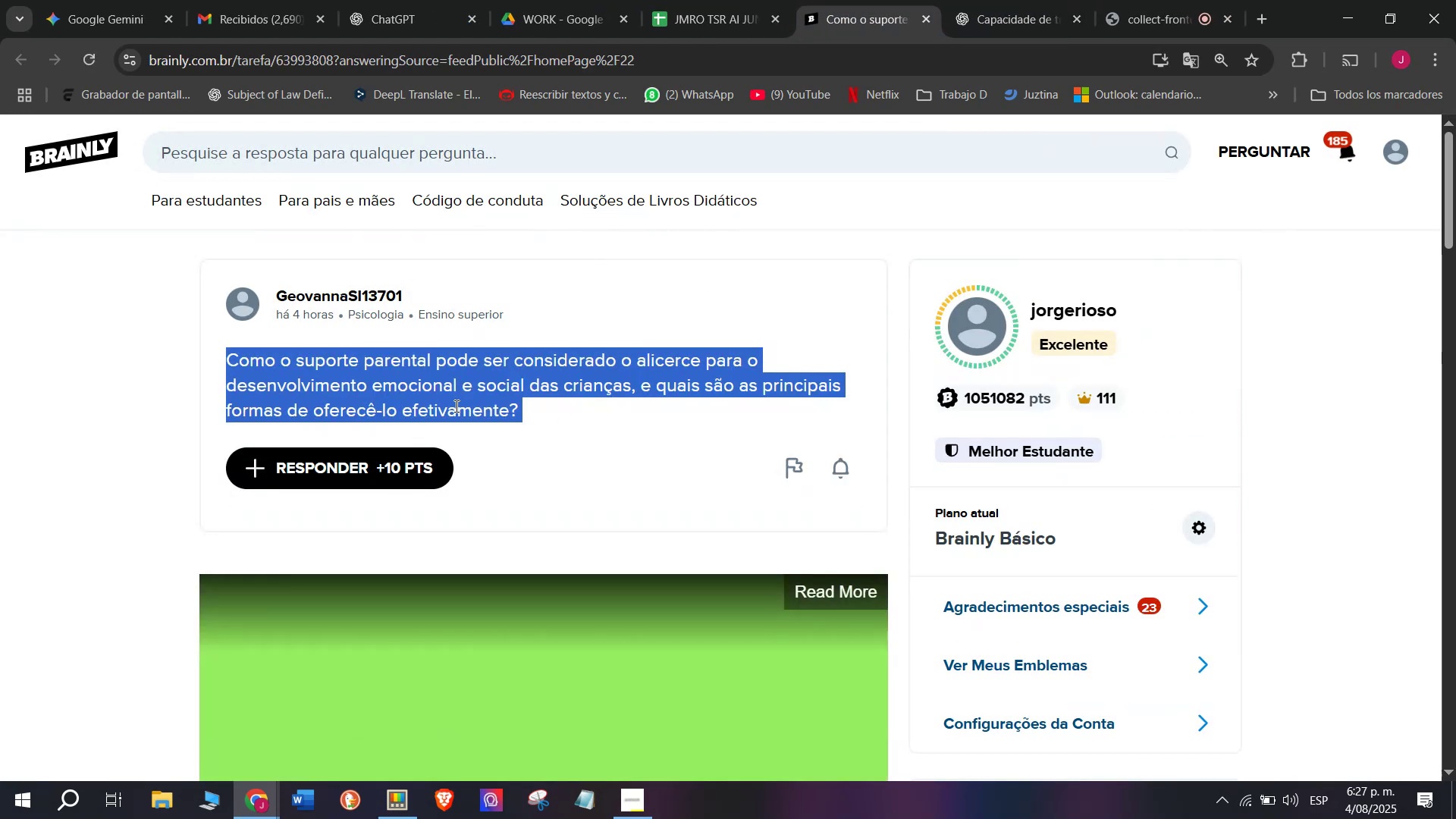 
key(Meta+V)
 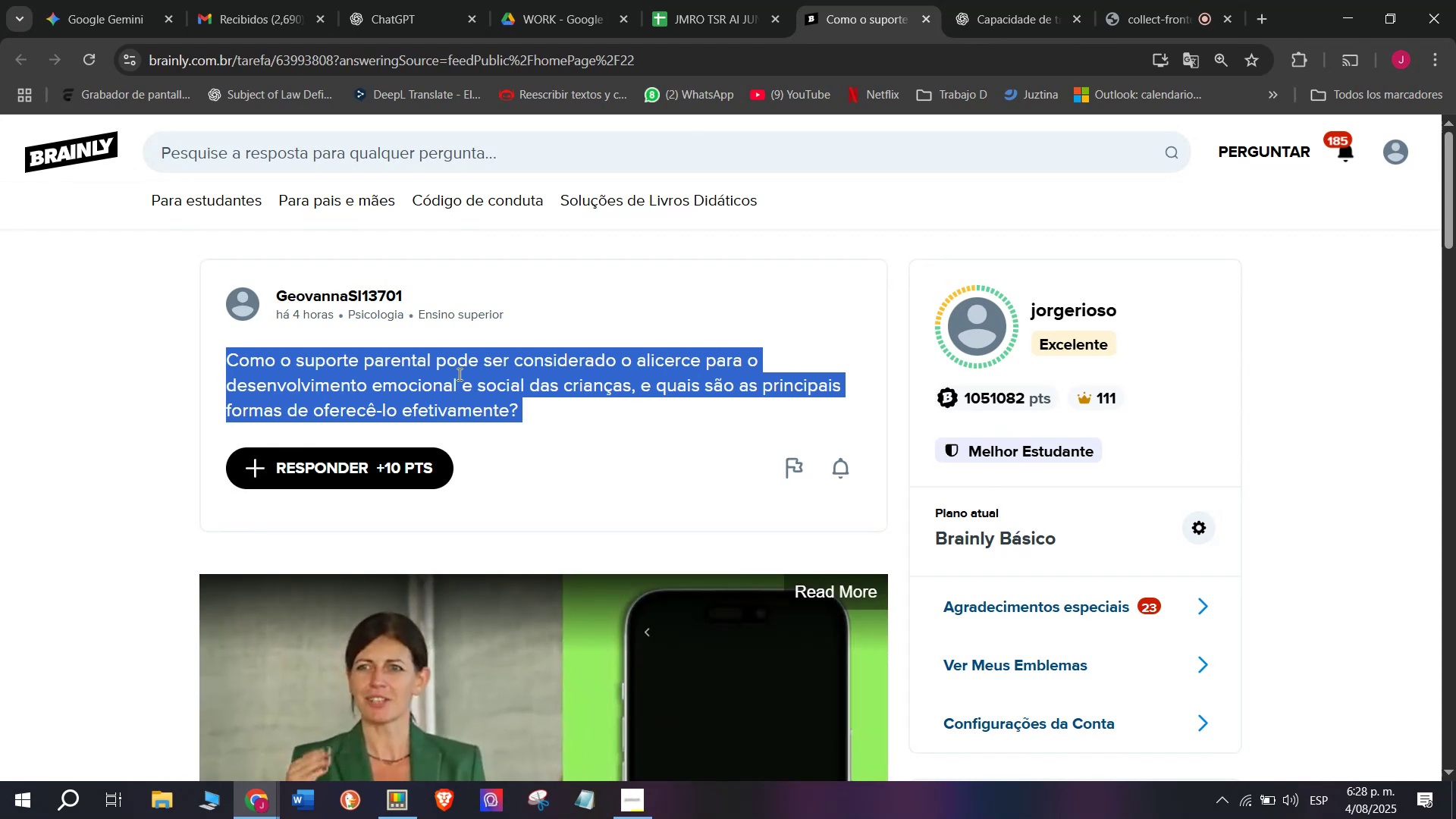 
wait(6.72)
 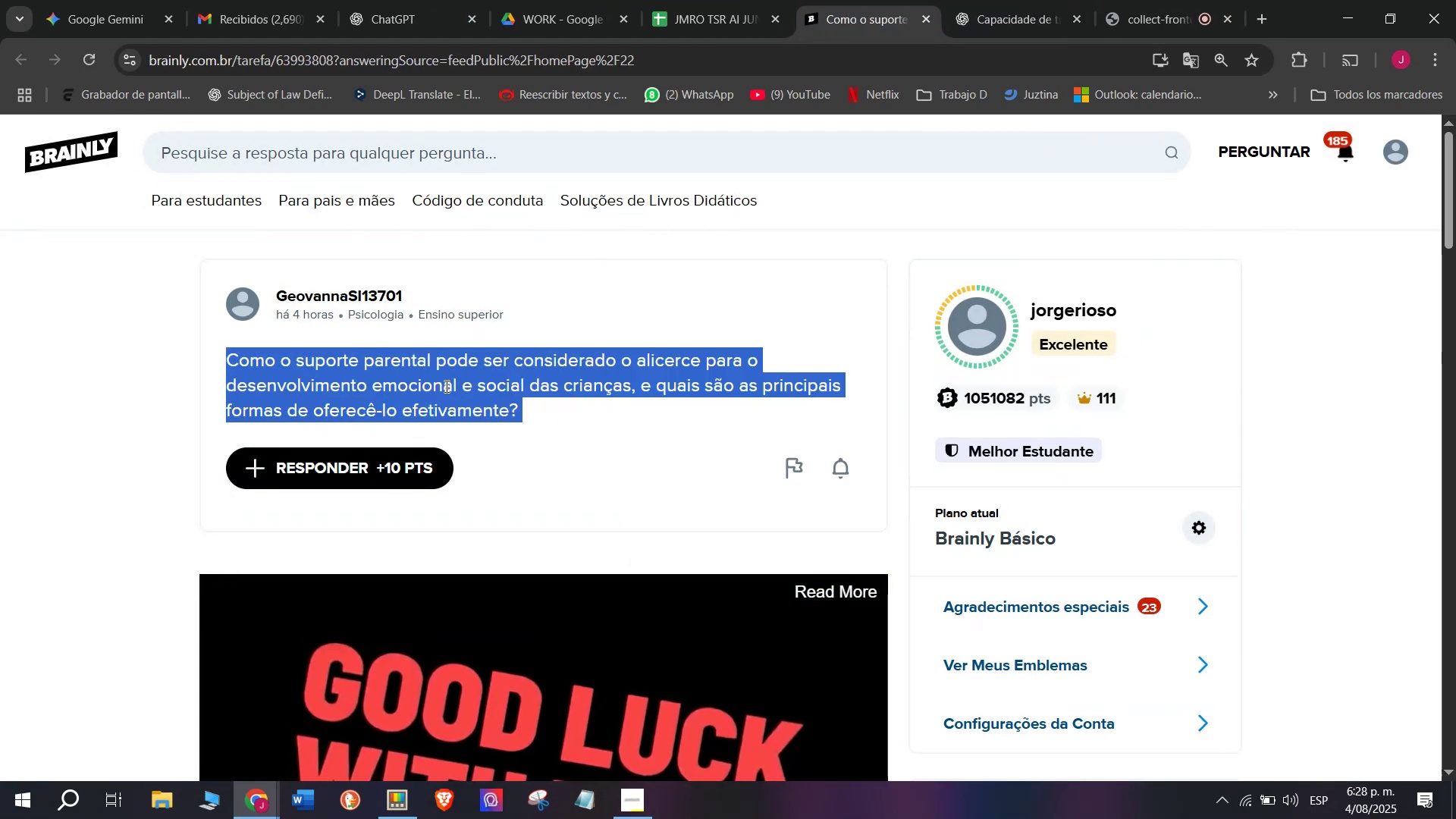 
key(Break)
 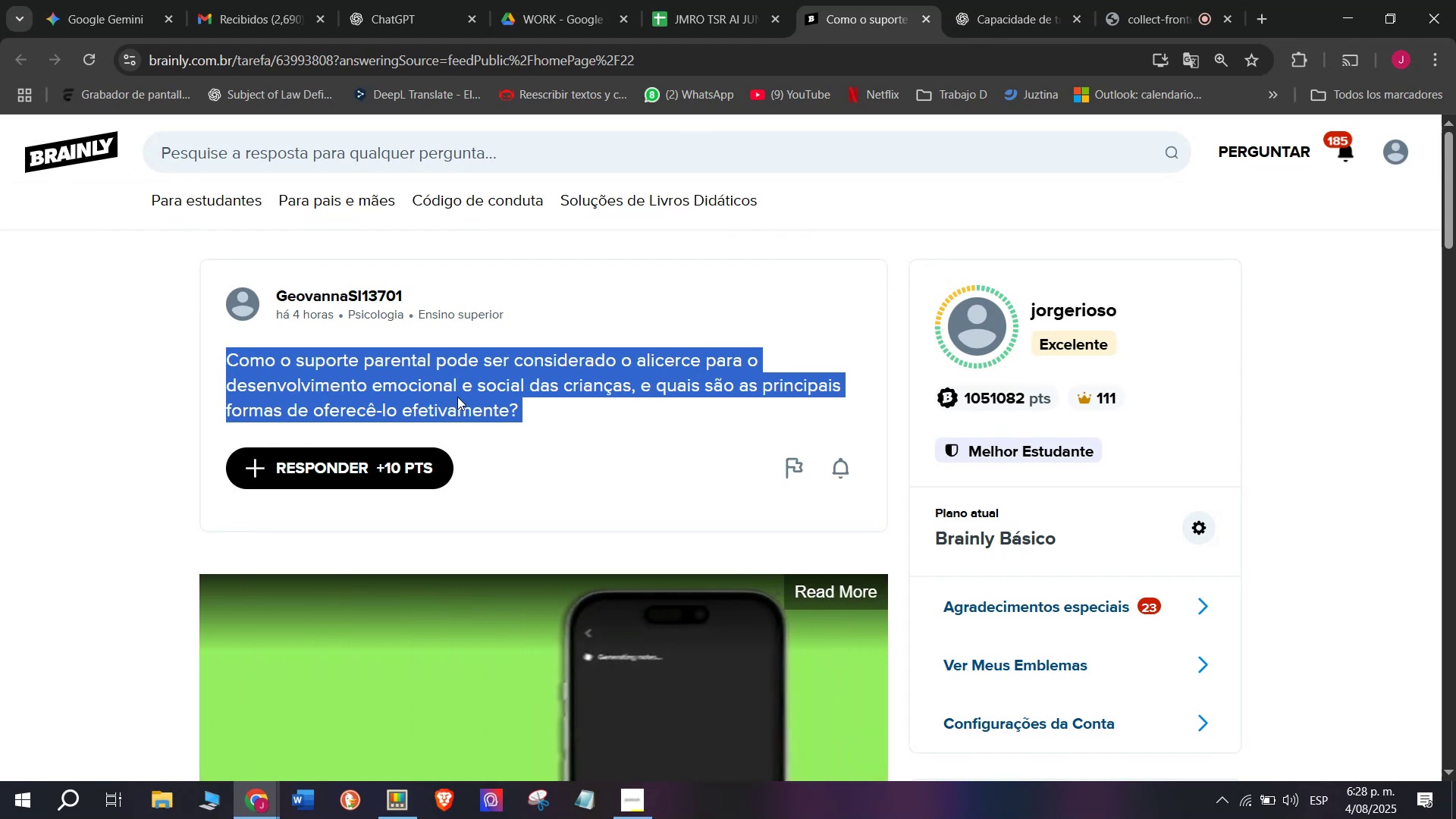 
key(Control+ControlLeft)
 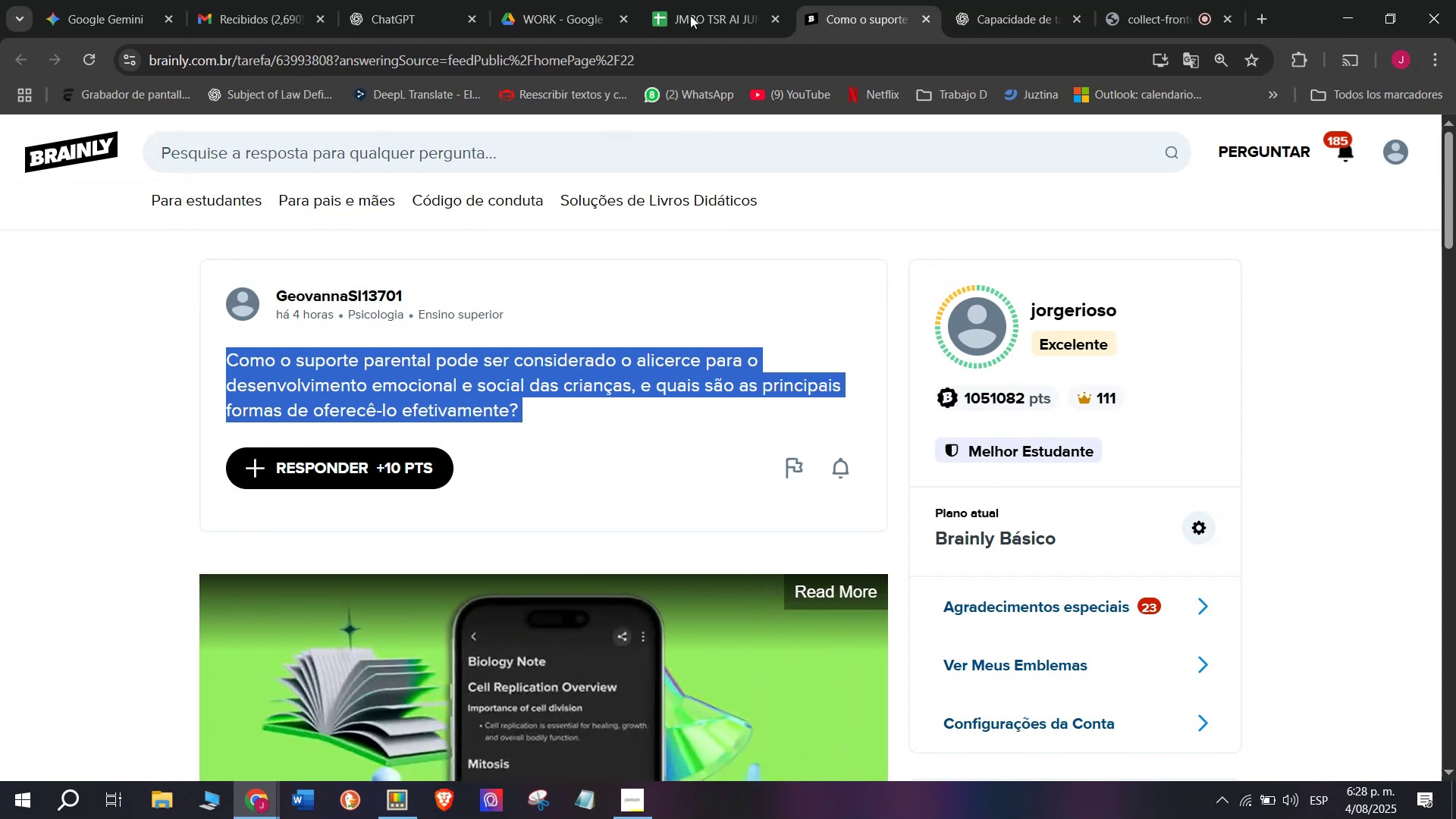 
key(Control+C)
 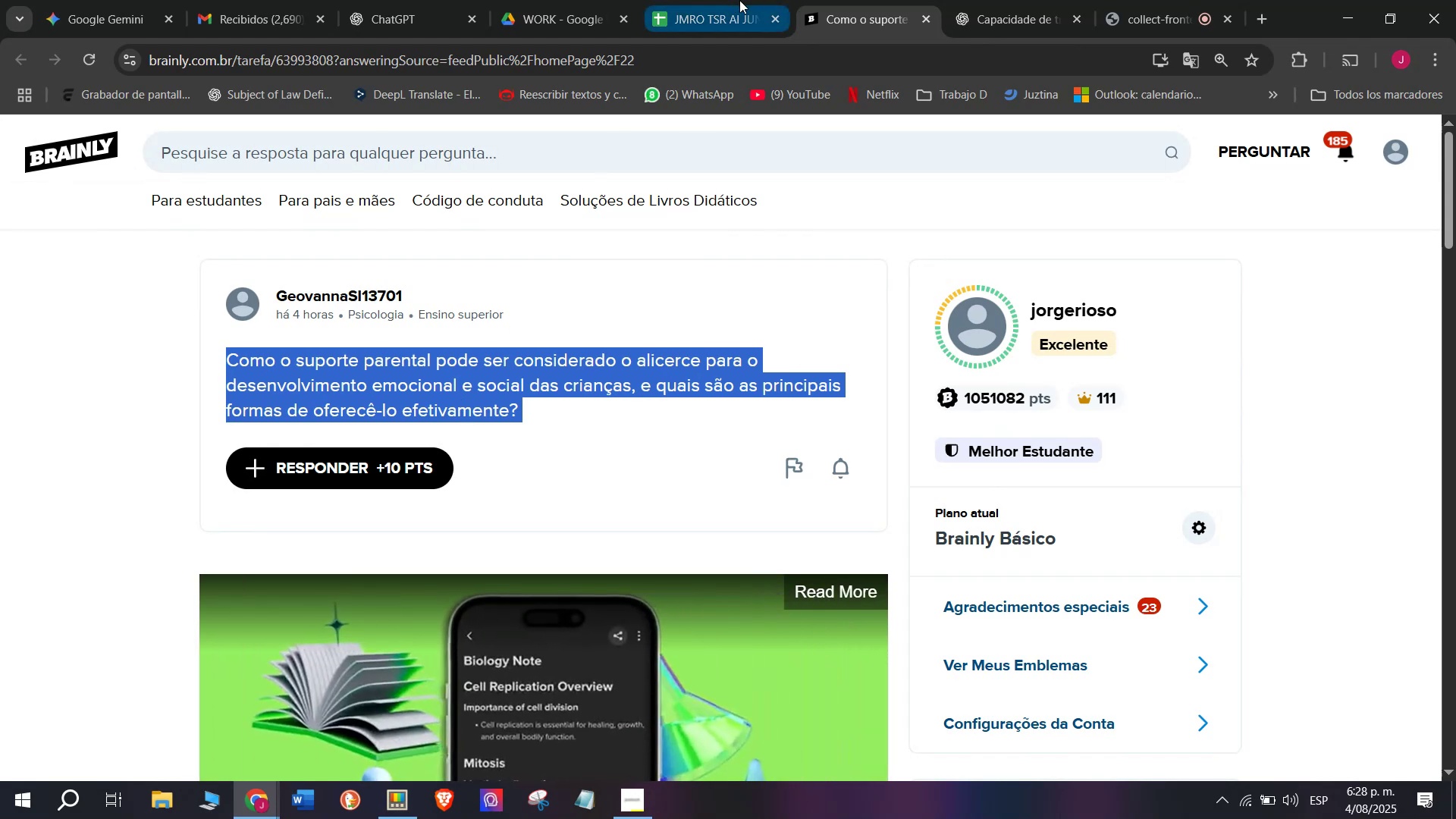 
left_click([736, 0])
 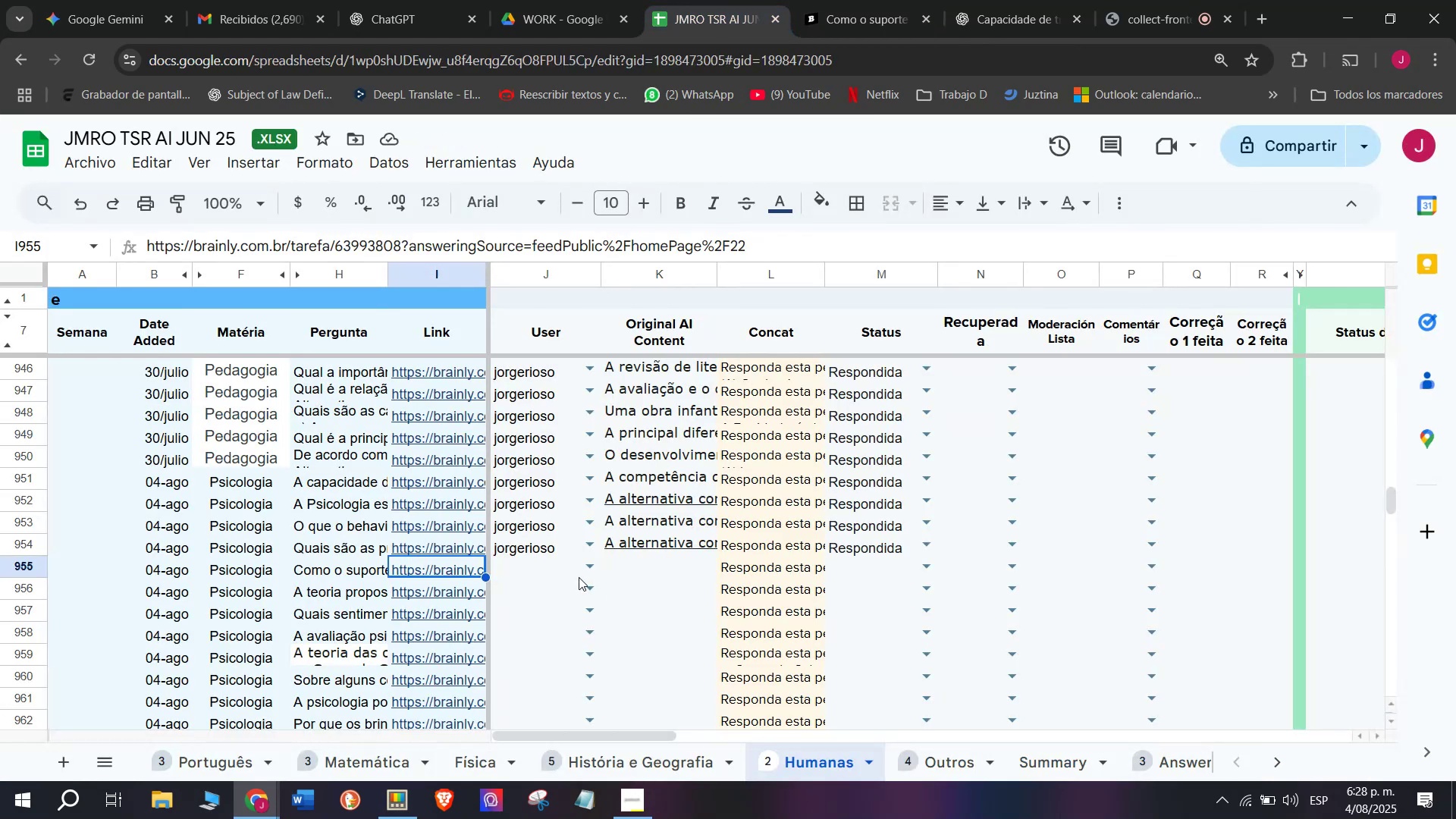 
left_click([595, 571])
 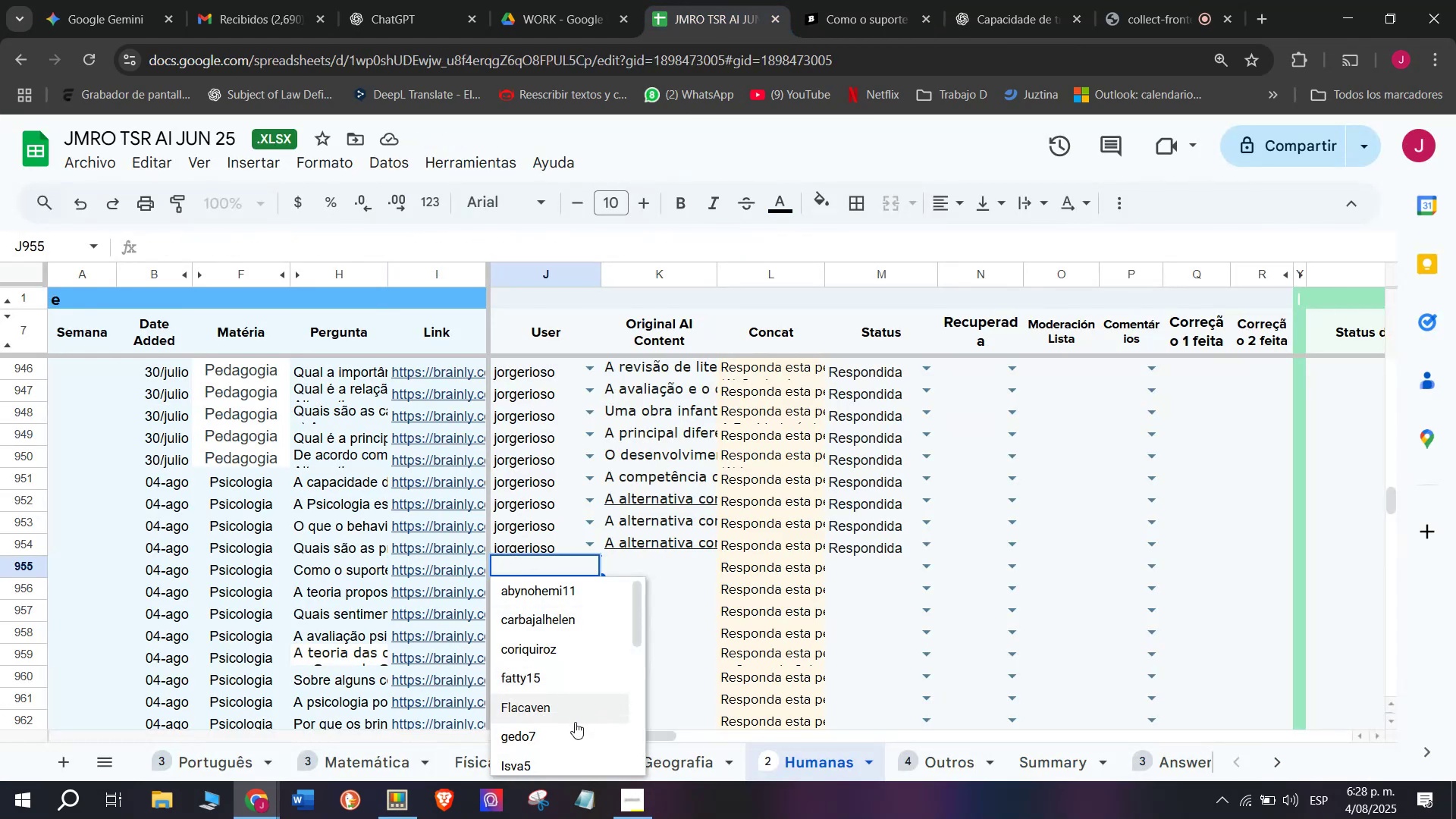 
scroll: coordinate [565, 670], scroll_direction: down, amount: 1.0
 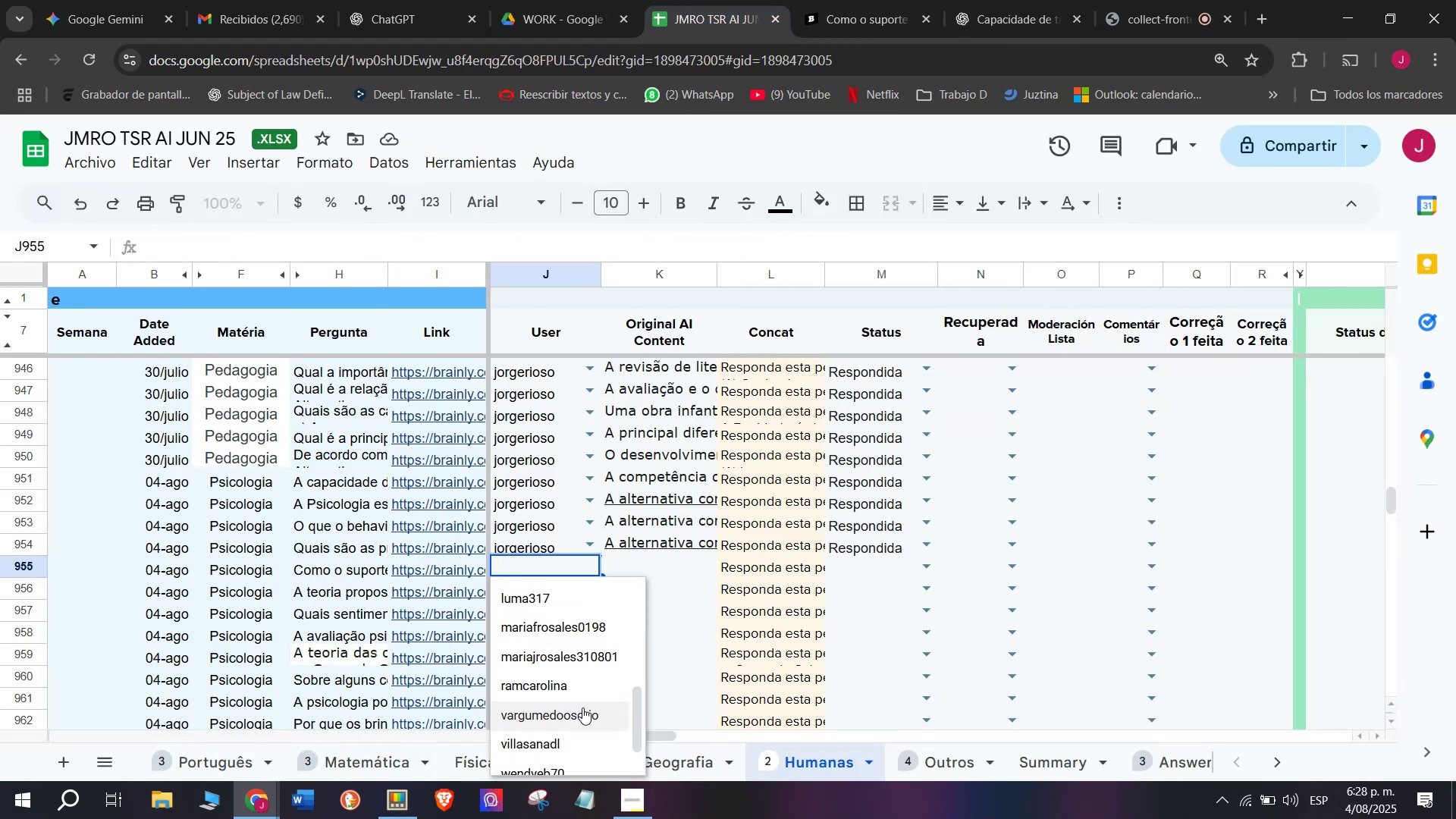 
scroll: coordinate [577, 654], scroll_direction: up, amount: 2.0
 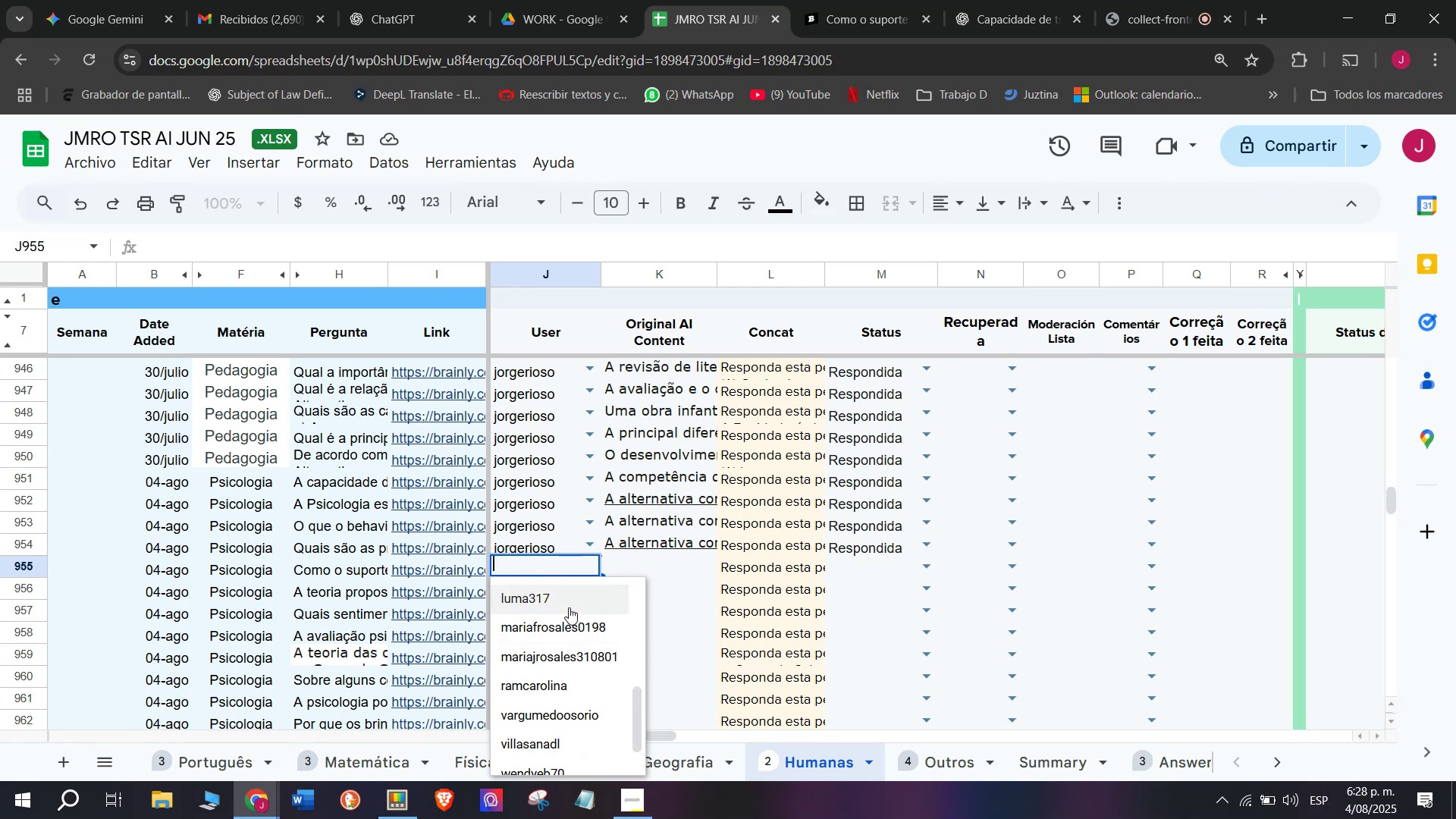 
type(jor)
 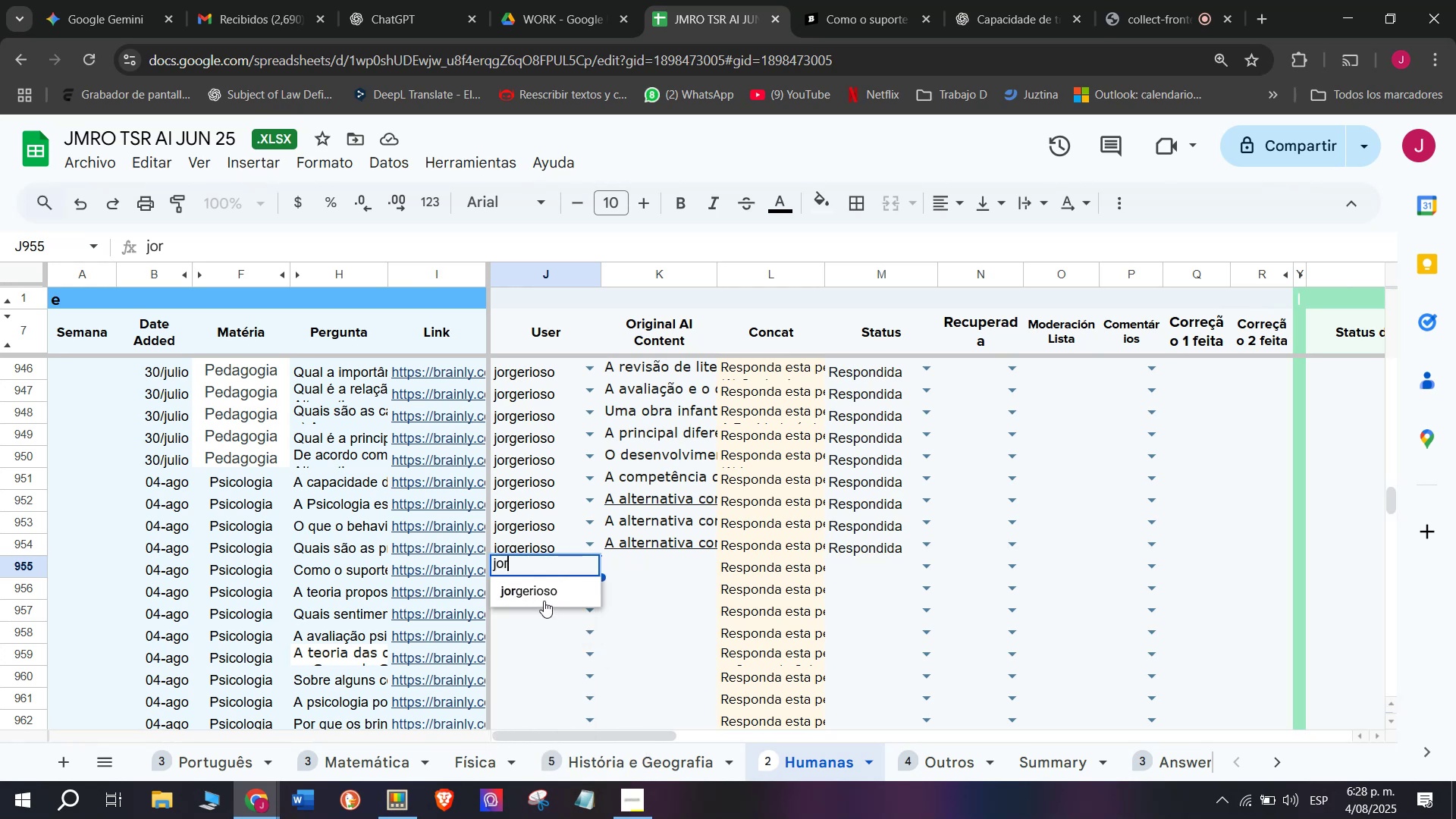 
left_click([544, 599])
 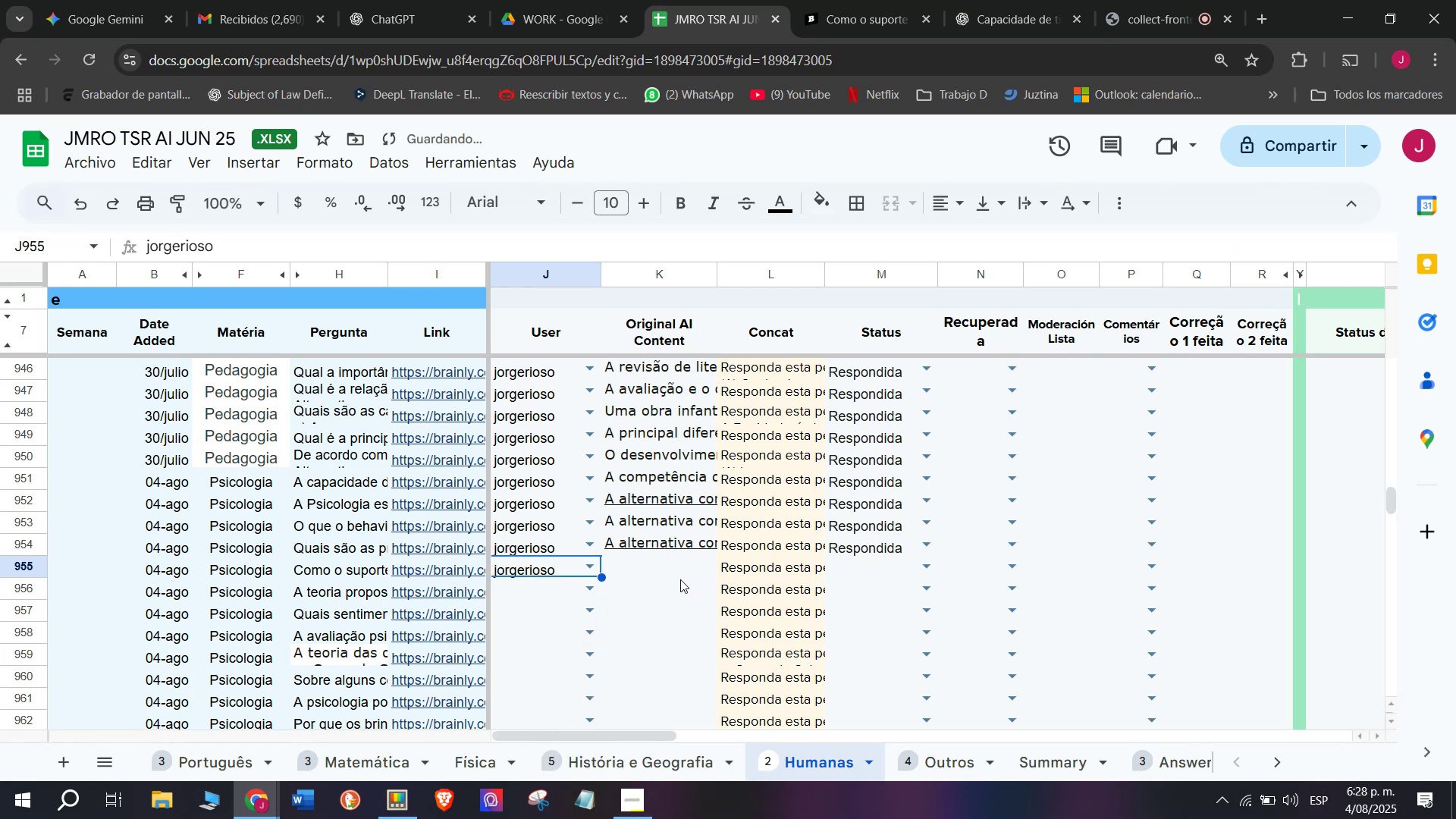 
left_click([742, 561])
 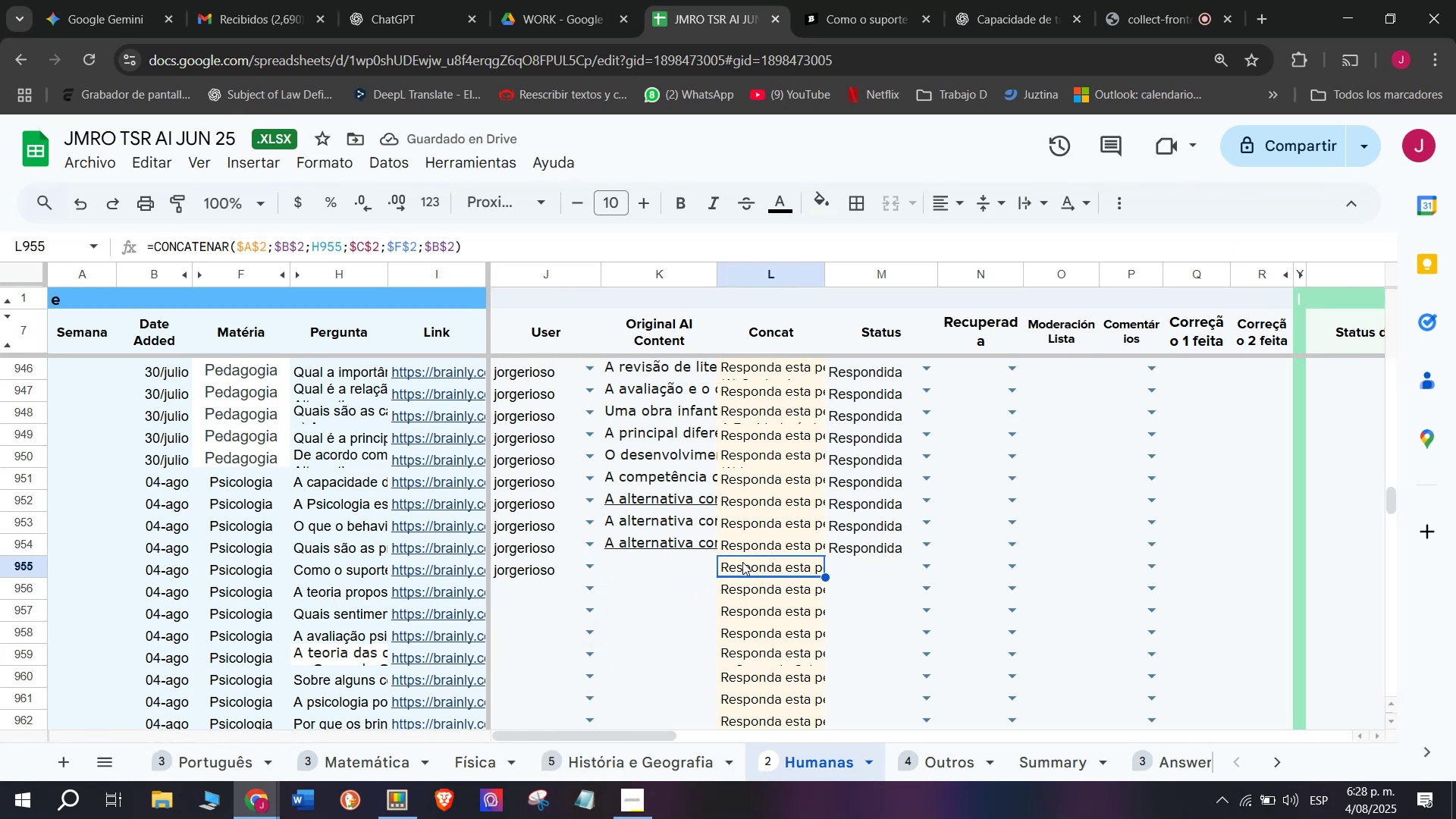 
key(Break)
 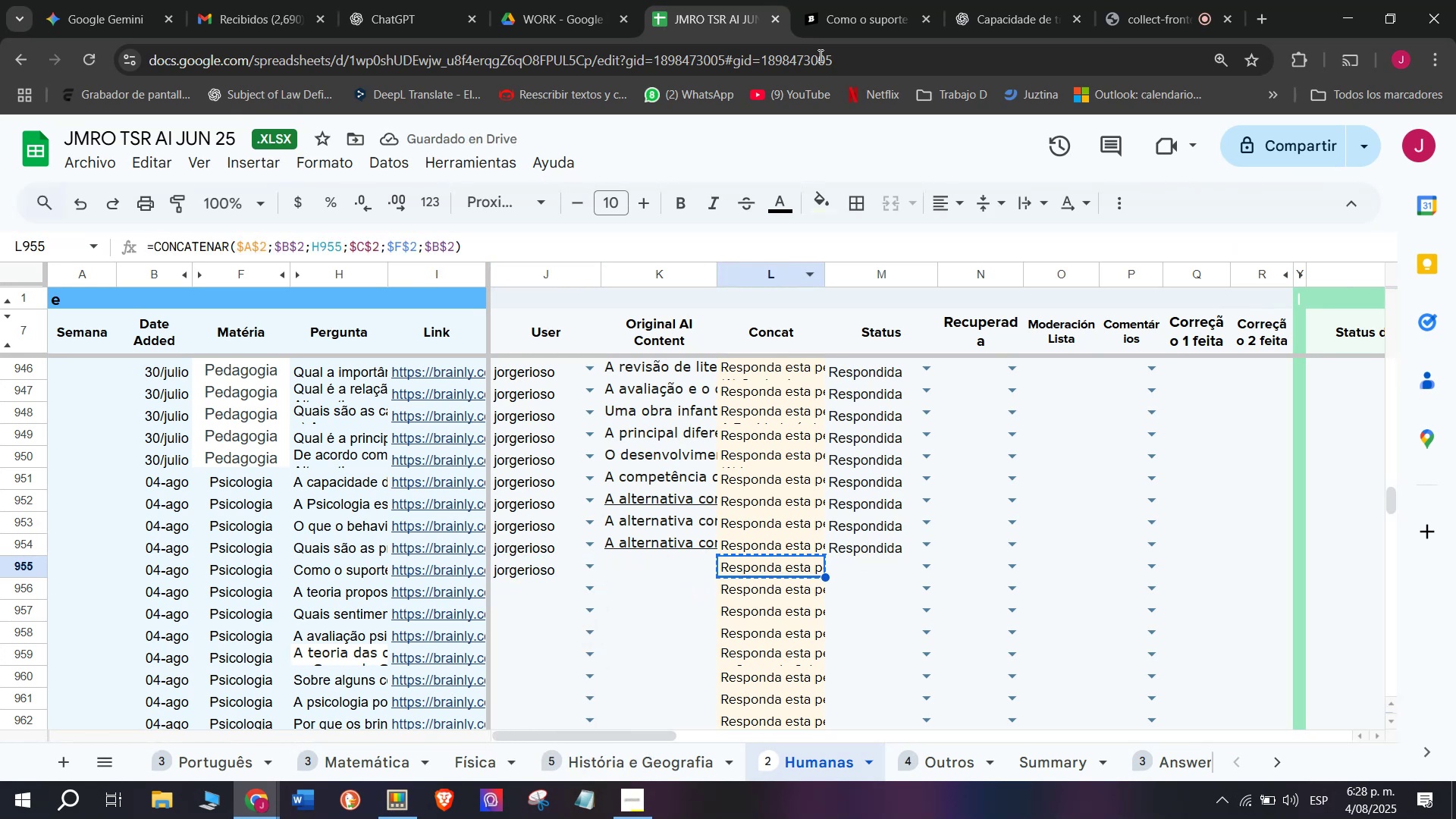 
key(Control+ControlLeft)
 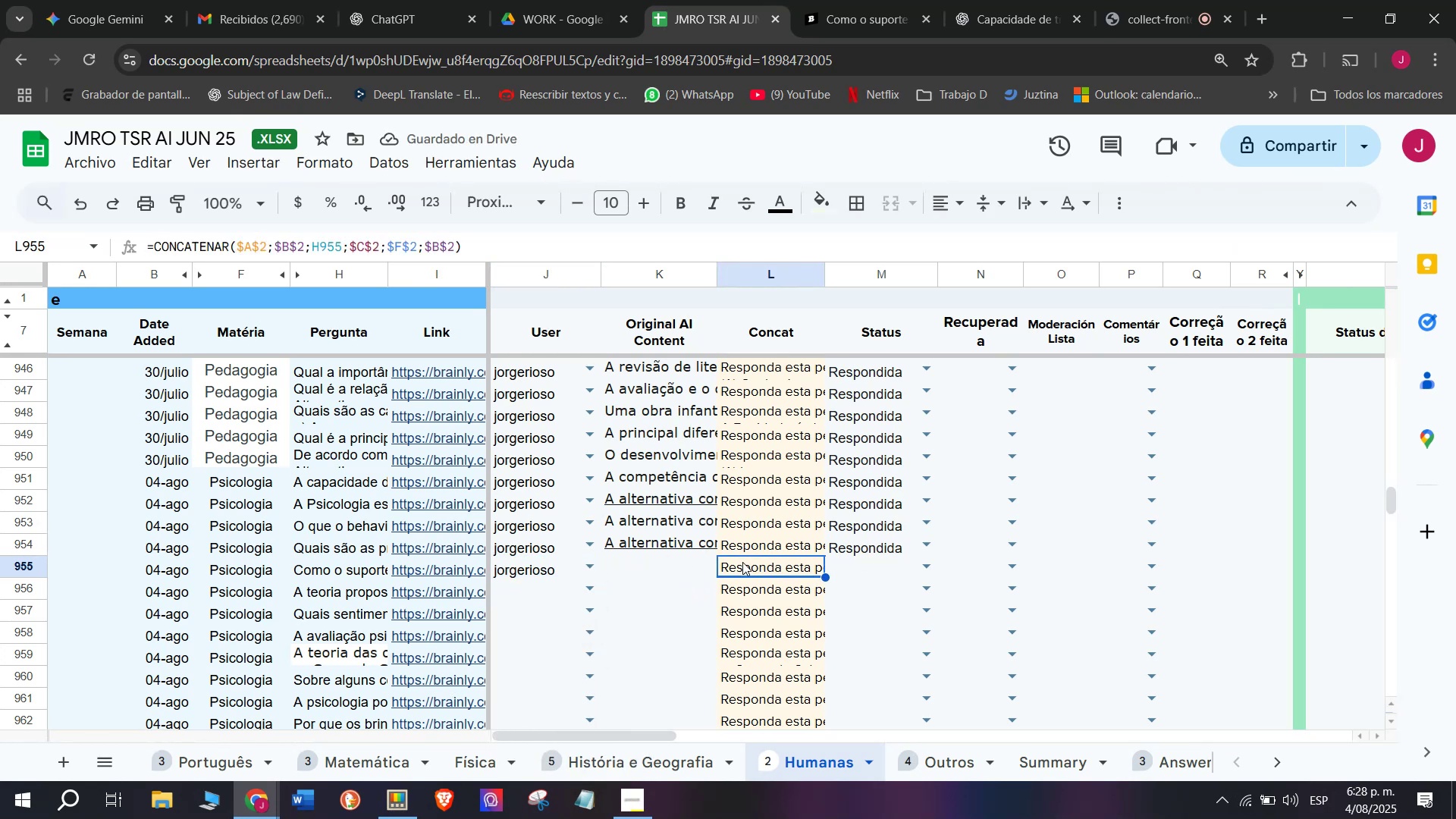 
key(Control+C)
 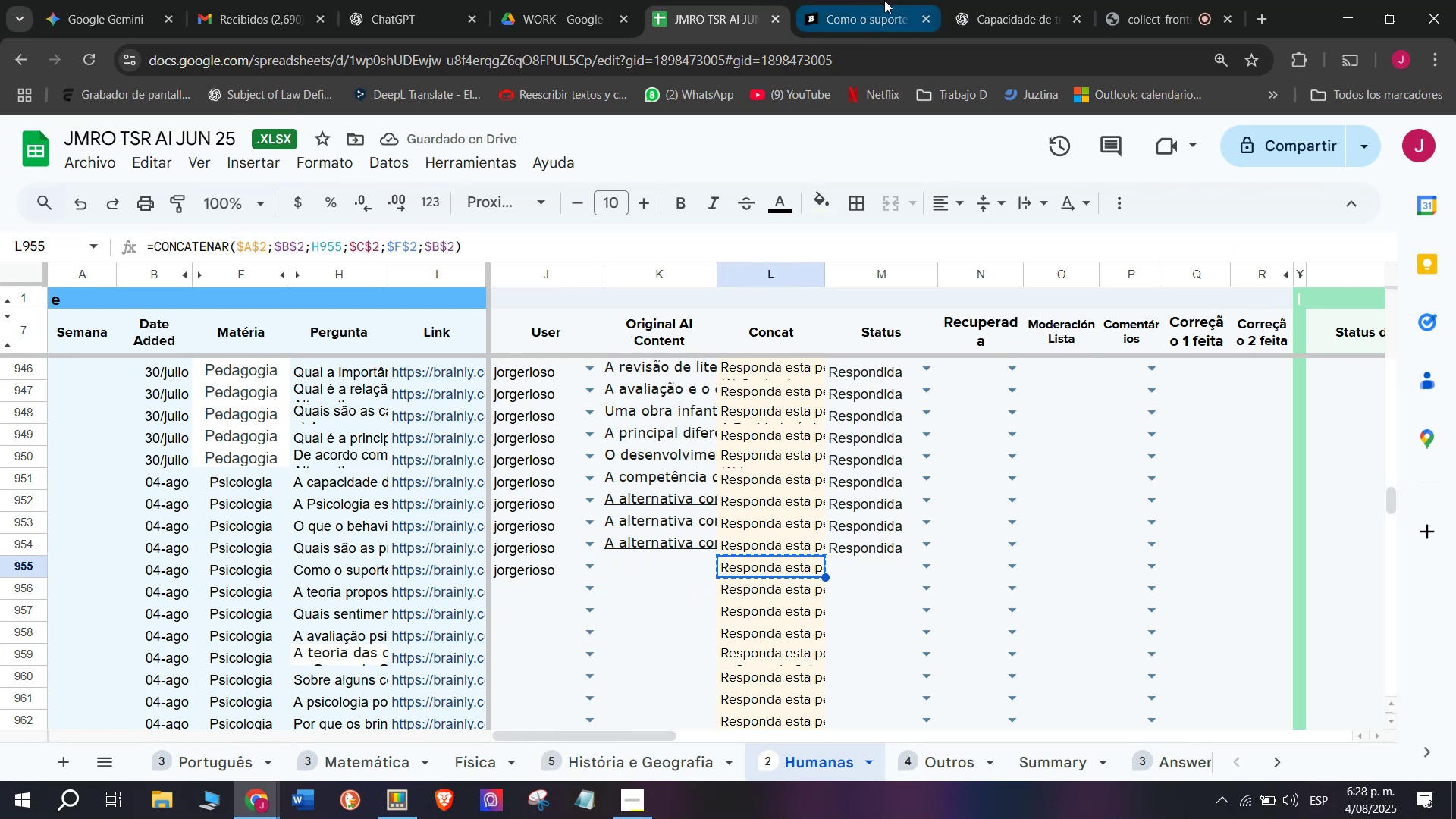 
left_click([971, 0])
 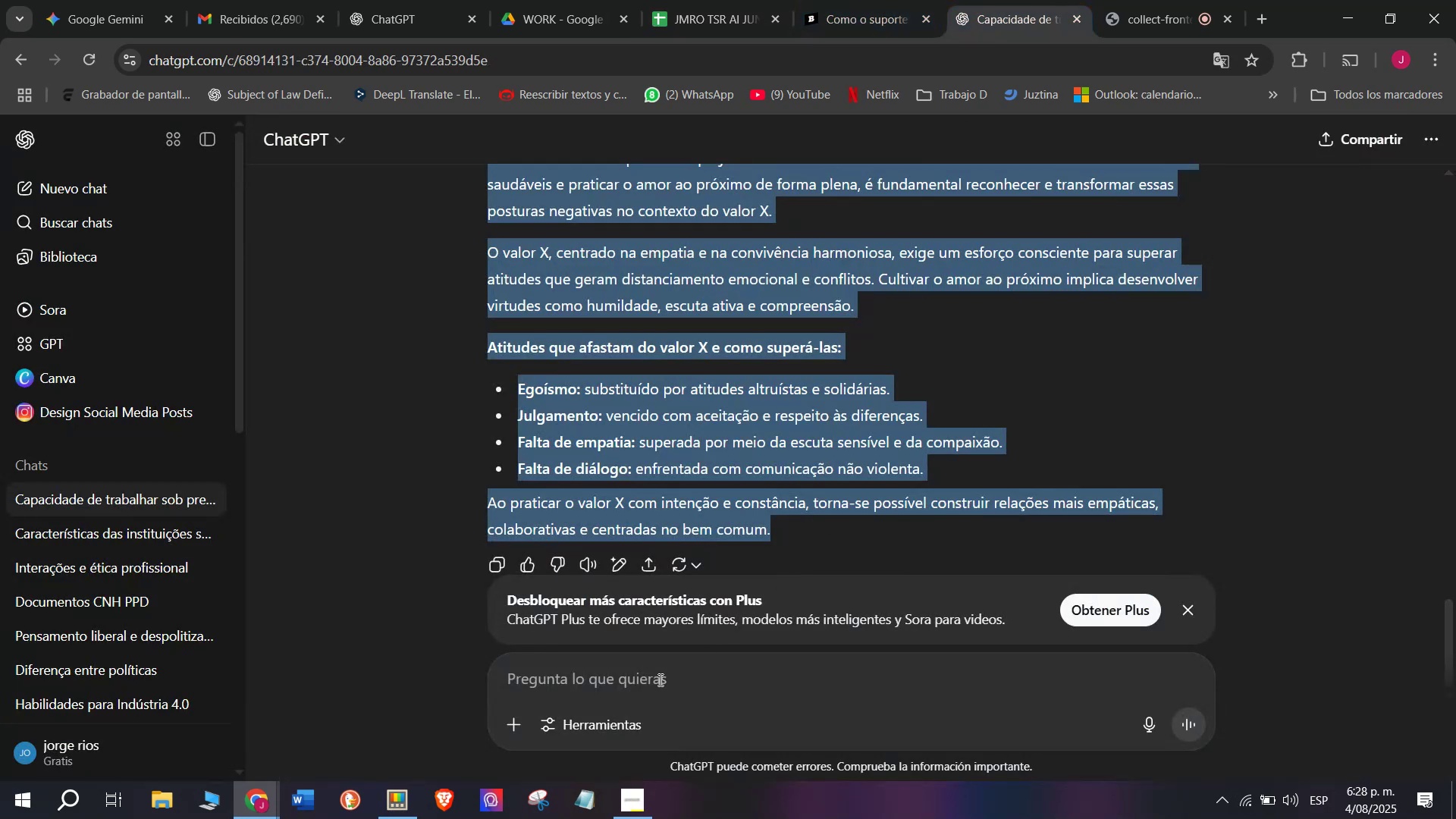 
left_click([655, 682])
 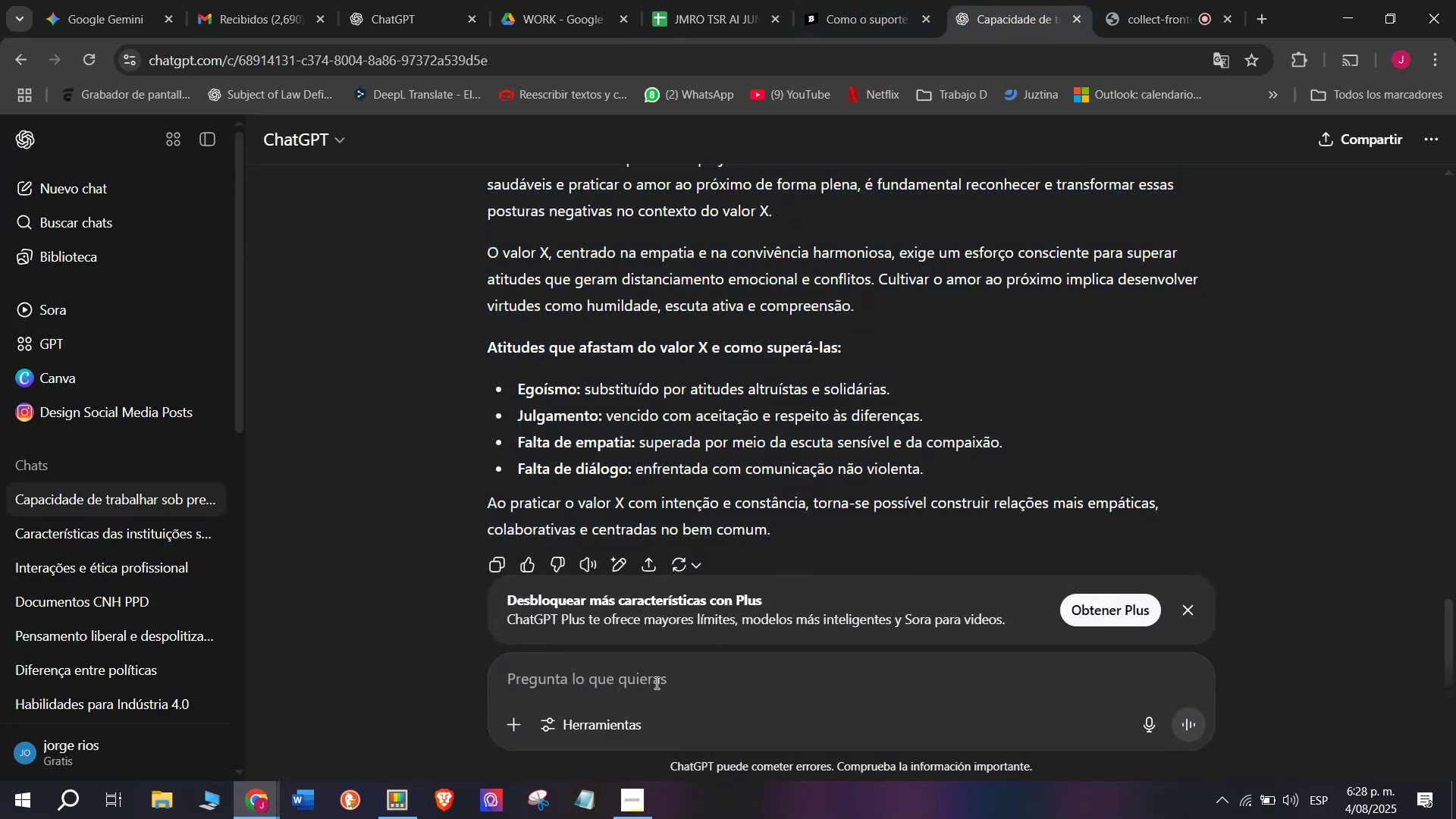 
key(Control+ControlLeft)
 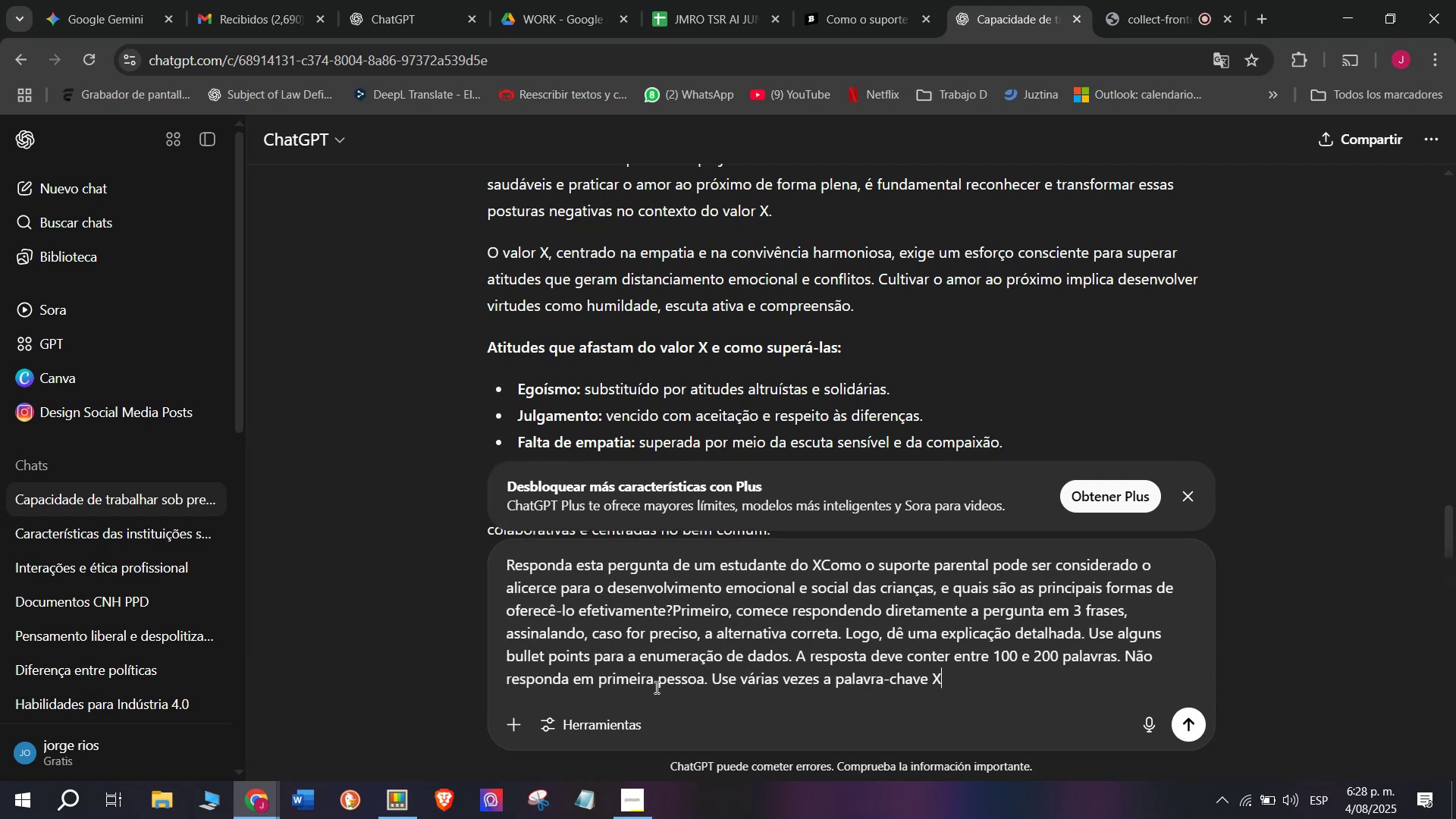 
key(Z)
 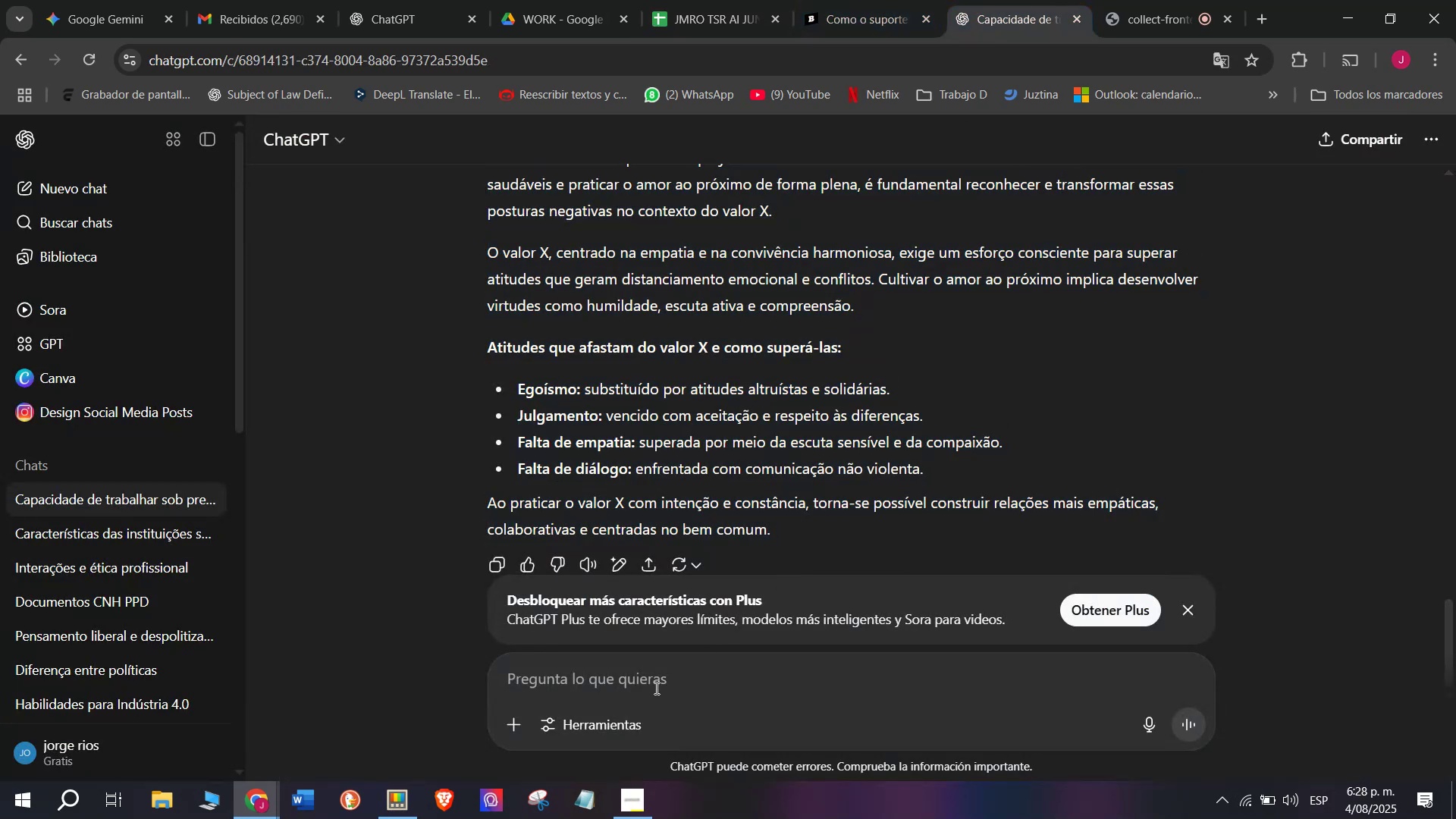 
key(Control+V)
 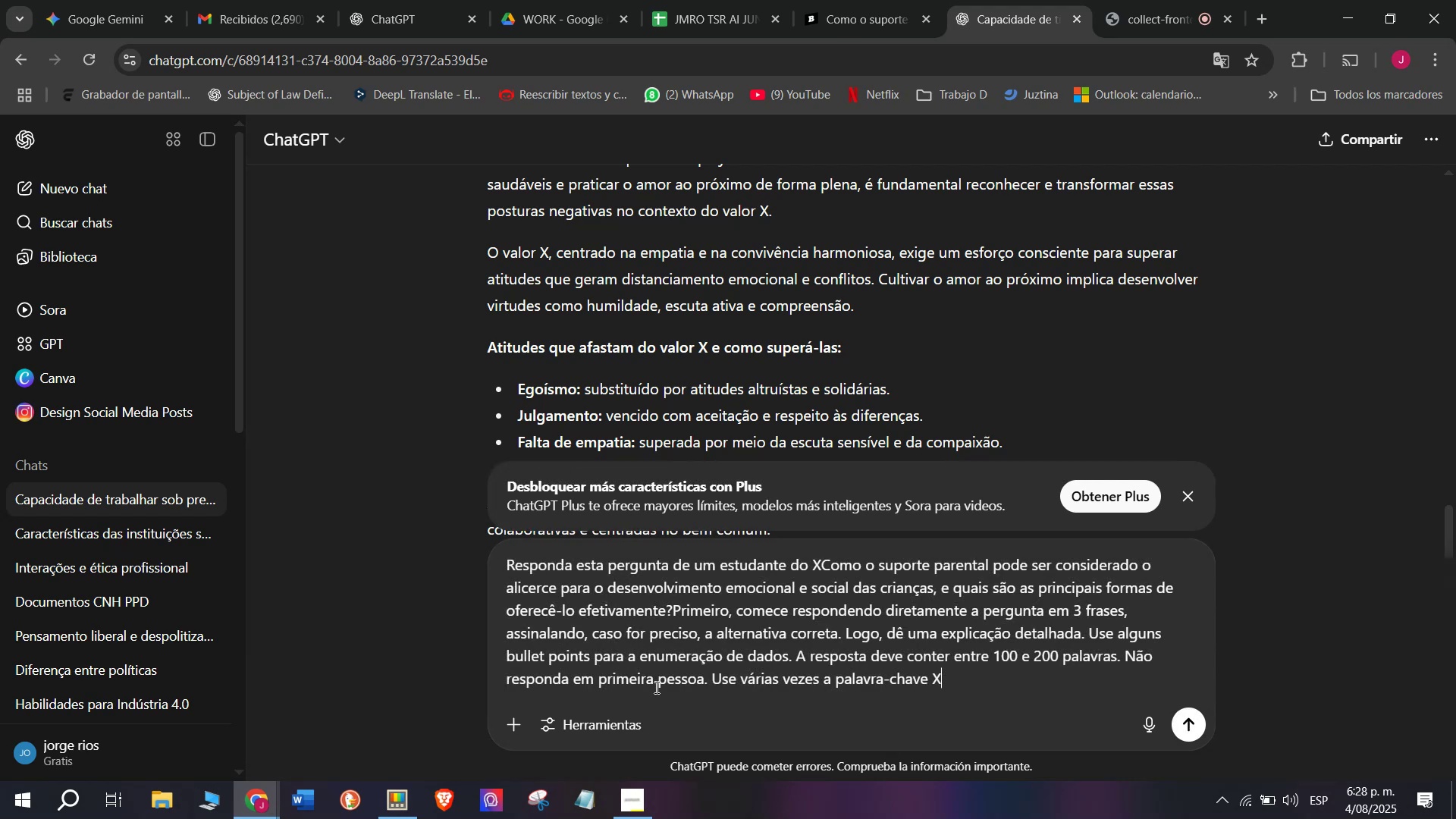 
key(Enter)
 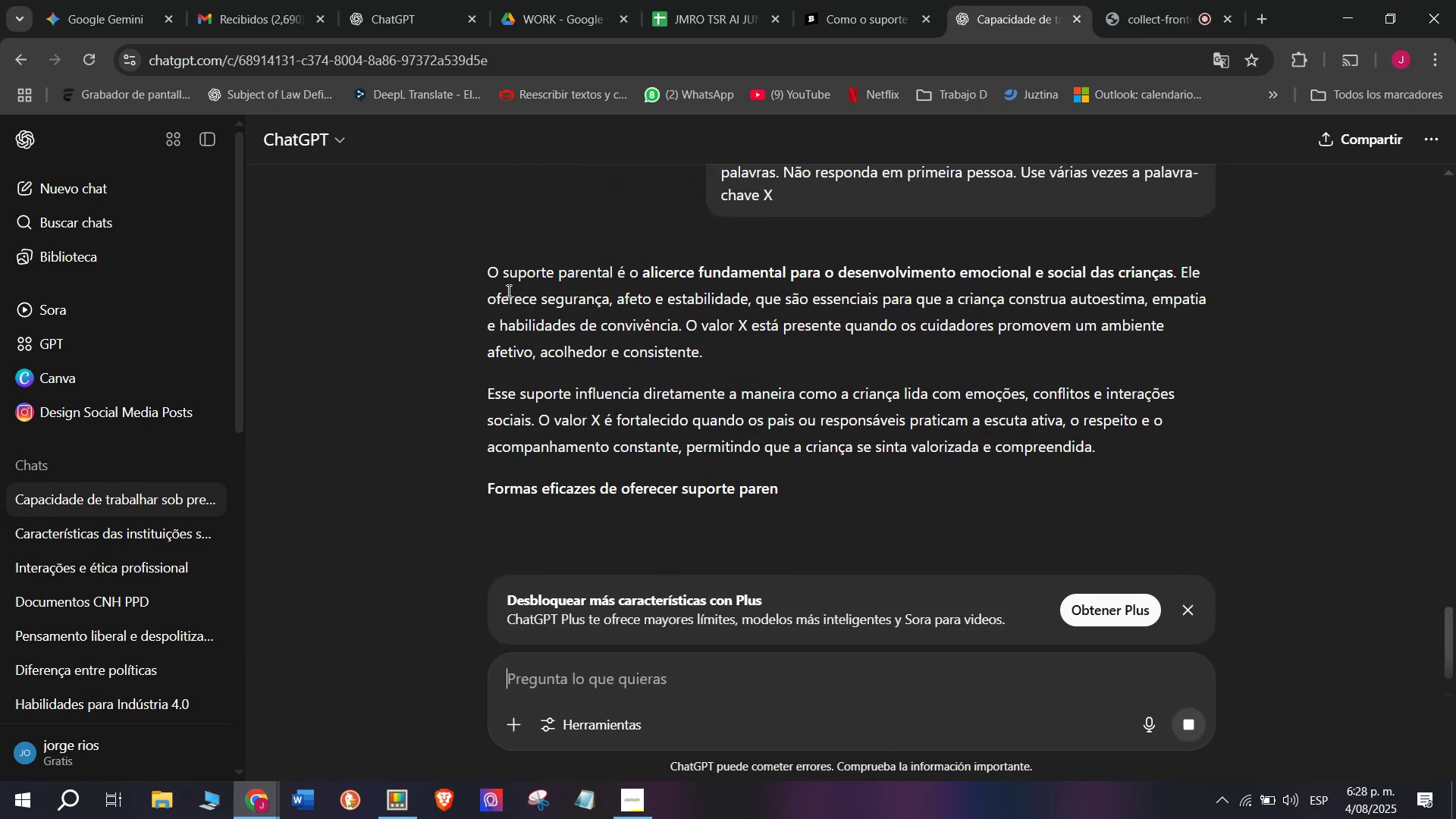 
scroll: coordinate [529, 444], scroll_direction: down, amount: 10.0
 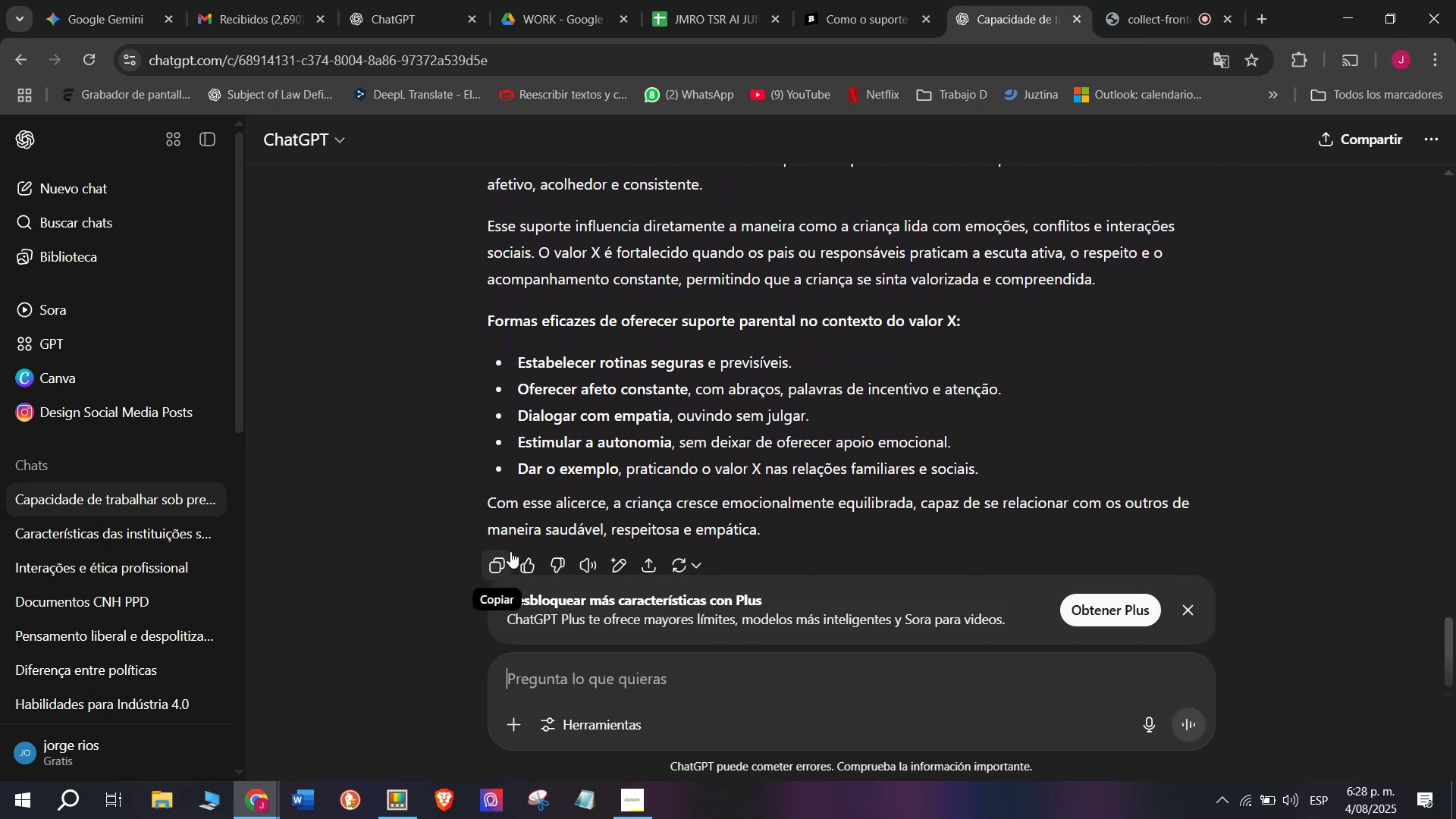 
left_click([507, 561])
 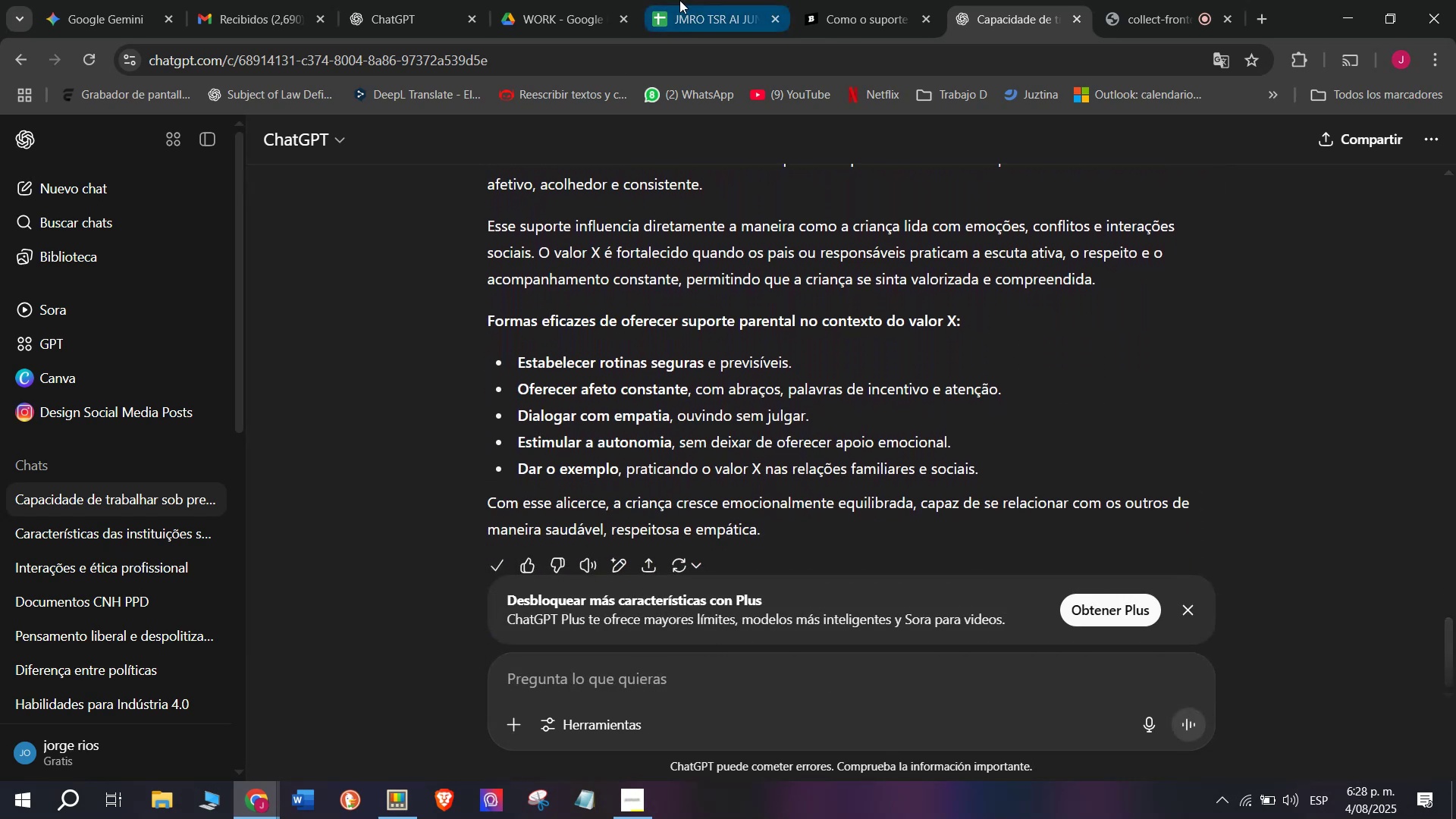 
left_click([693, 0])
 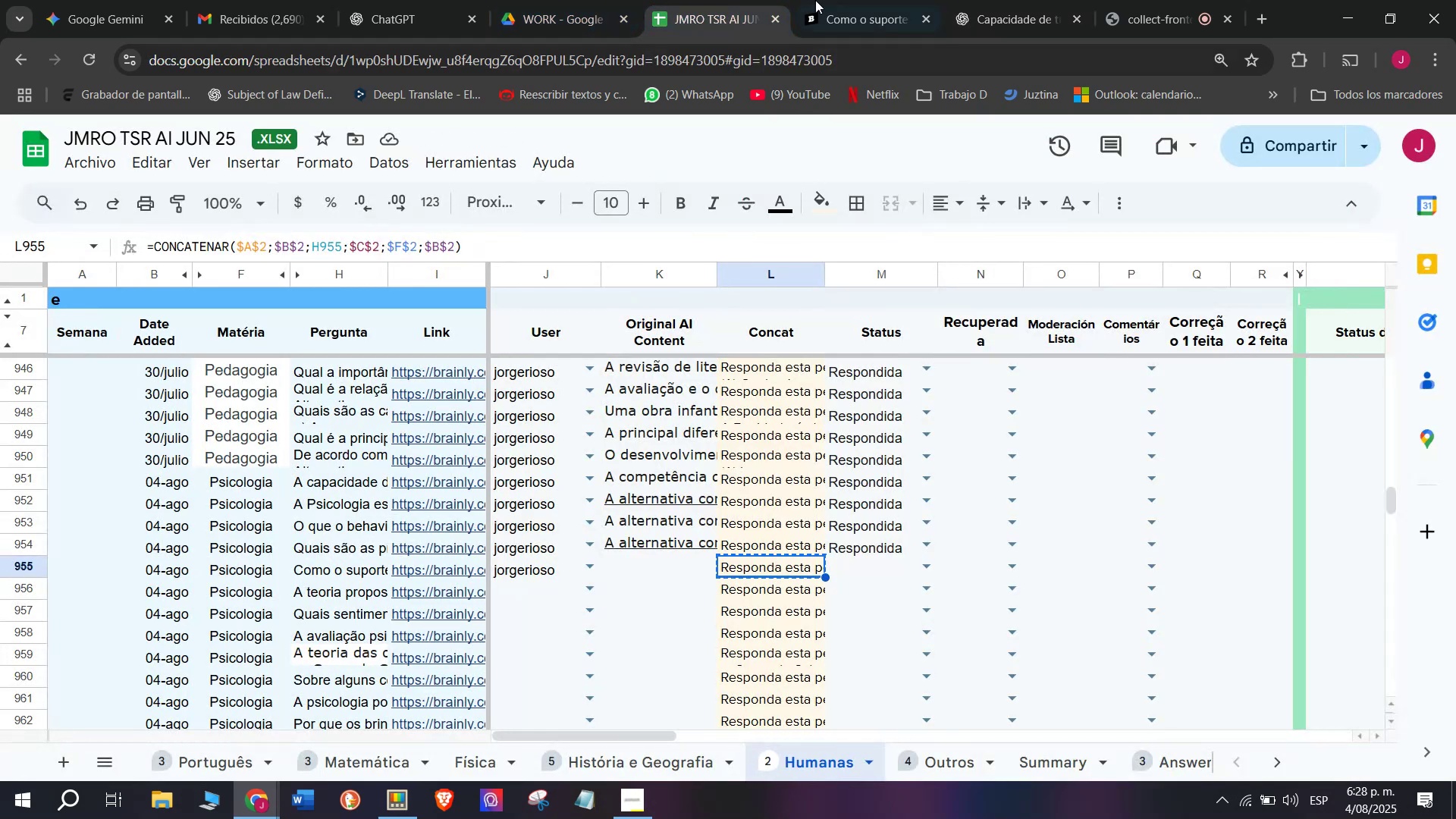 
left_click([837, 0])
 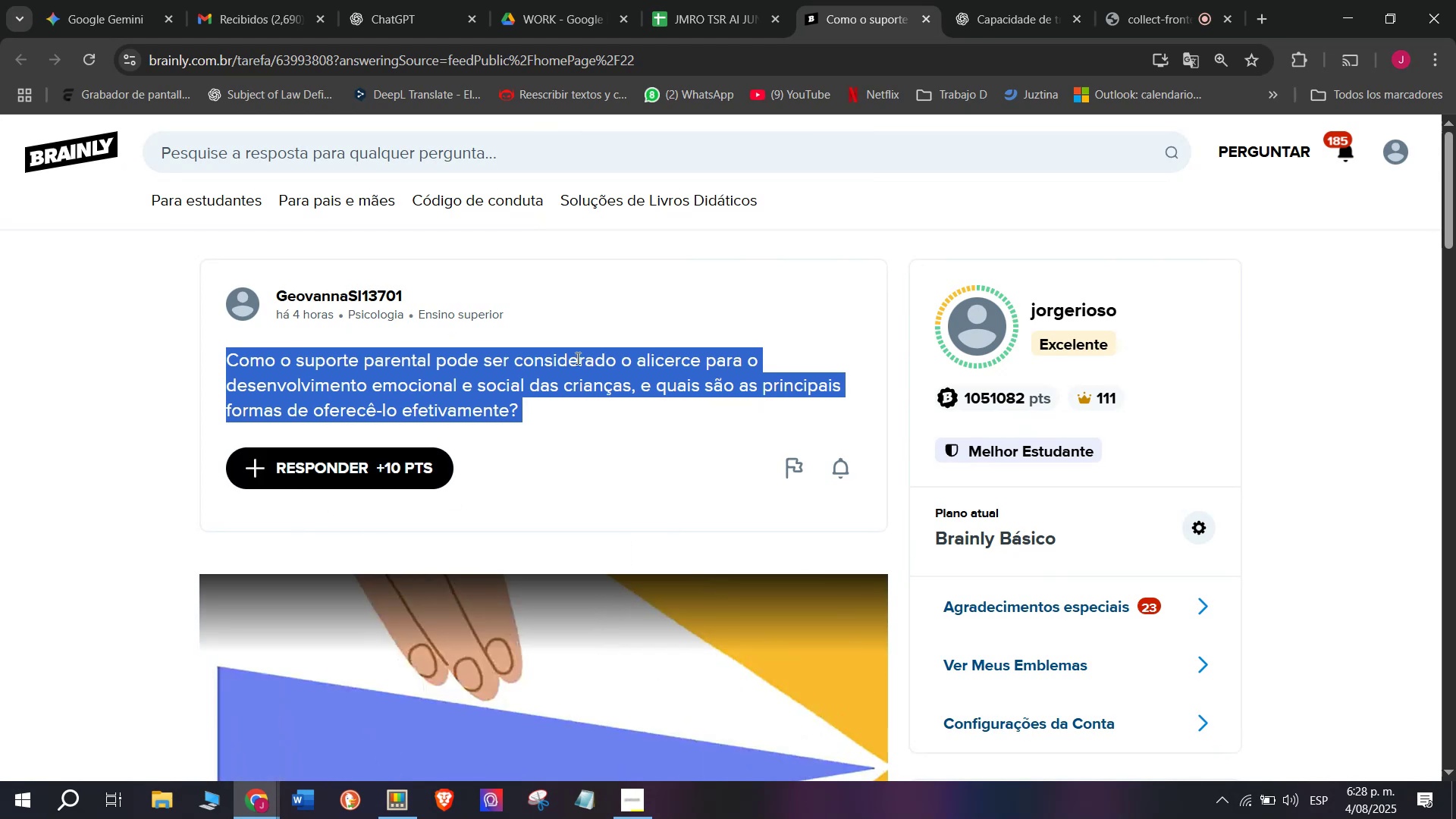 
left_click_drag(start_coordinate=[755, 406], to_coordinate=[520, 280])
 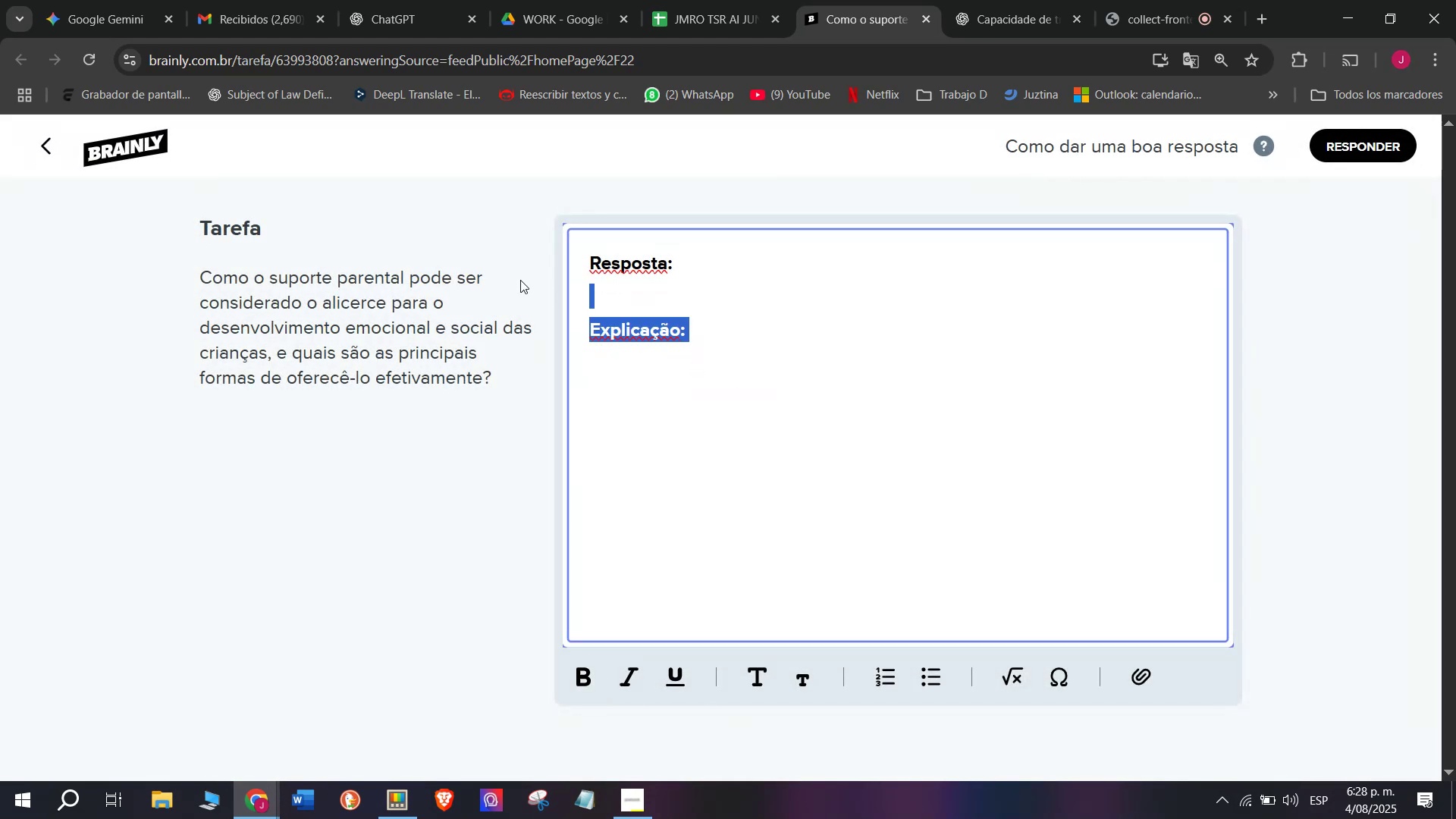 
key(Z)
 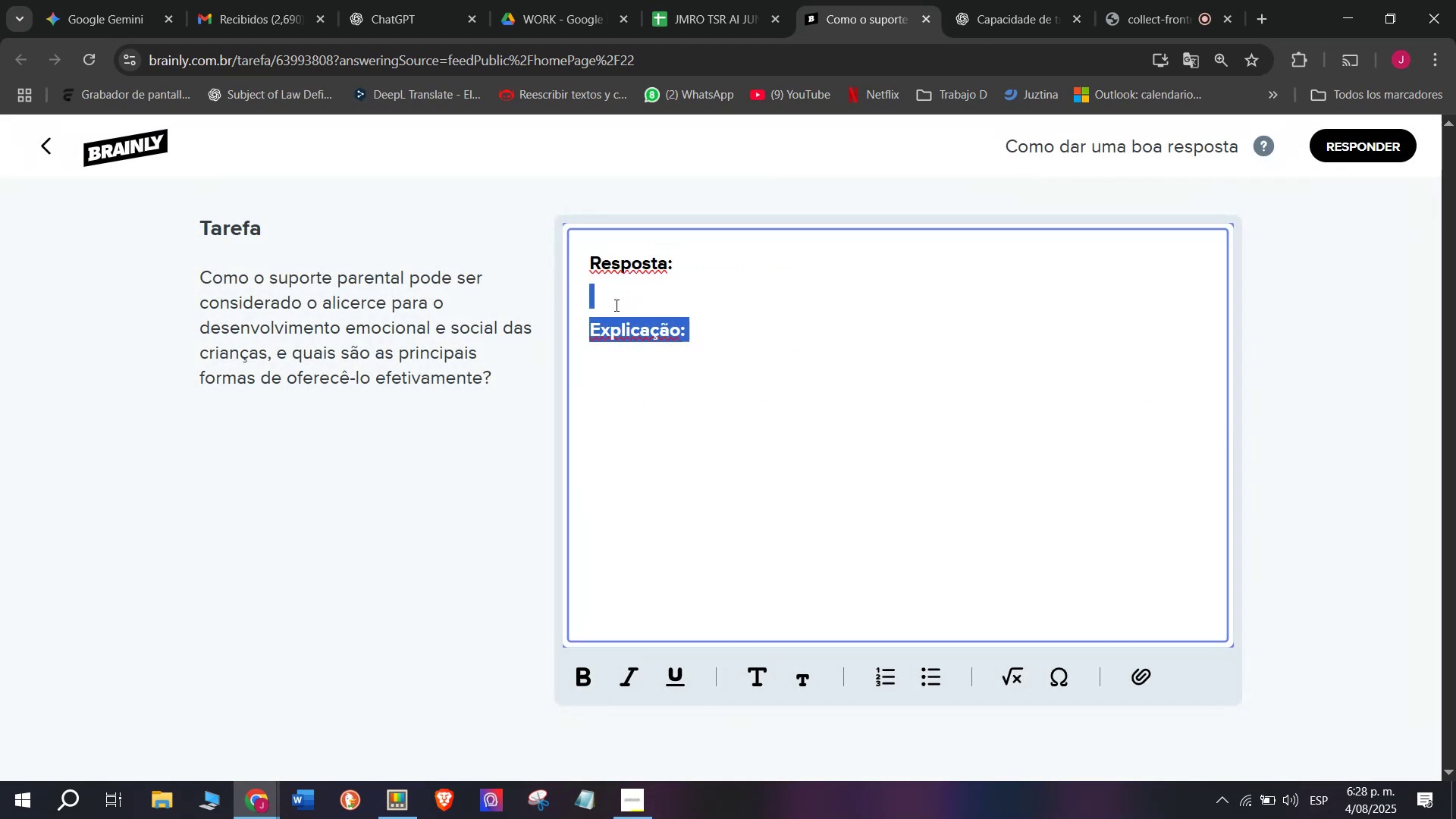 
key(Control+ControlLeft)
 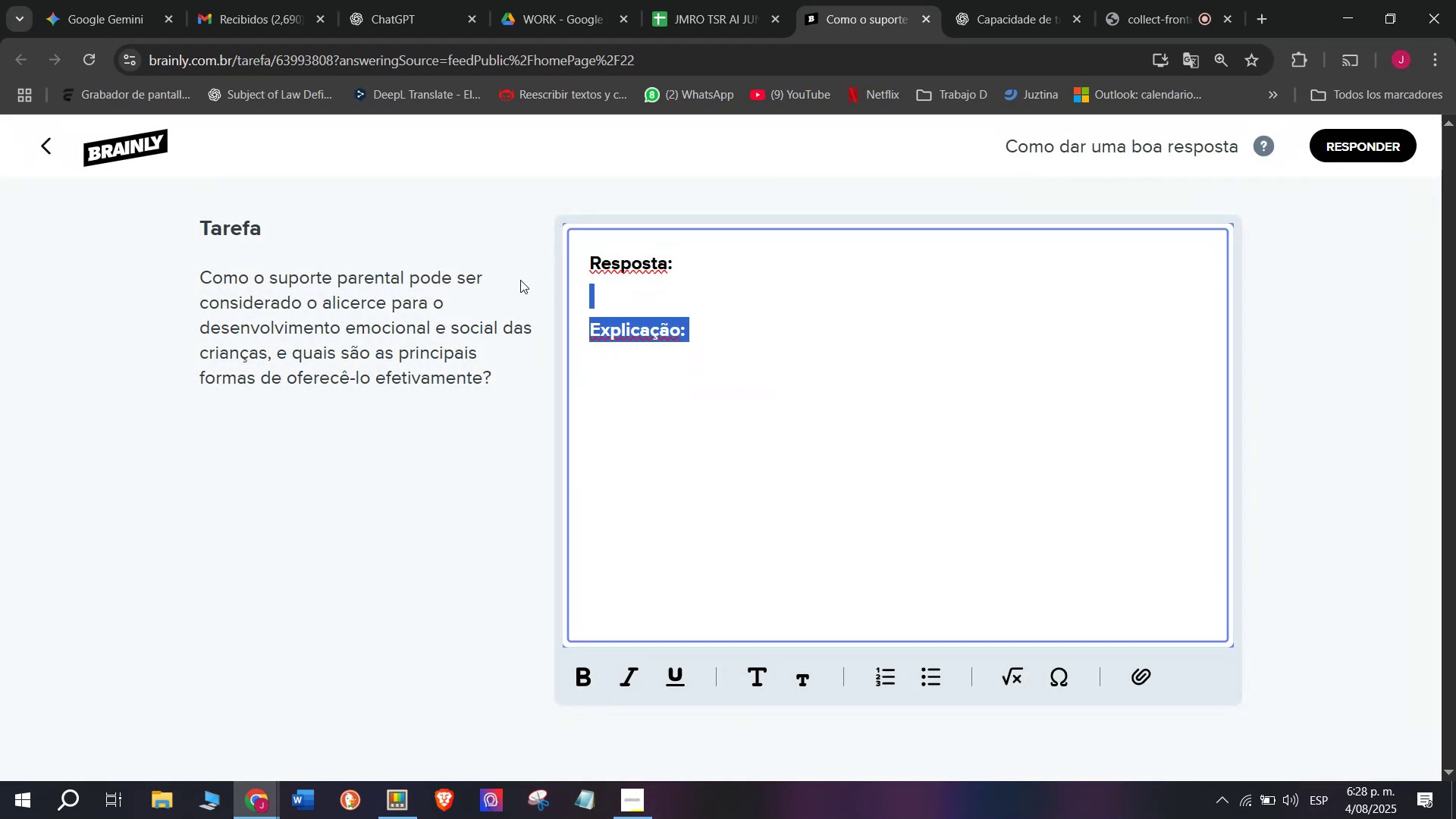 
key(Control+V)
 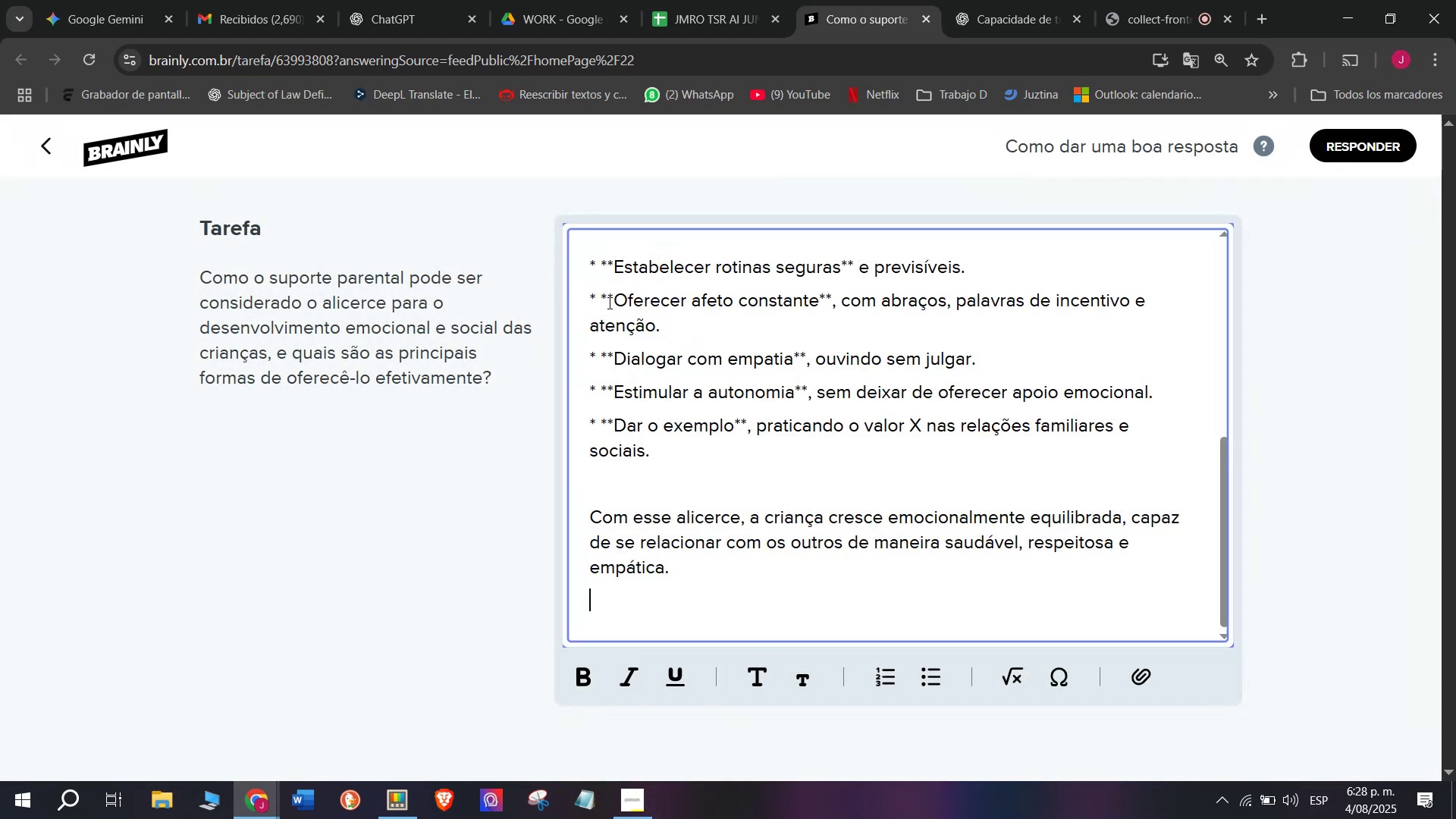 
key(Control+Shift+ControlLeft)
 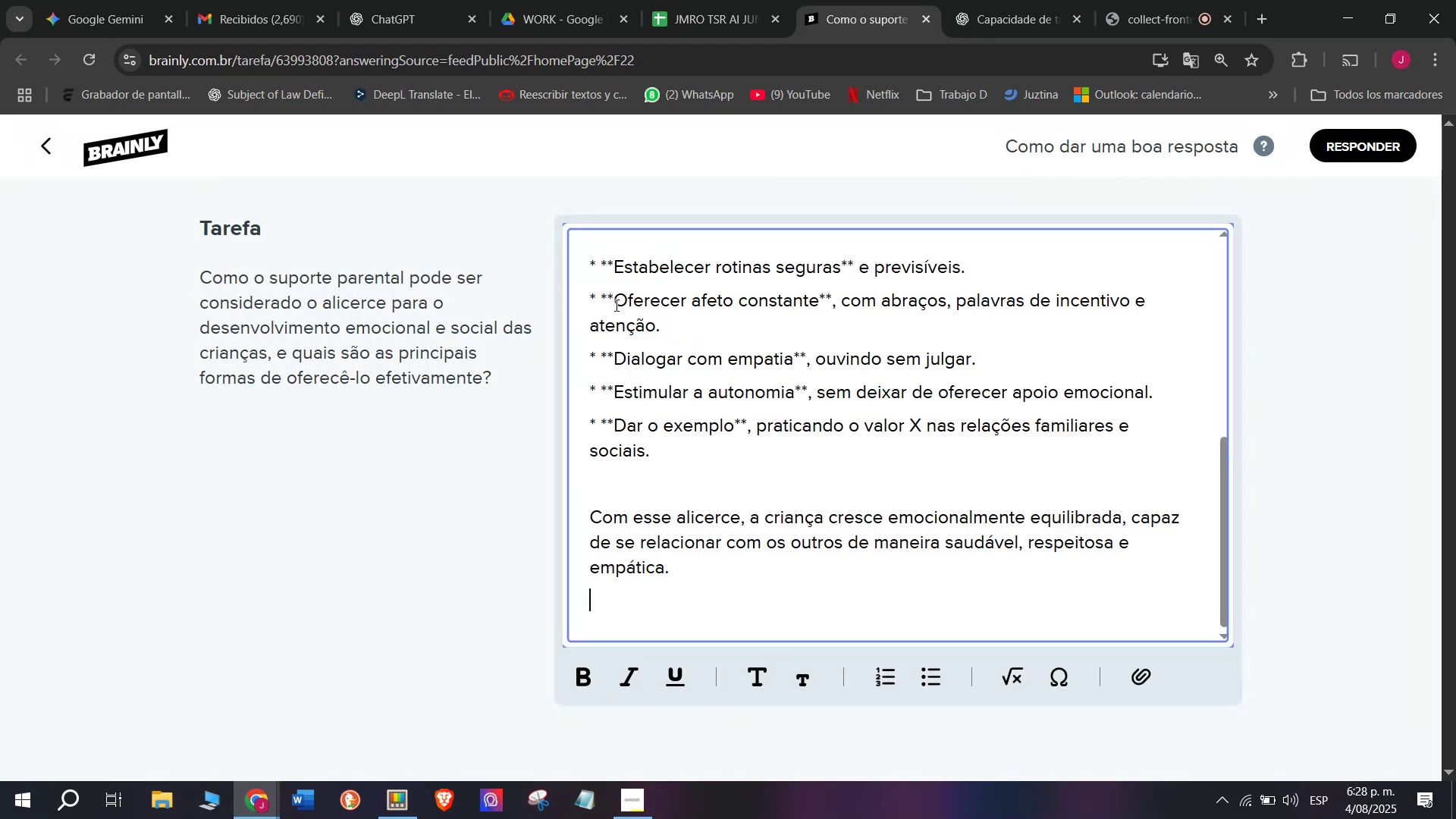 
key(Shift+ShiftLeft)
 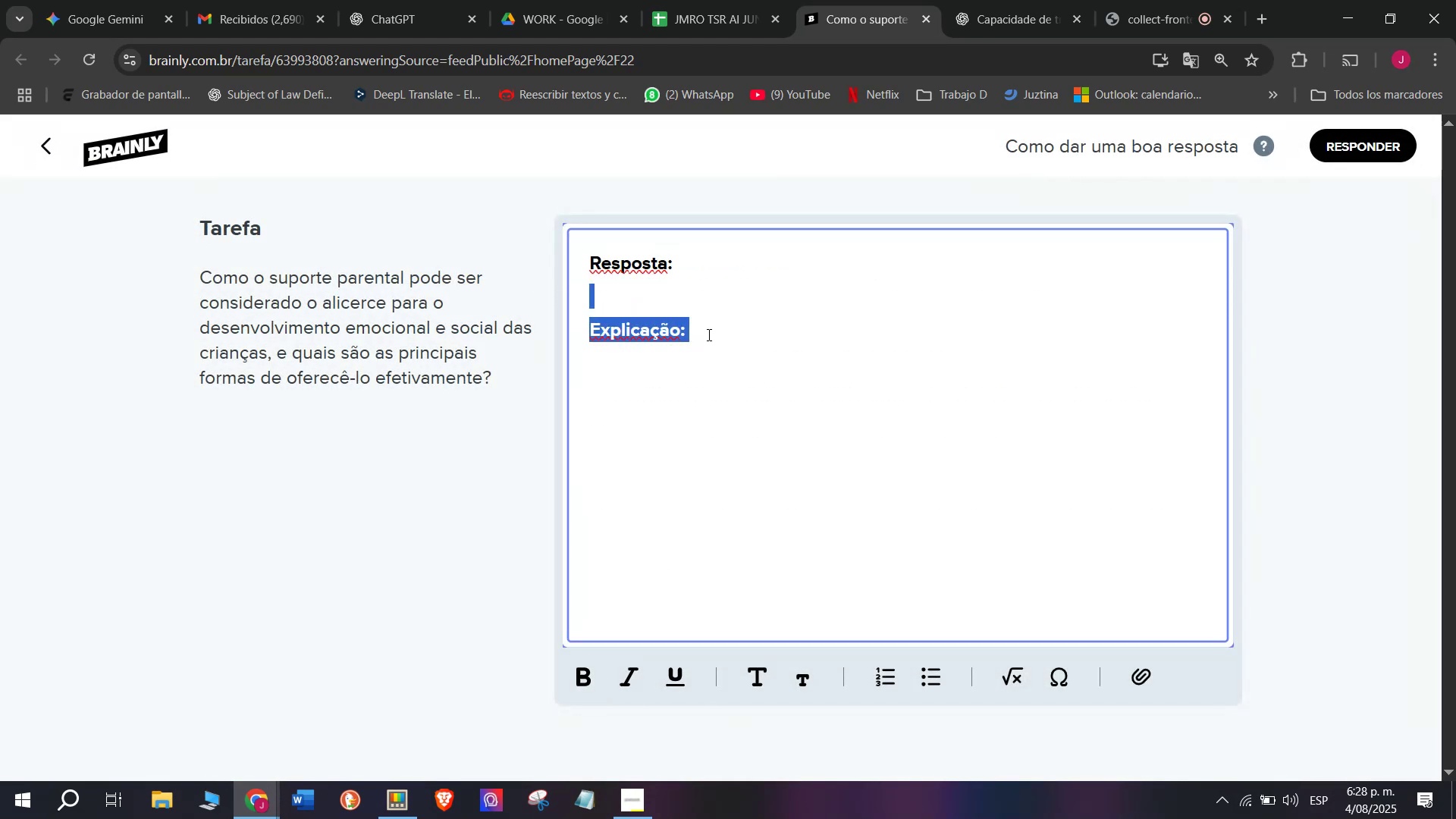 
key(Control+Shift+Z)
 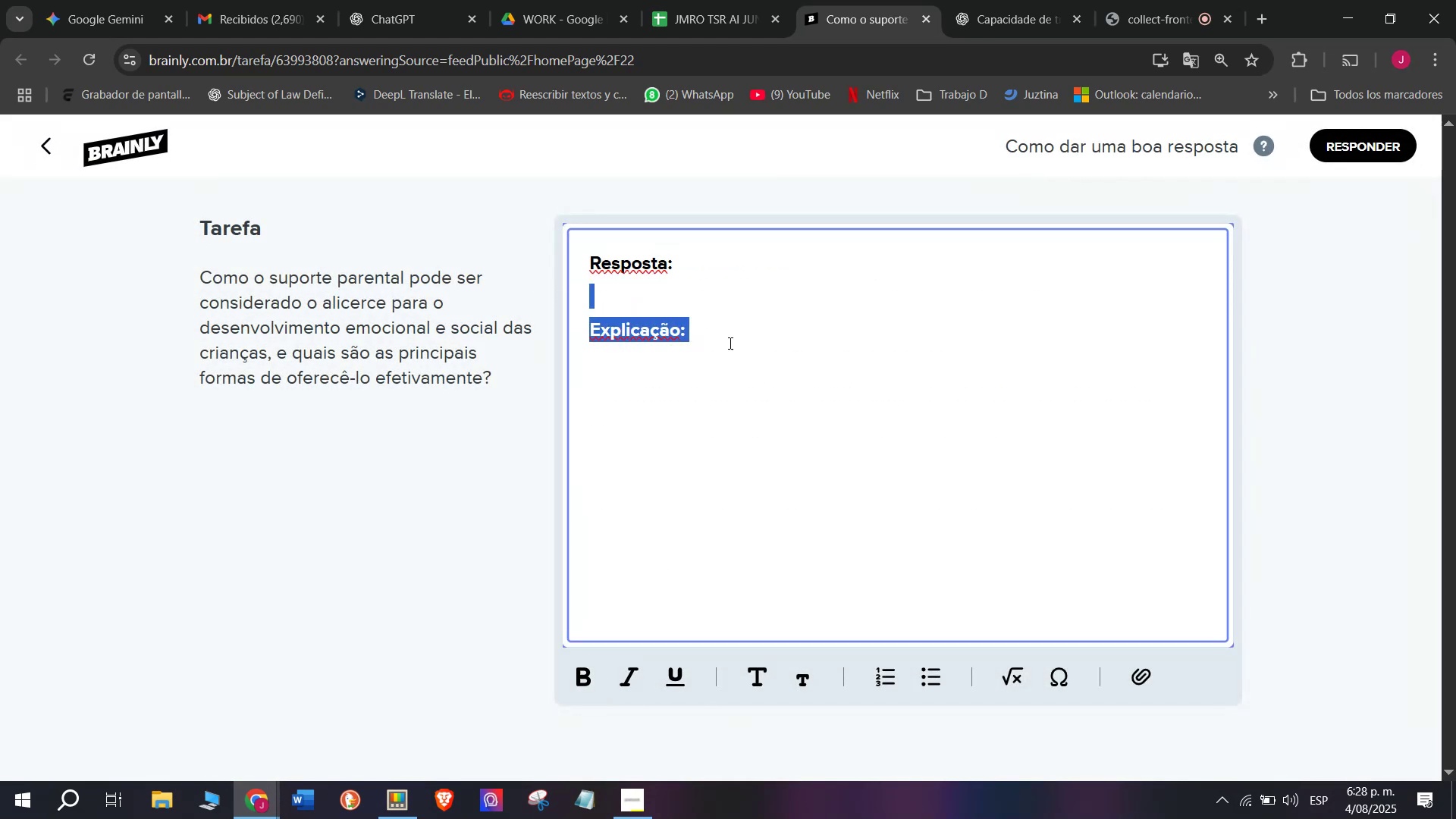 
left_click([747, 353])
 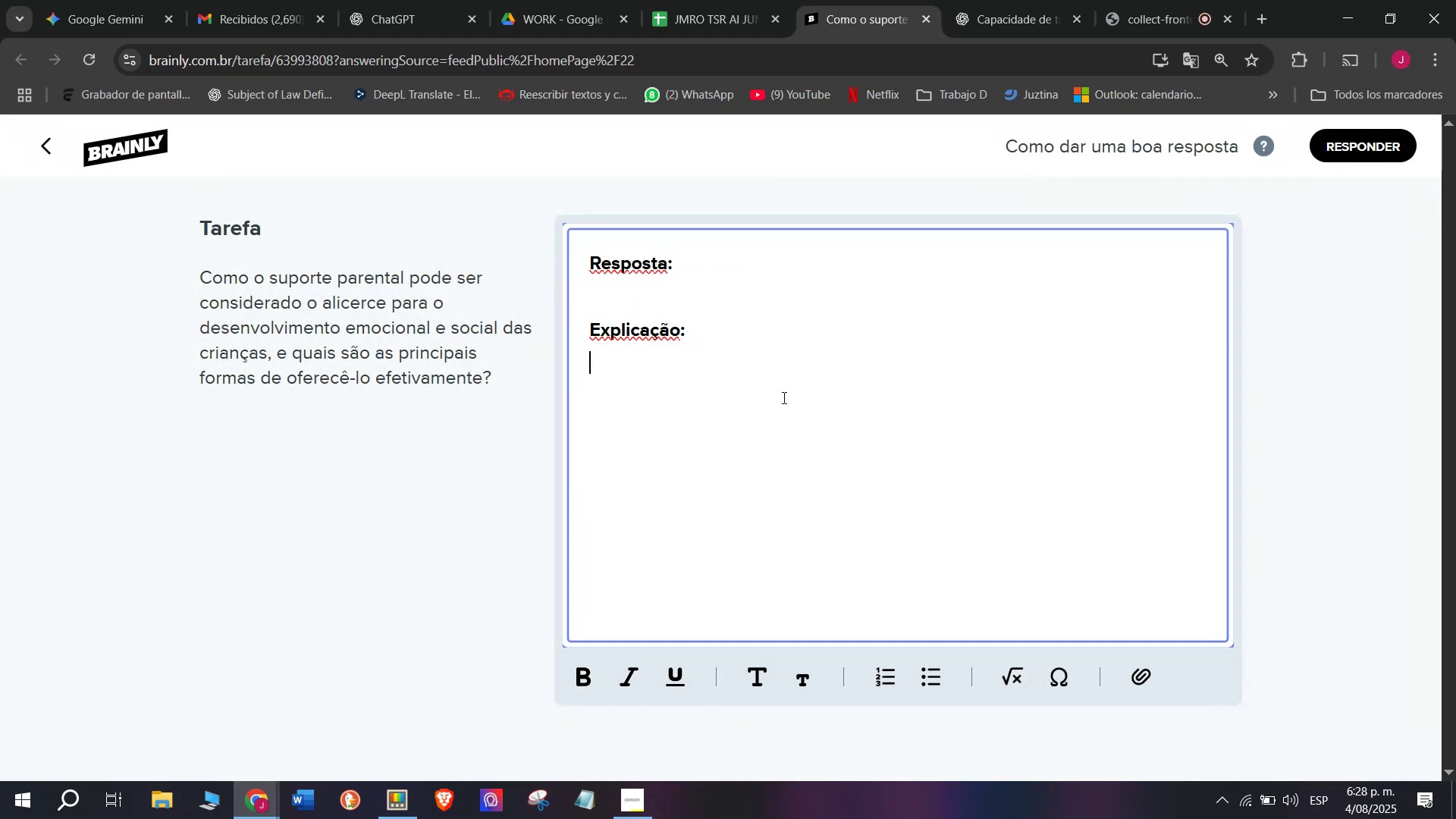 
left_click_drag(start_coordinate=[801, 409], to_coordinate=[510, 278])
 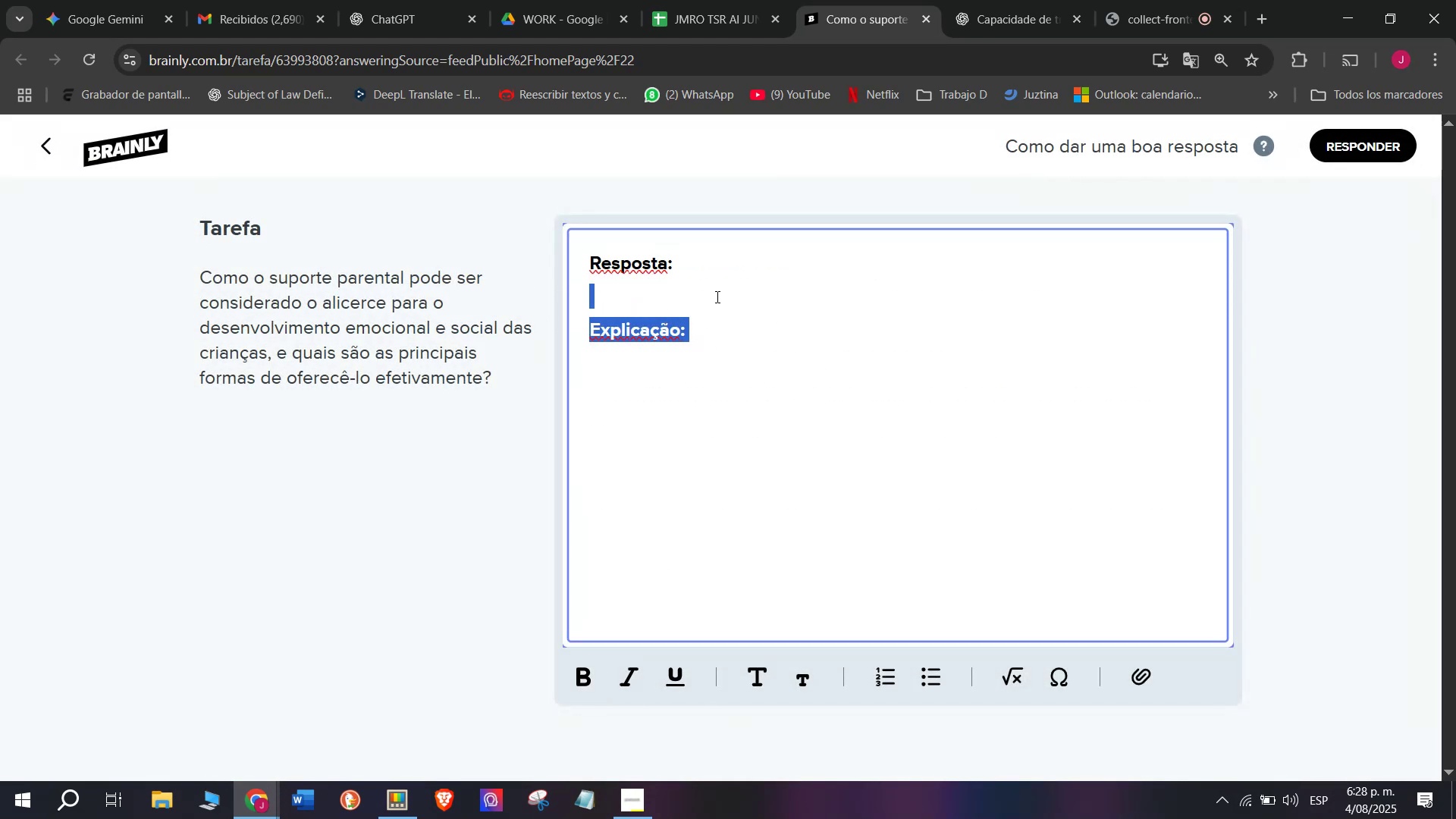 
left_click_drag(start_coordinate=[724, 348], to_coordinate=[526, 253])
 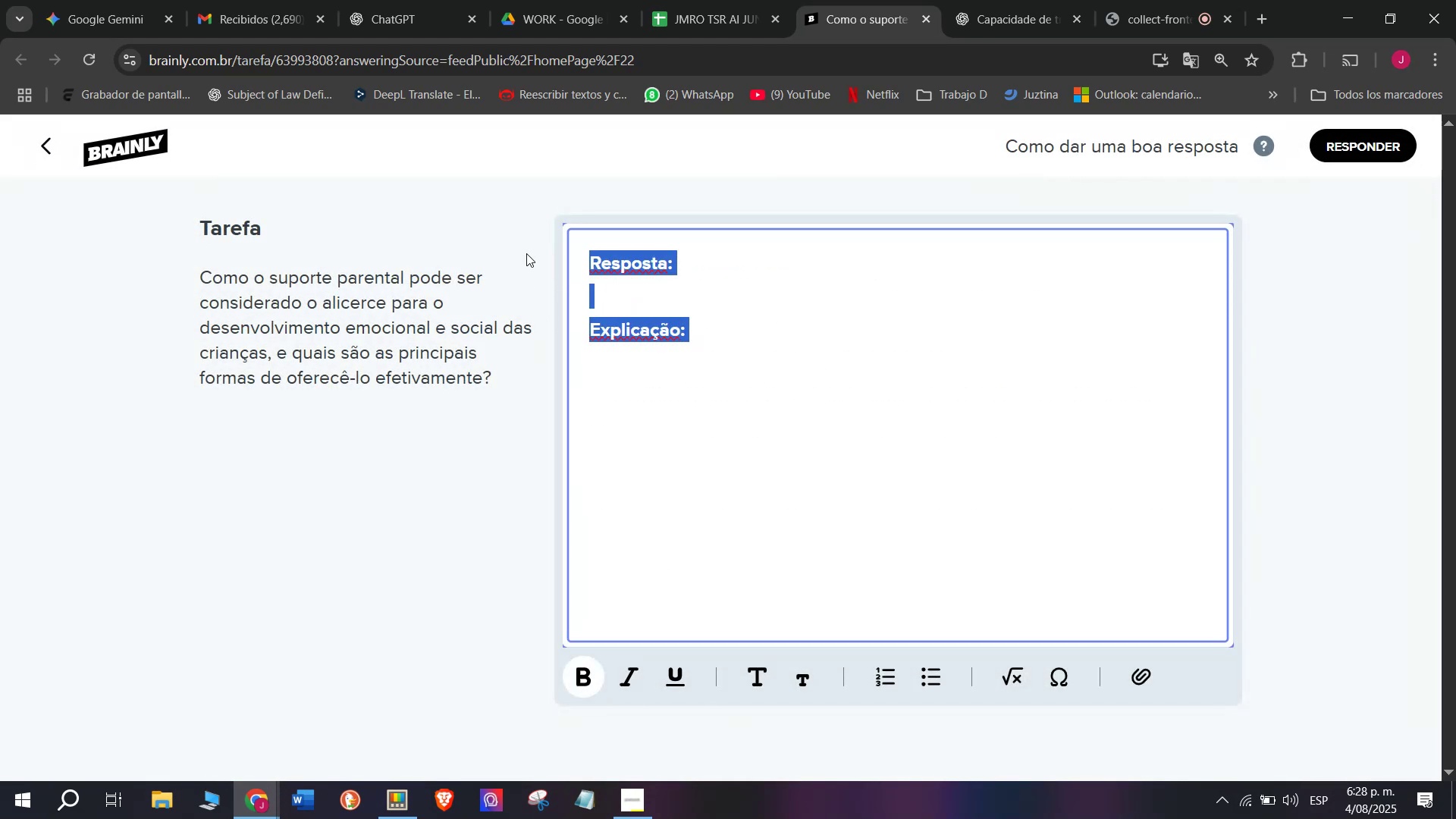 
key(Z)
 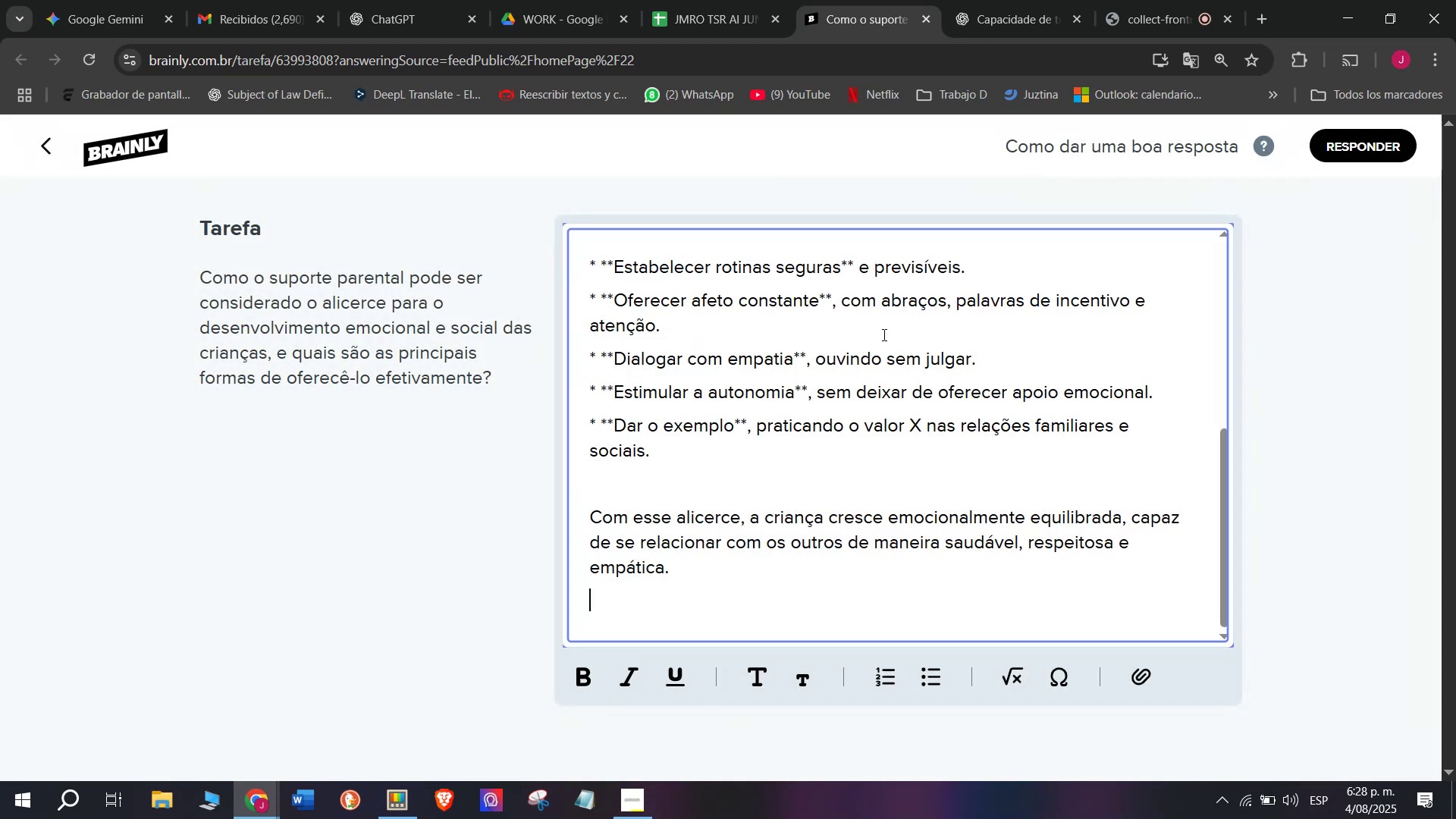 
key(Control+ControlLeft)
 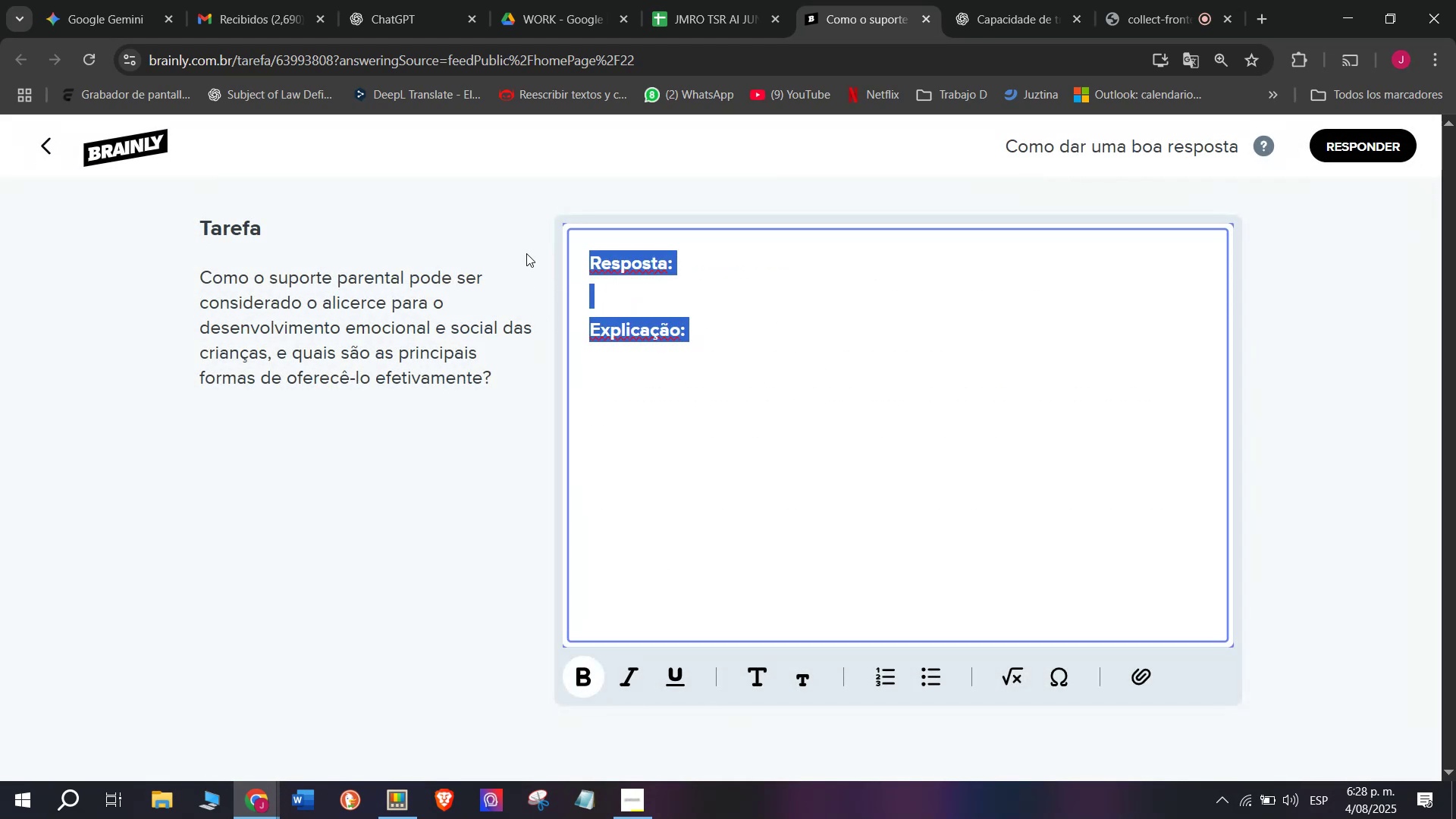 
key(Control+V)
 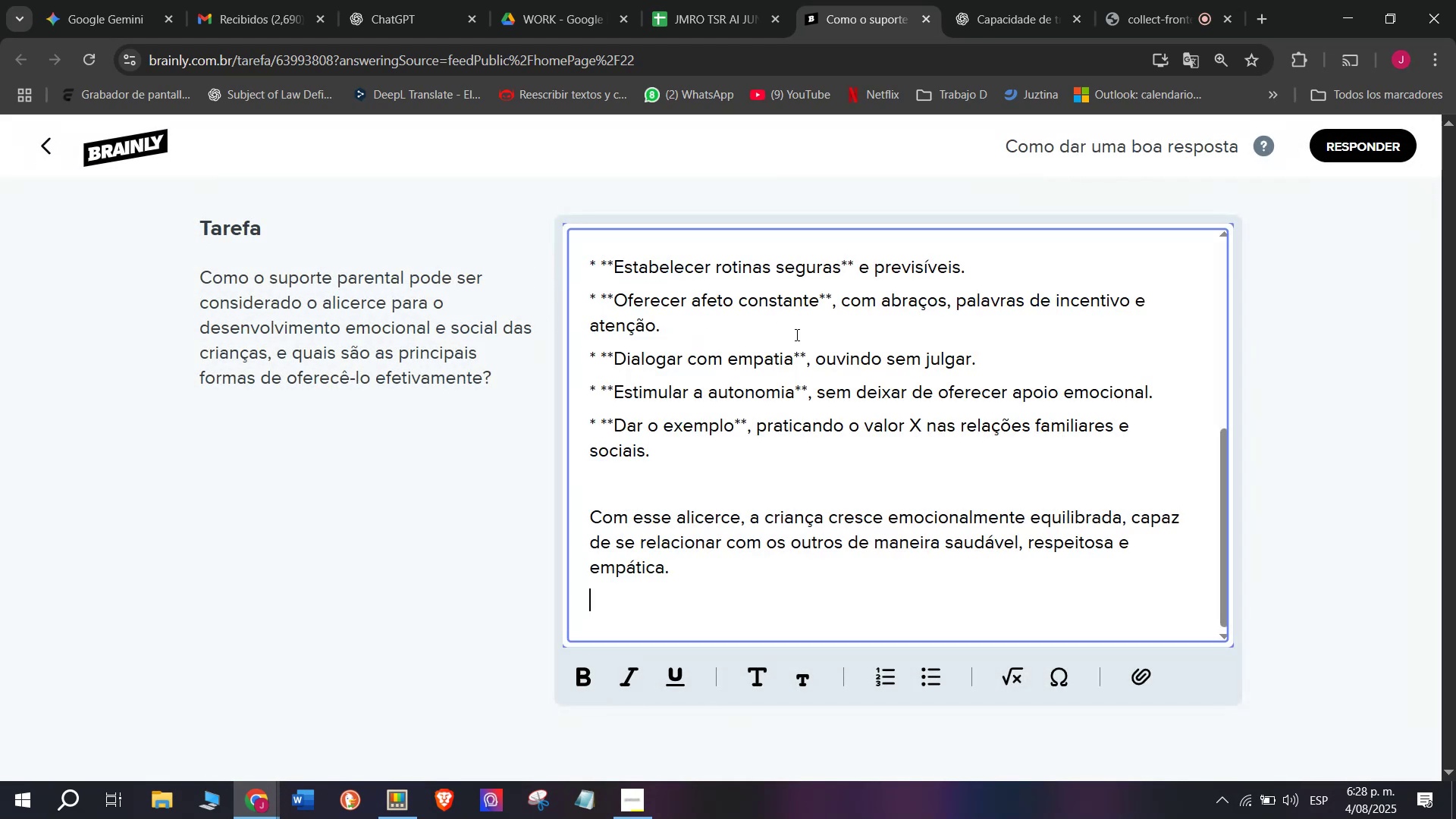 
scroll: coordinate [902, 353], scroll_direction: up, amount: 10.0
 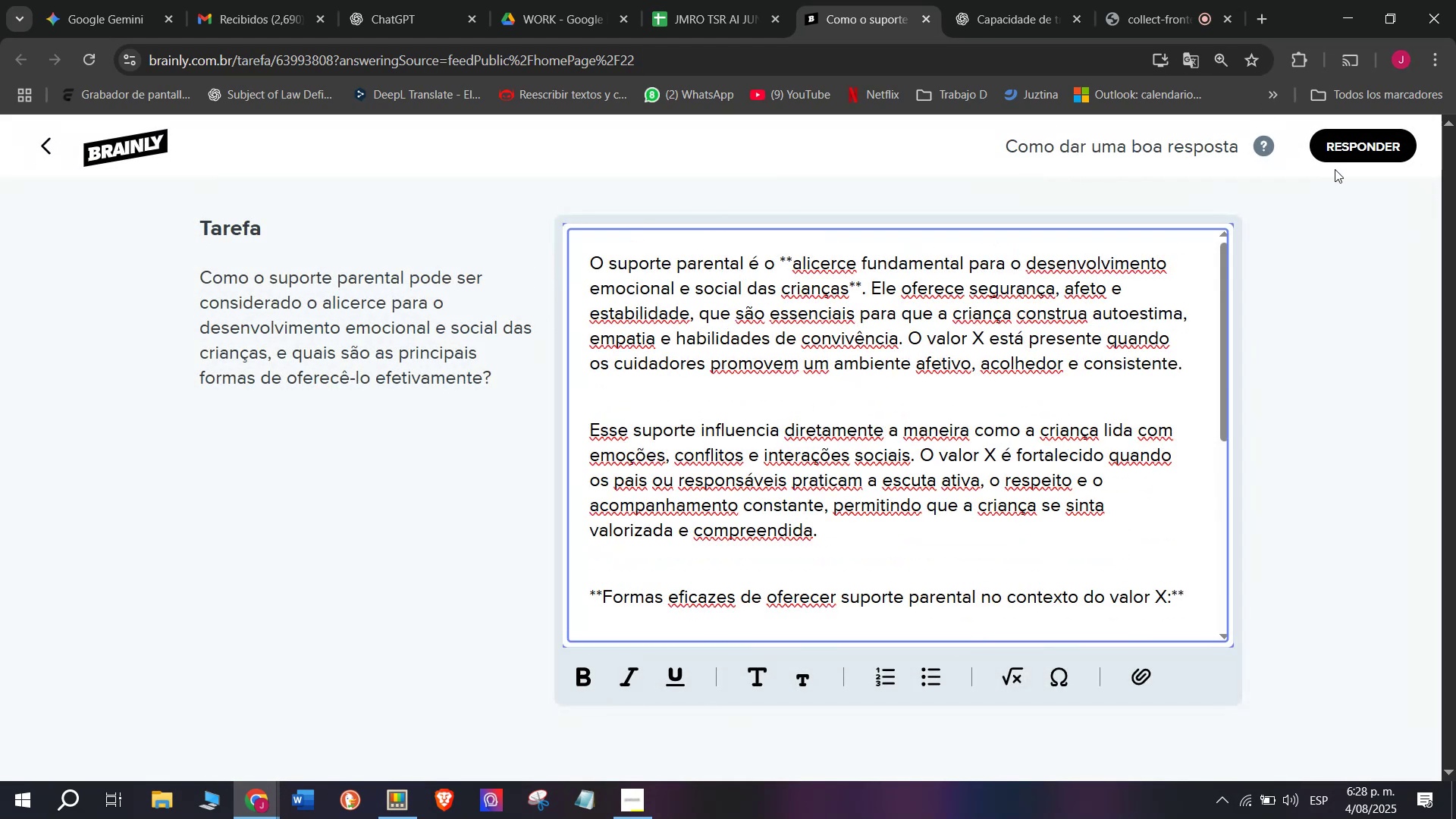 
left_click([1346, 155])
 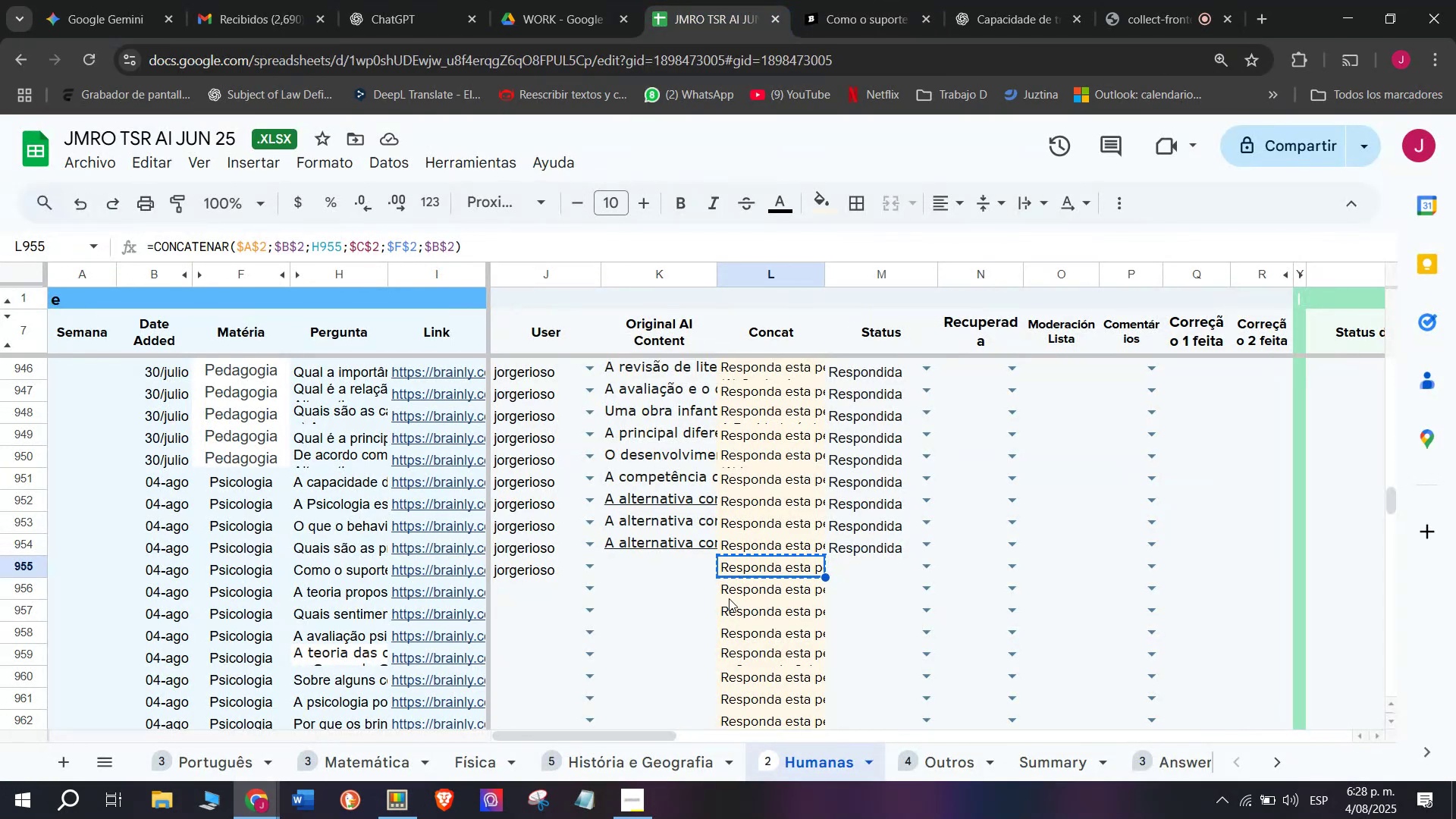 
double_click([680, 571])
 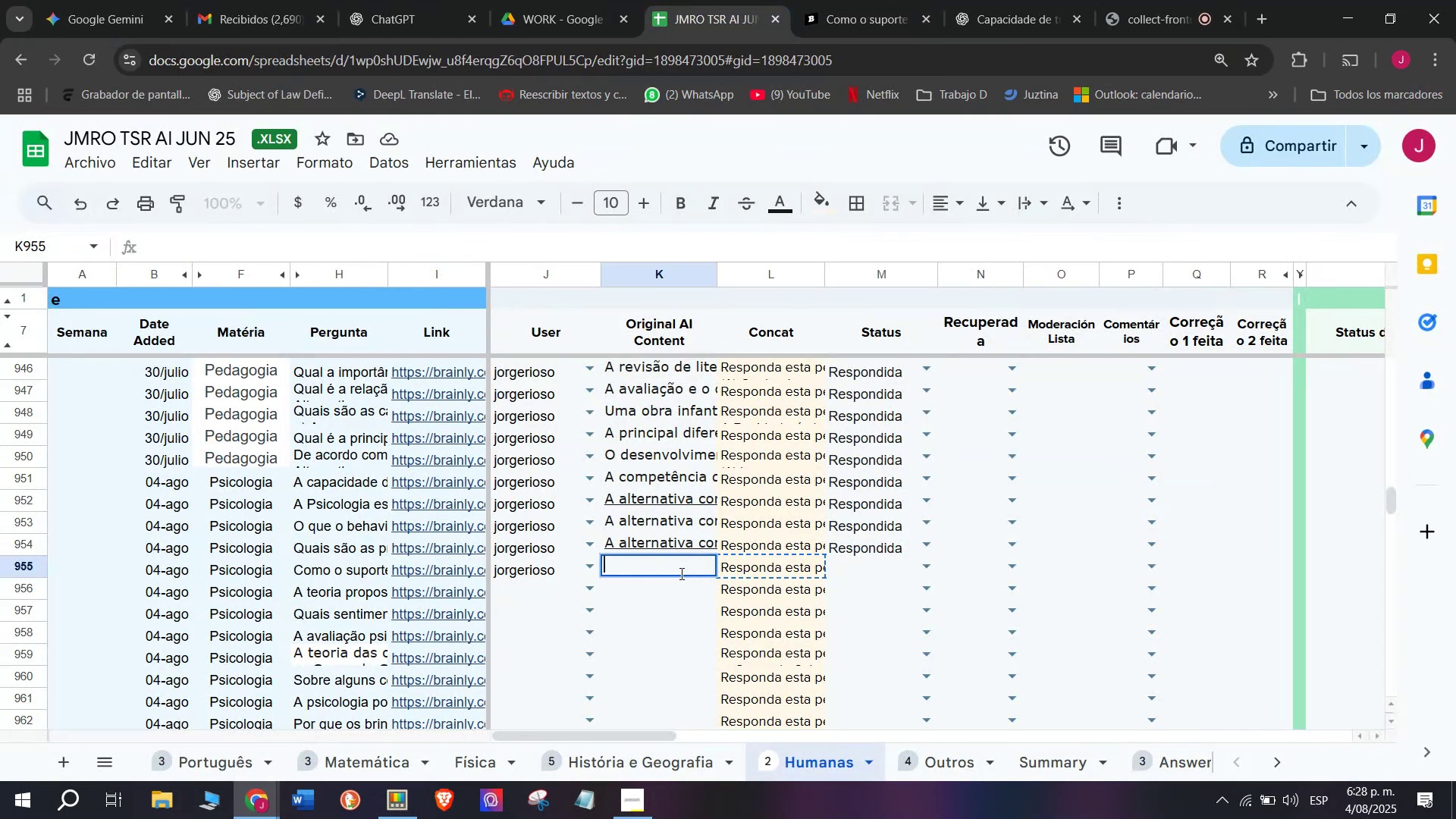 
key(Z)
 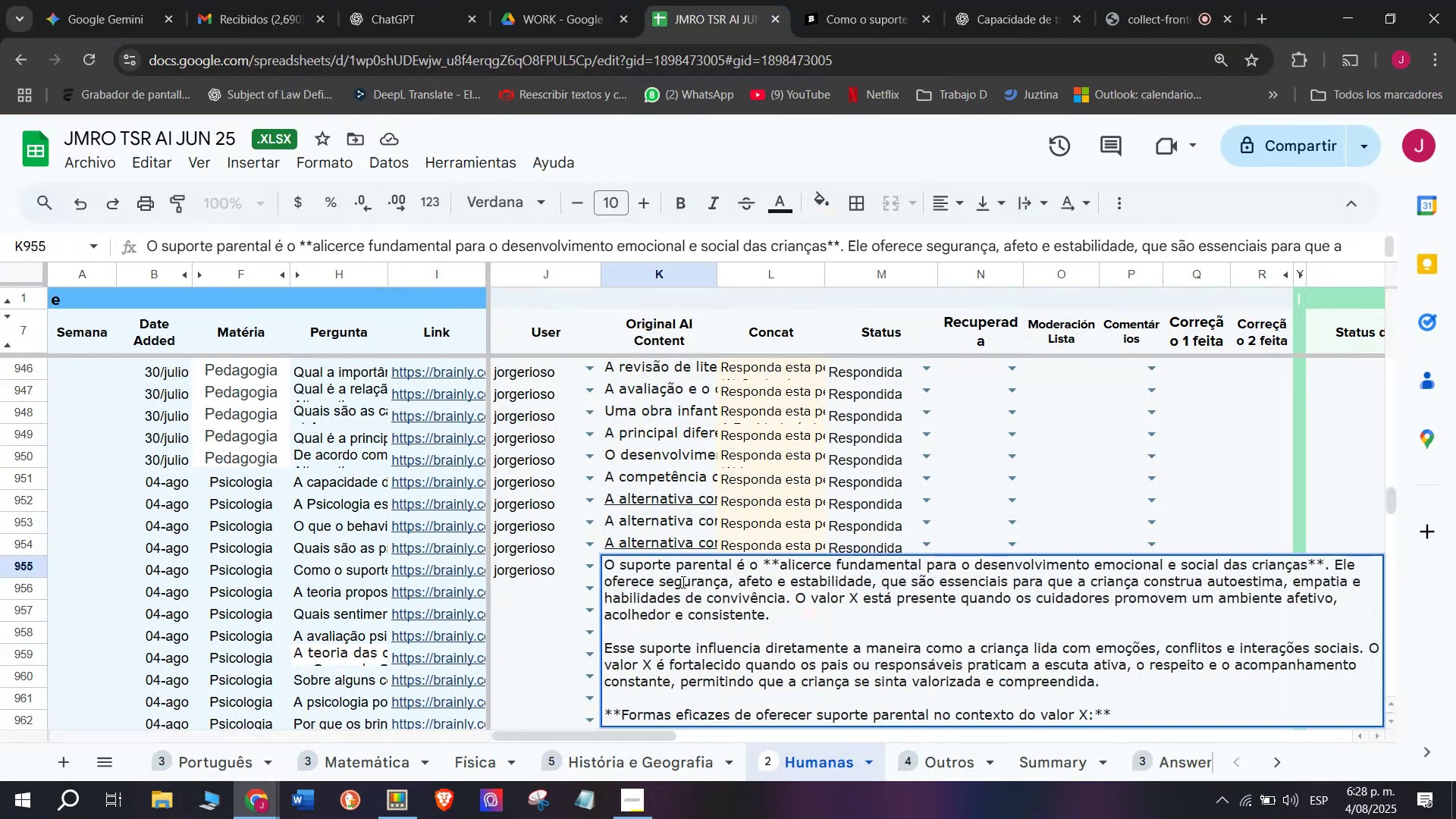 
key(Control+ControlLeft)
 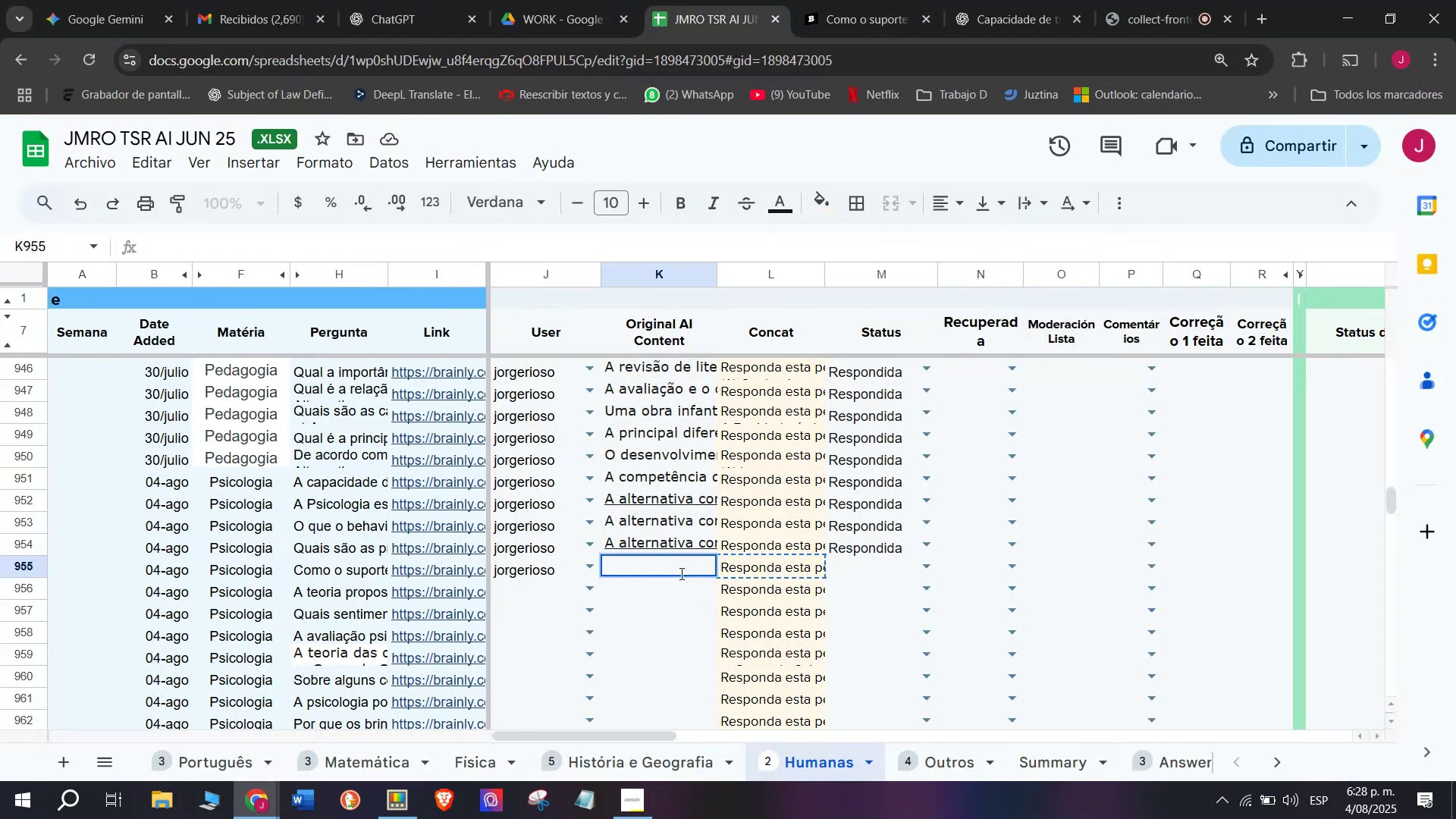 
key(Control+V)
 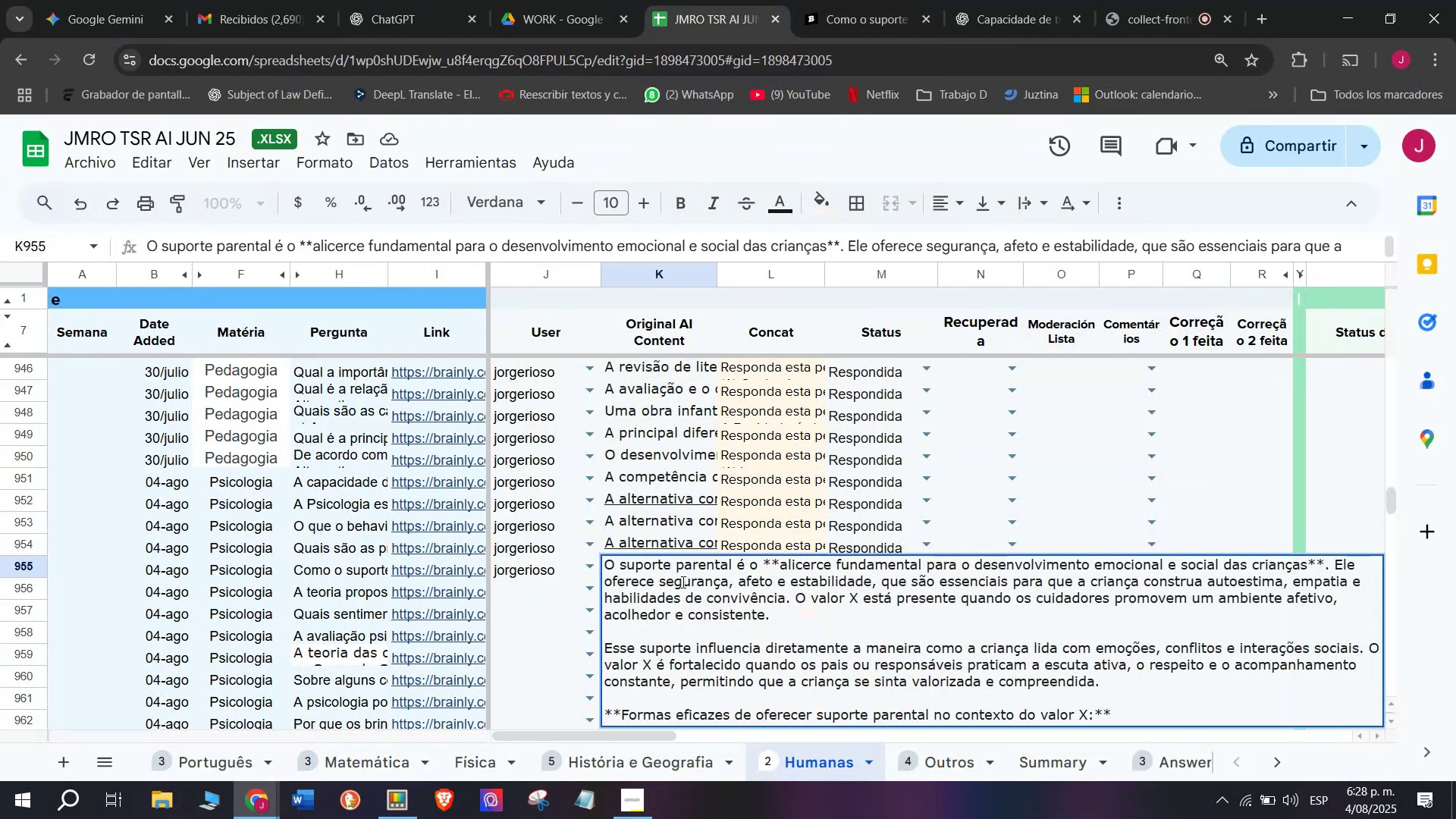 
key(Enter)
 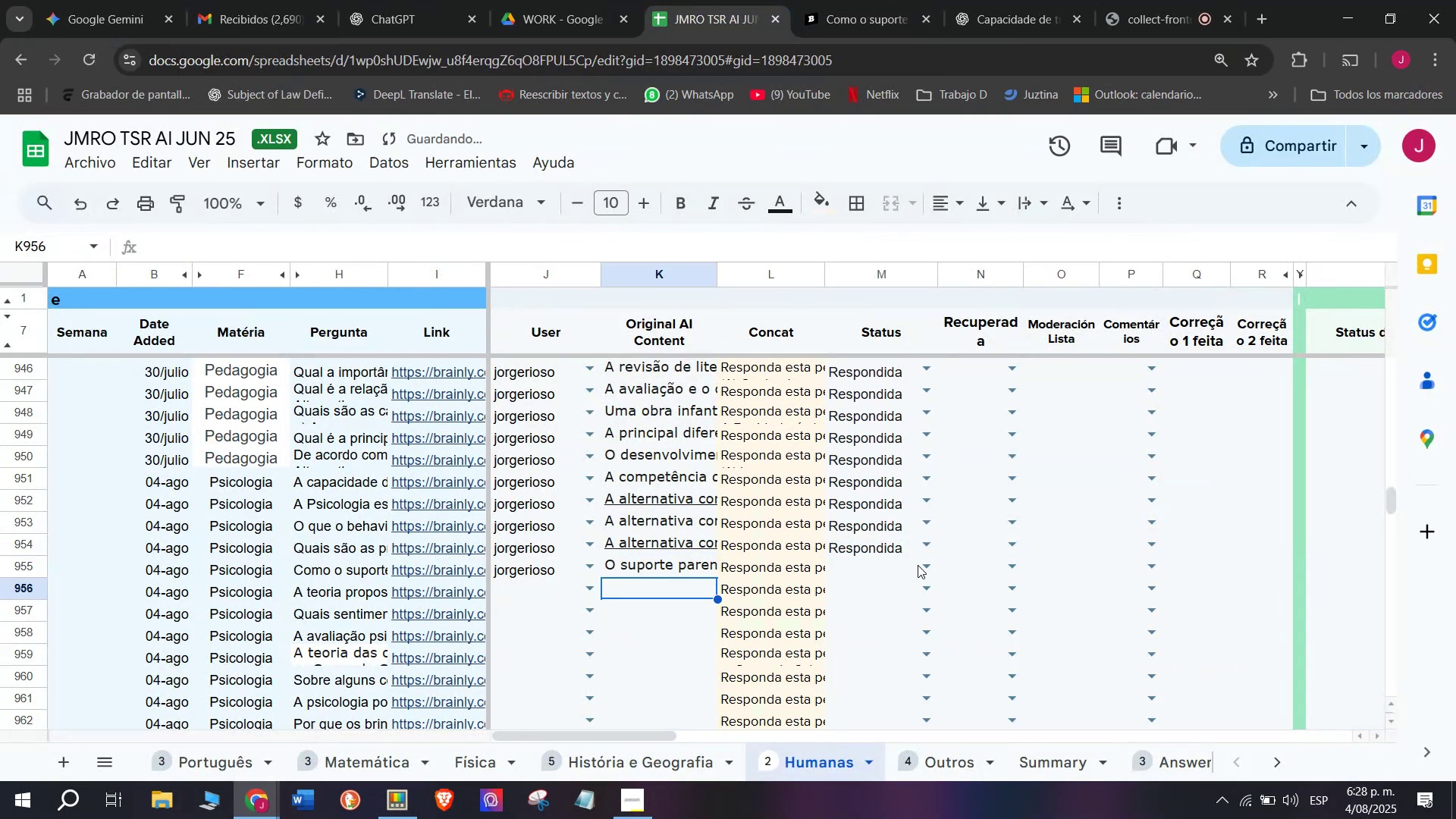 
left_click([929, 565])
 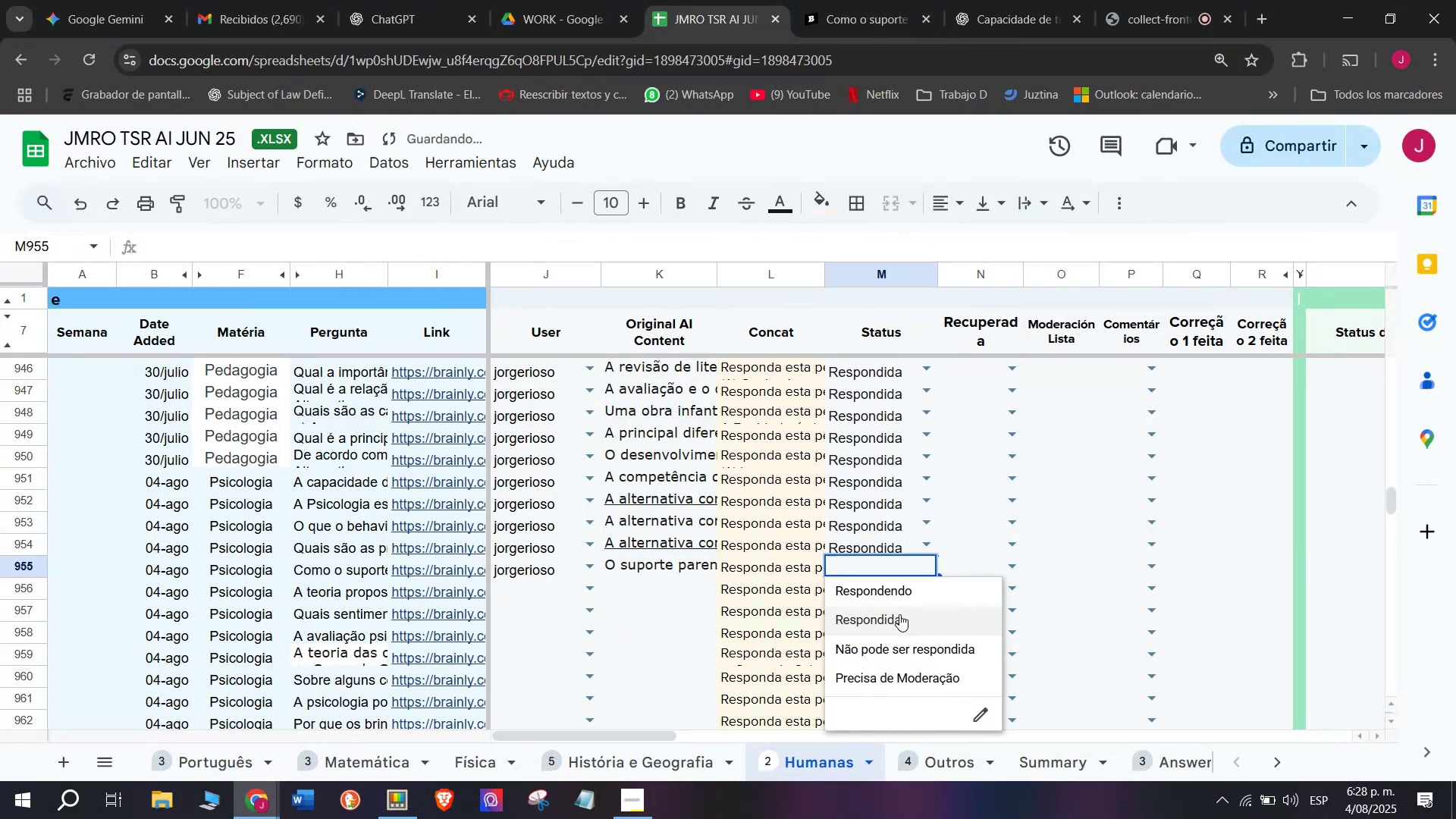 
left_click([899, 614])
 